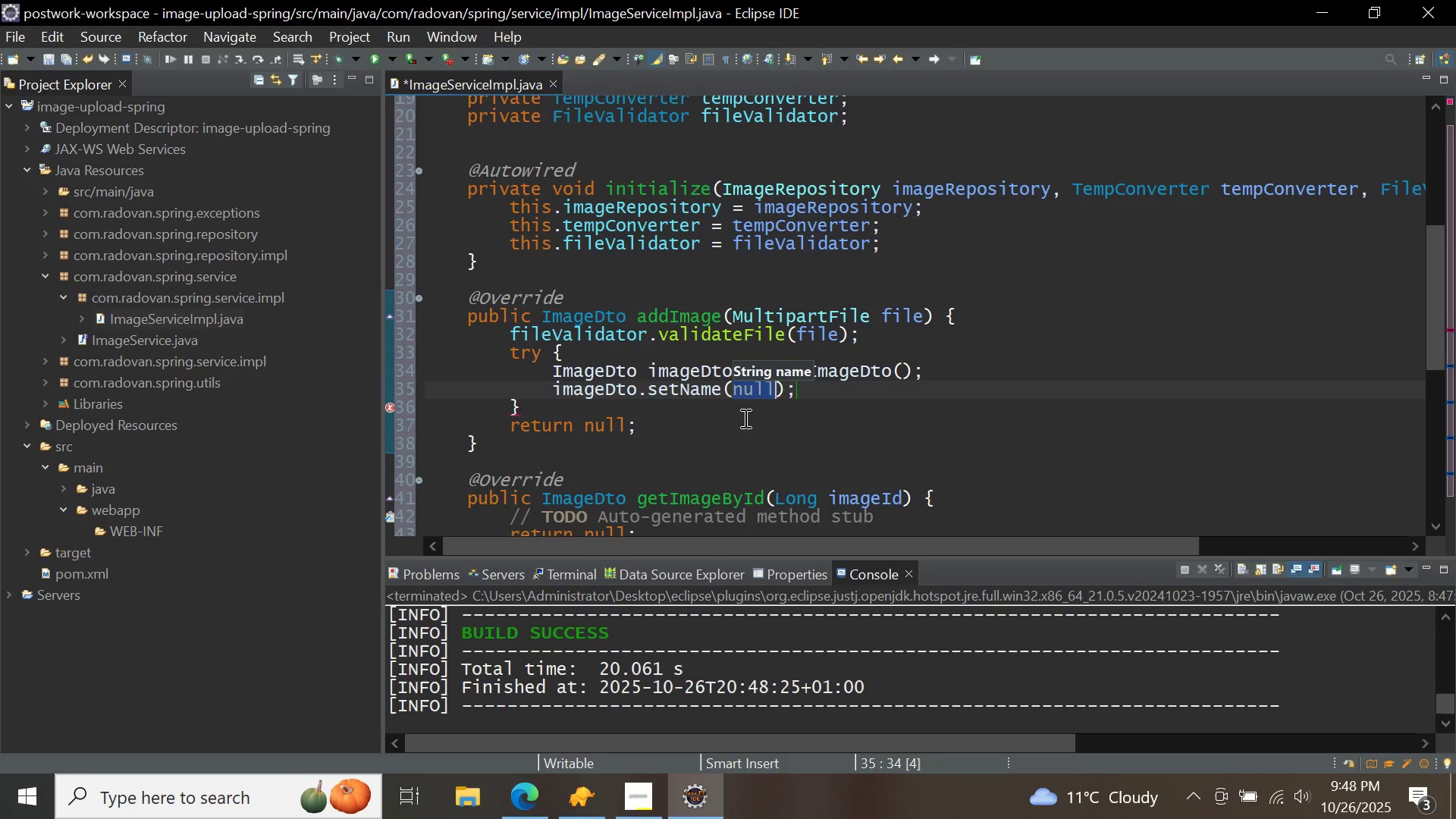 
key(Backspace)
type(Stringu)
 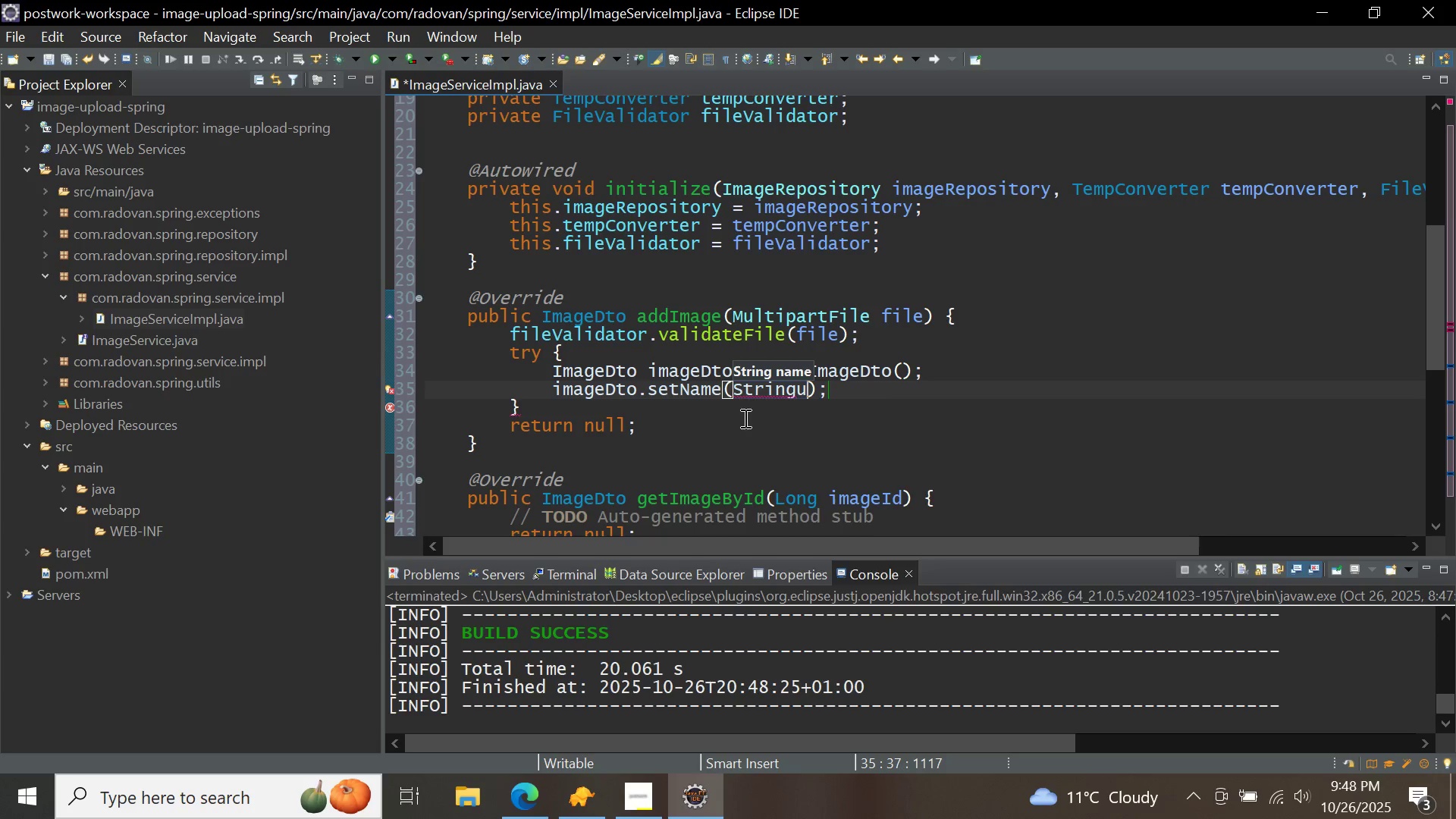 
key(Control+ControlLeft)
 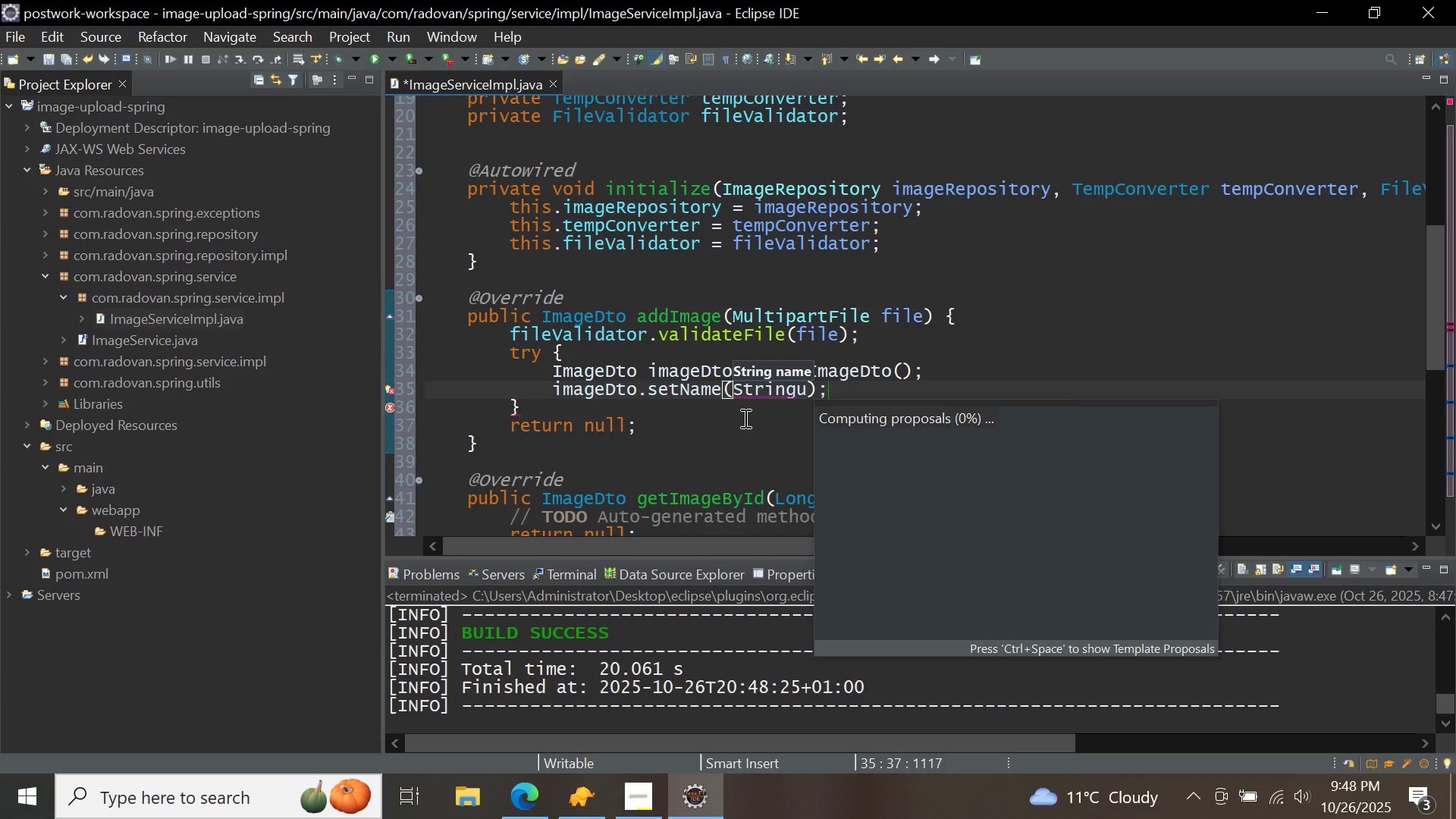 
key(Control+Space)
 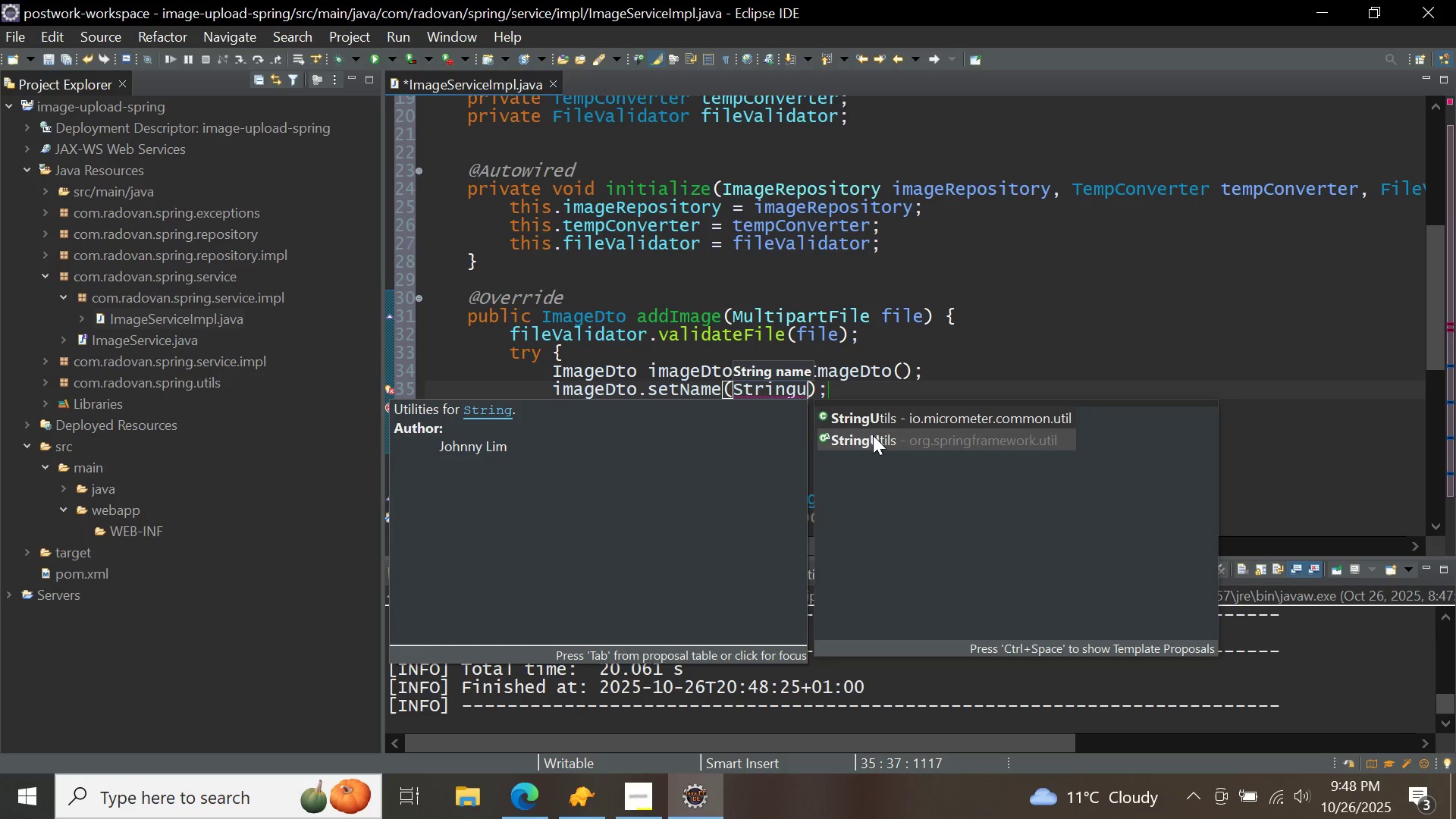 
double_click([874, 437])
 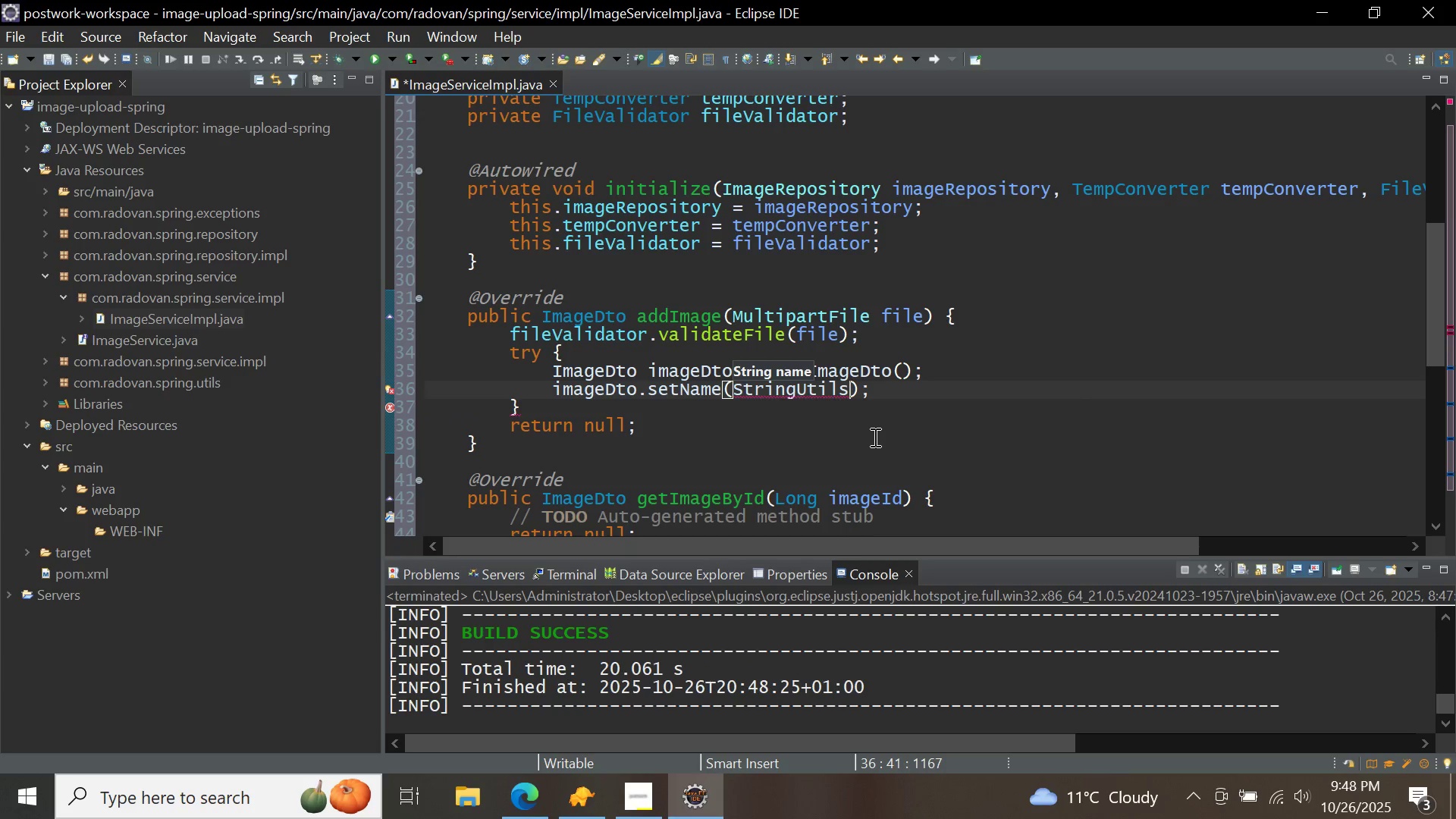 
key(Period)
 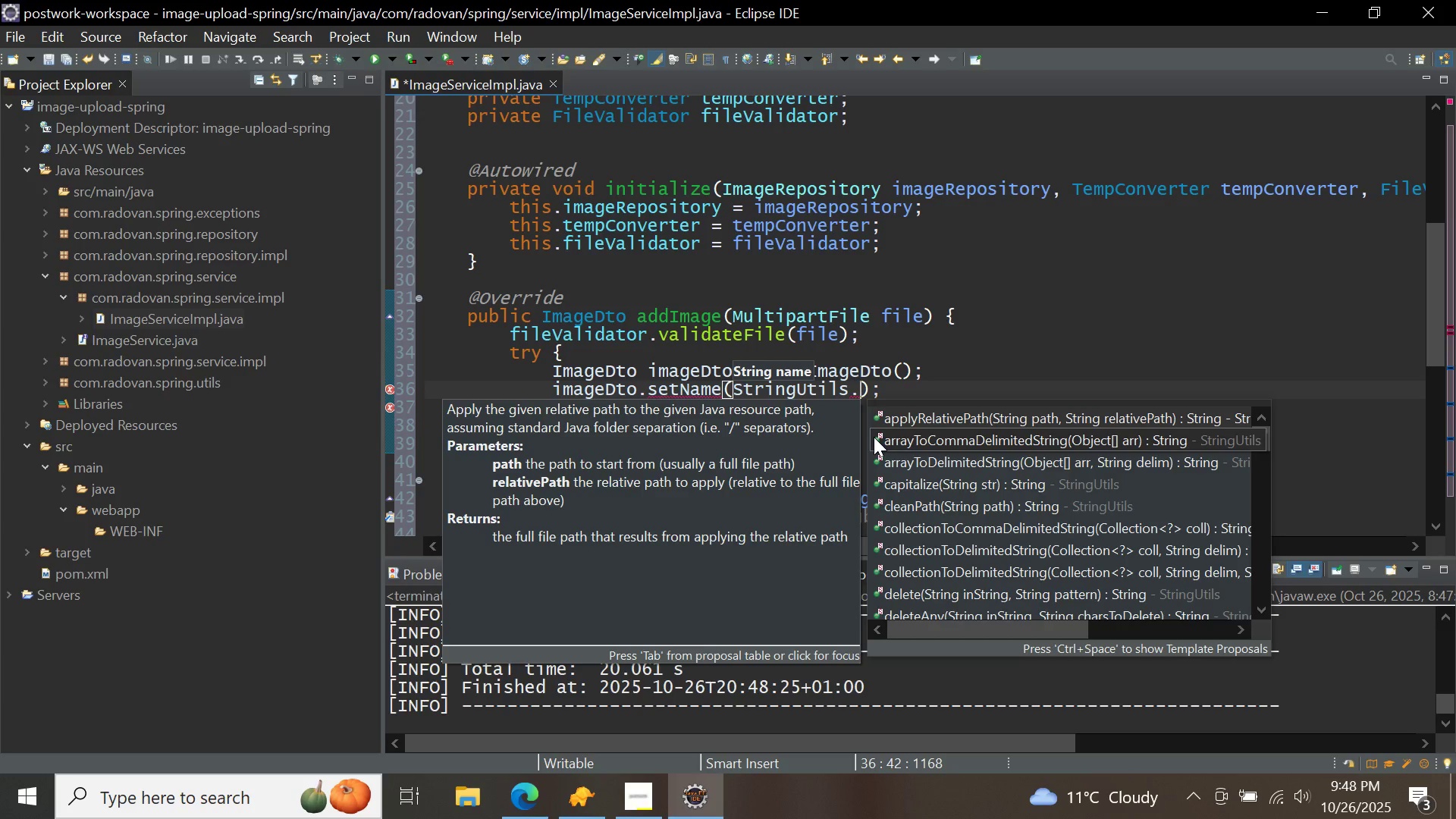 
type(cl)
 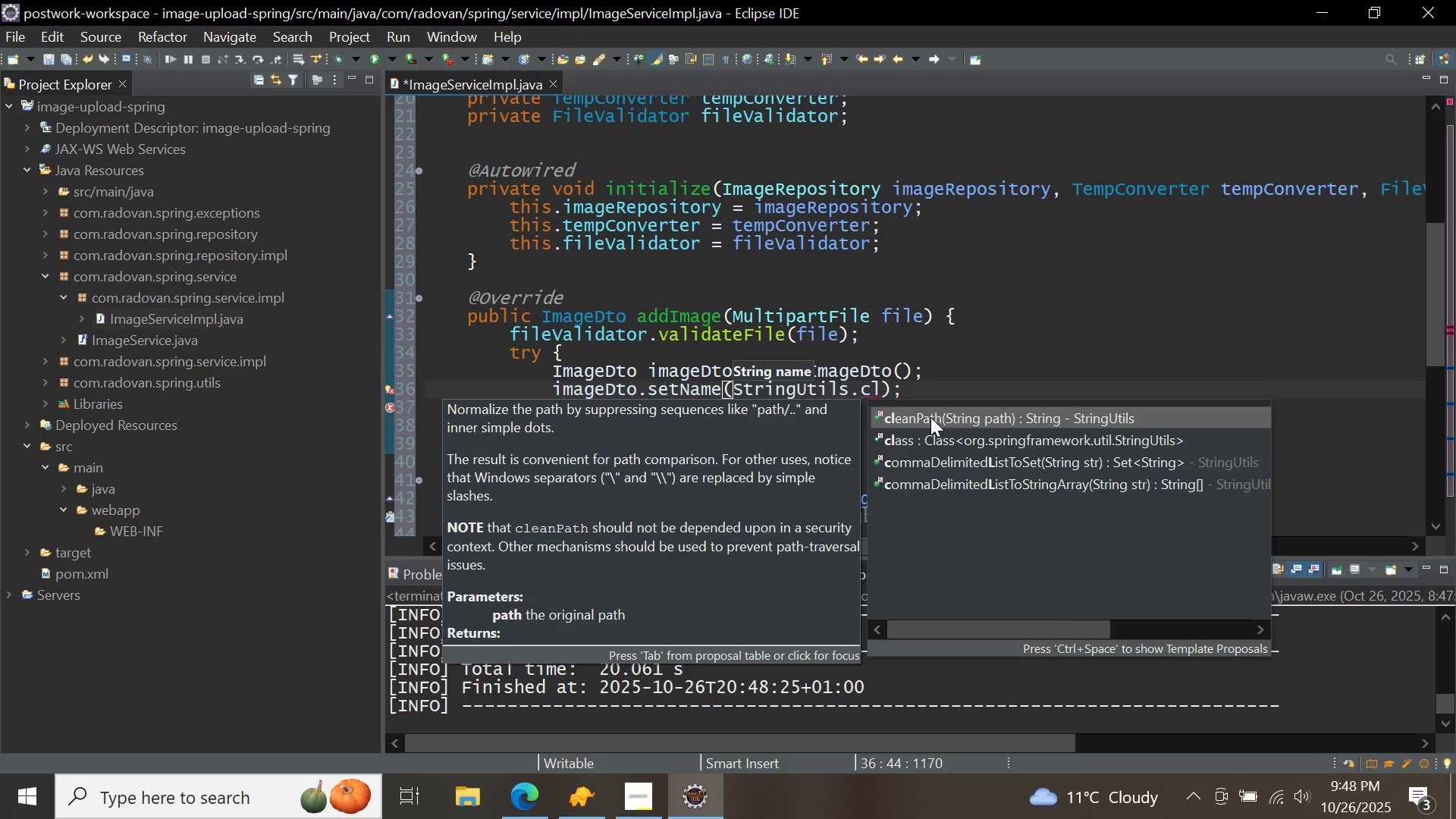 
double_click([930, 417])
 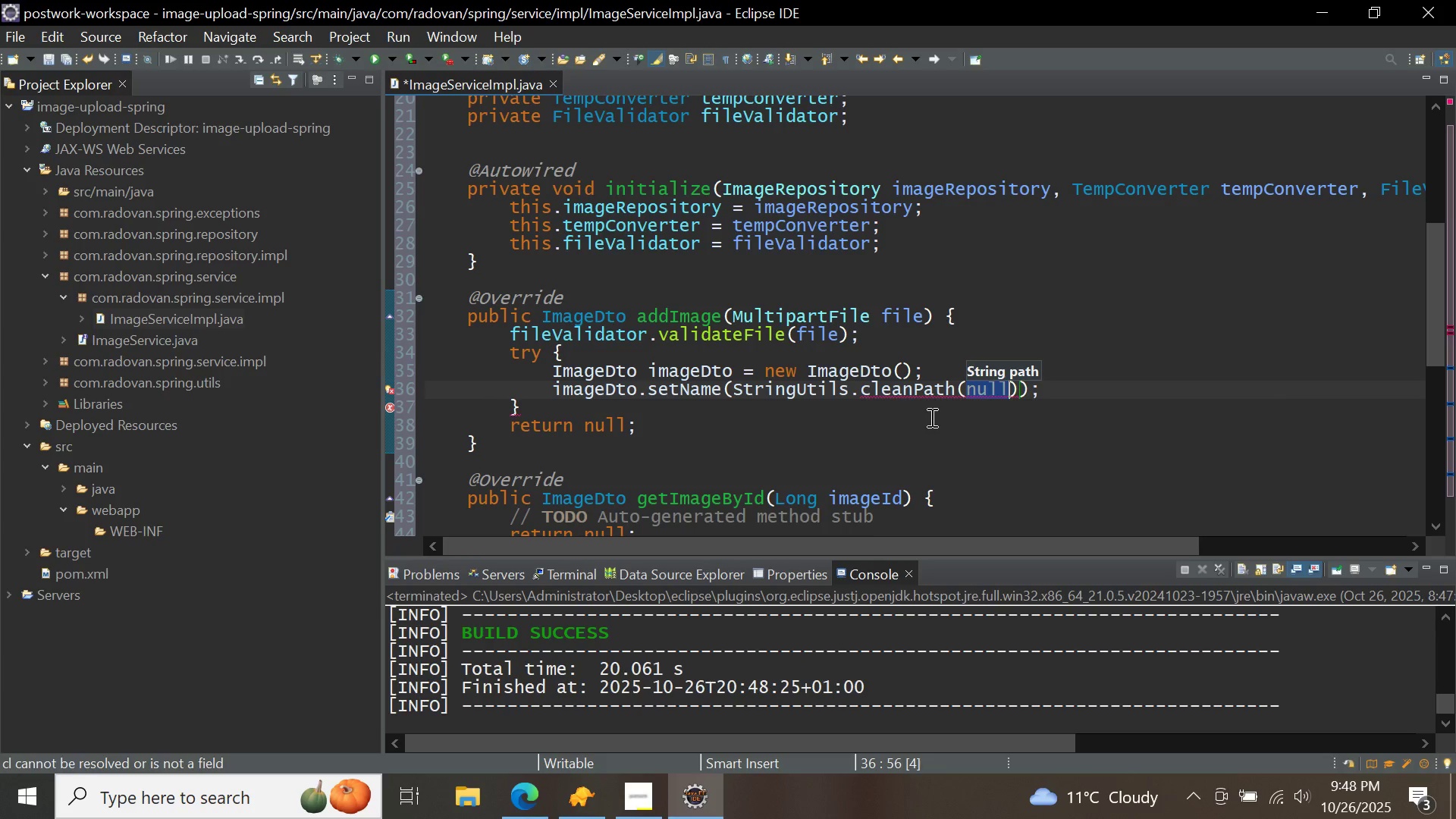 
key(Backspace)
type(obj)
 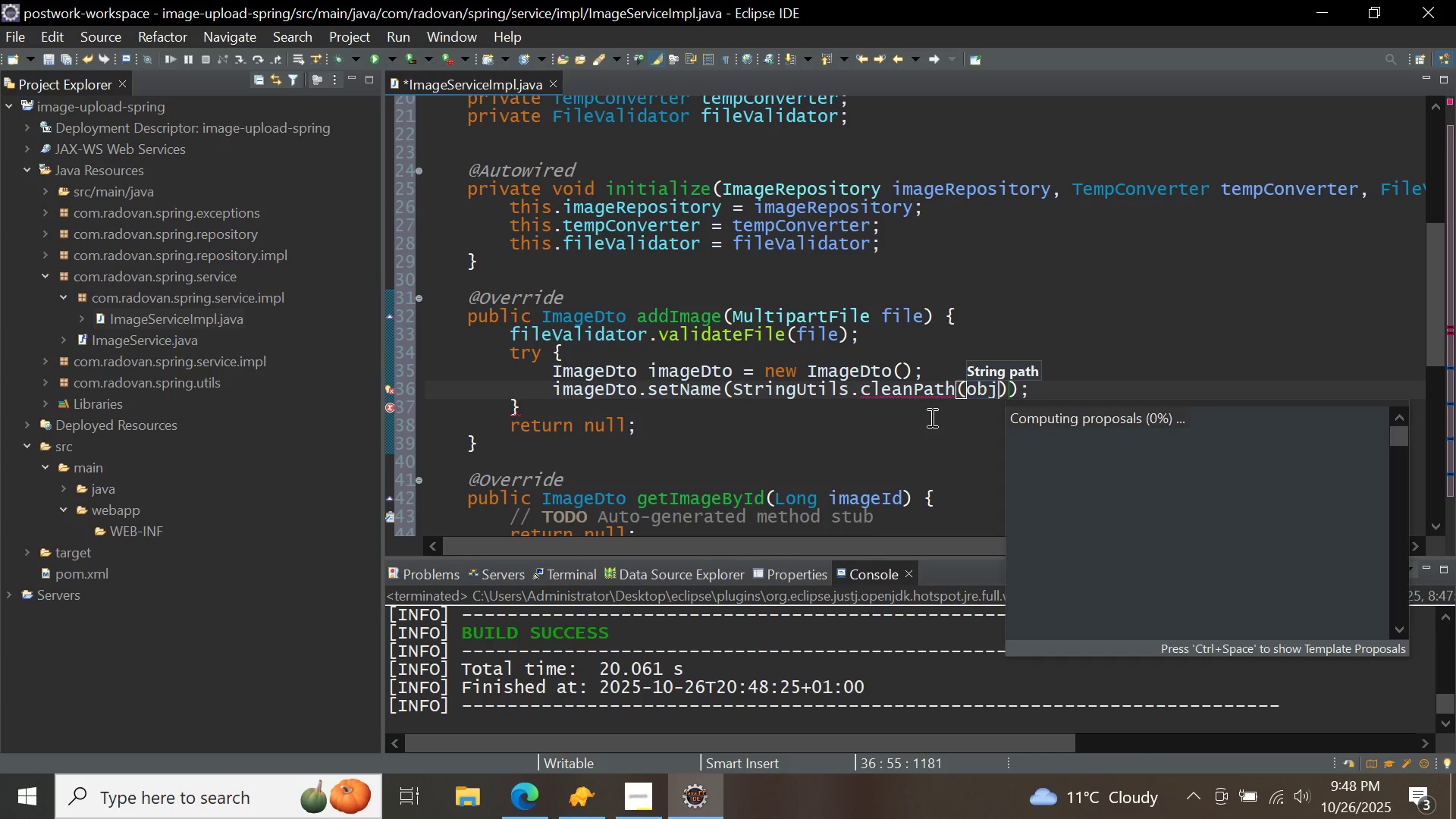 
key(Control+ControlLeft)
 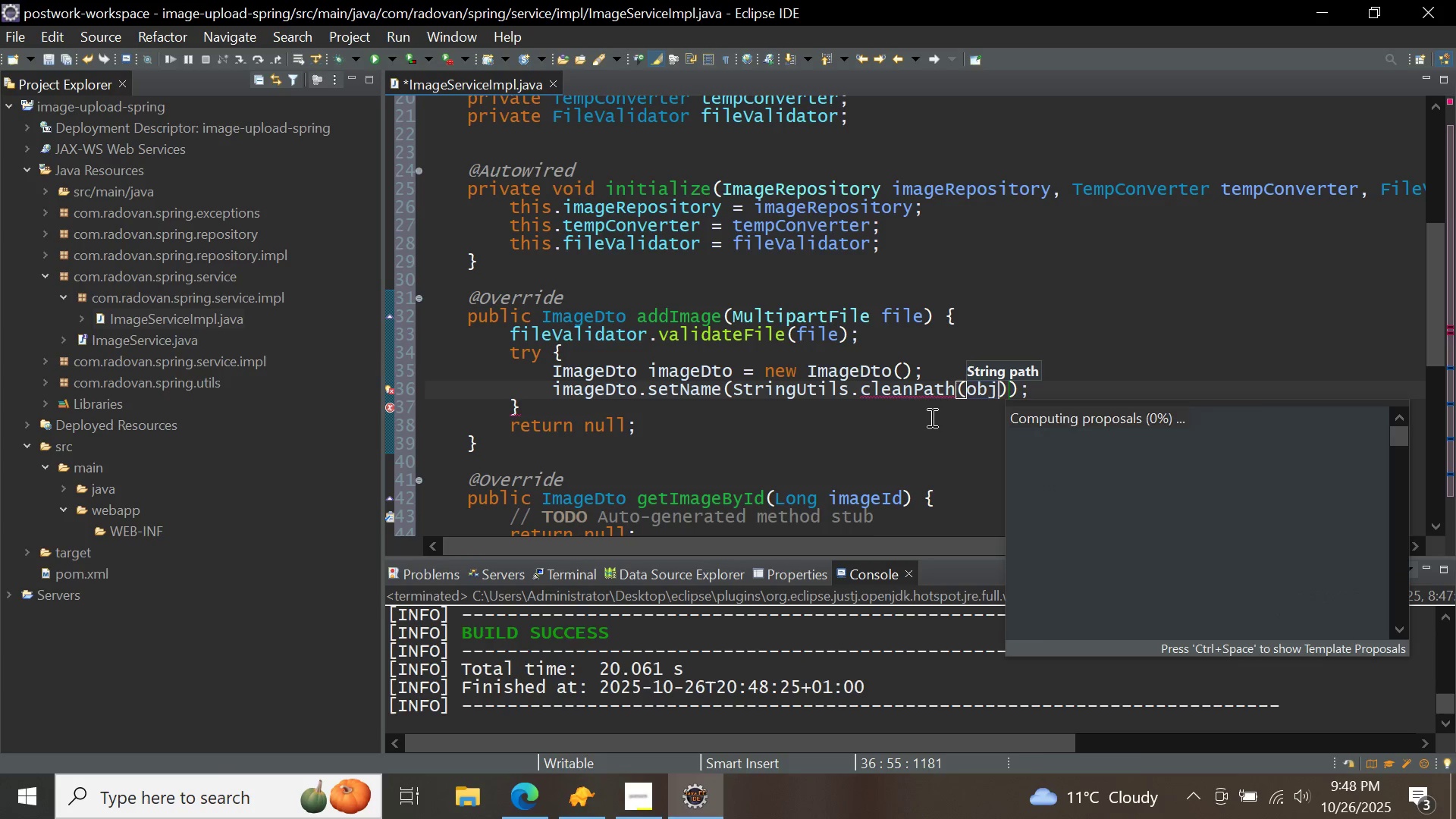 
key(Control+Space)
 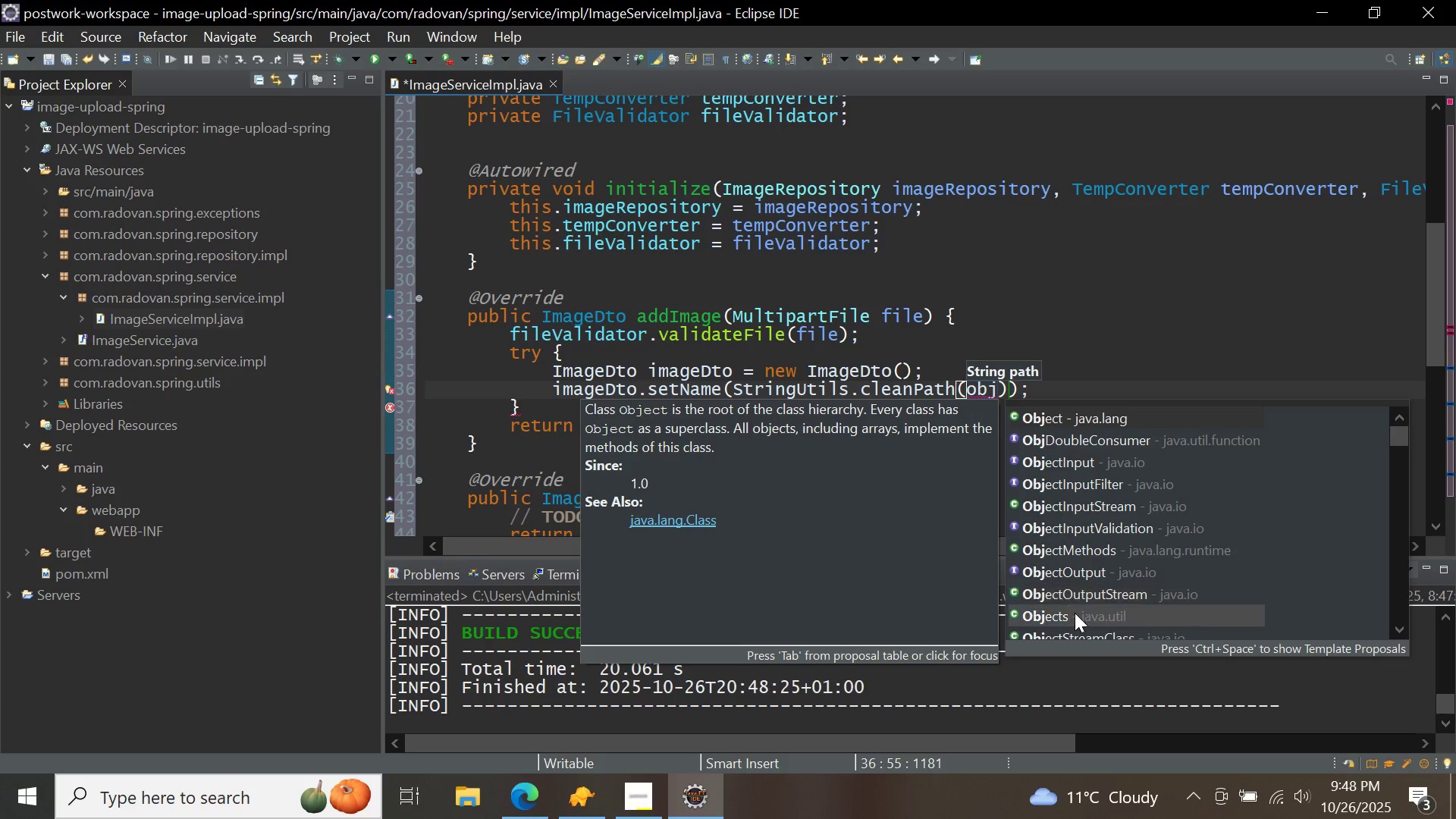 
double_click([1075, 614])
 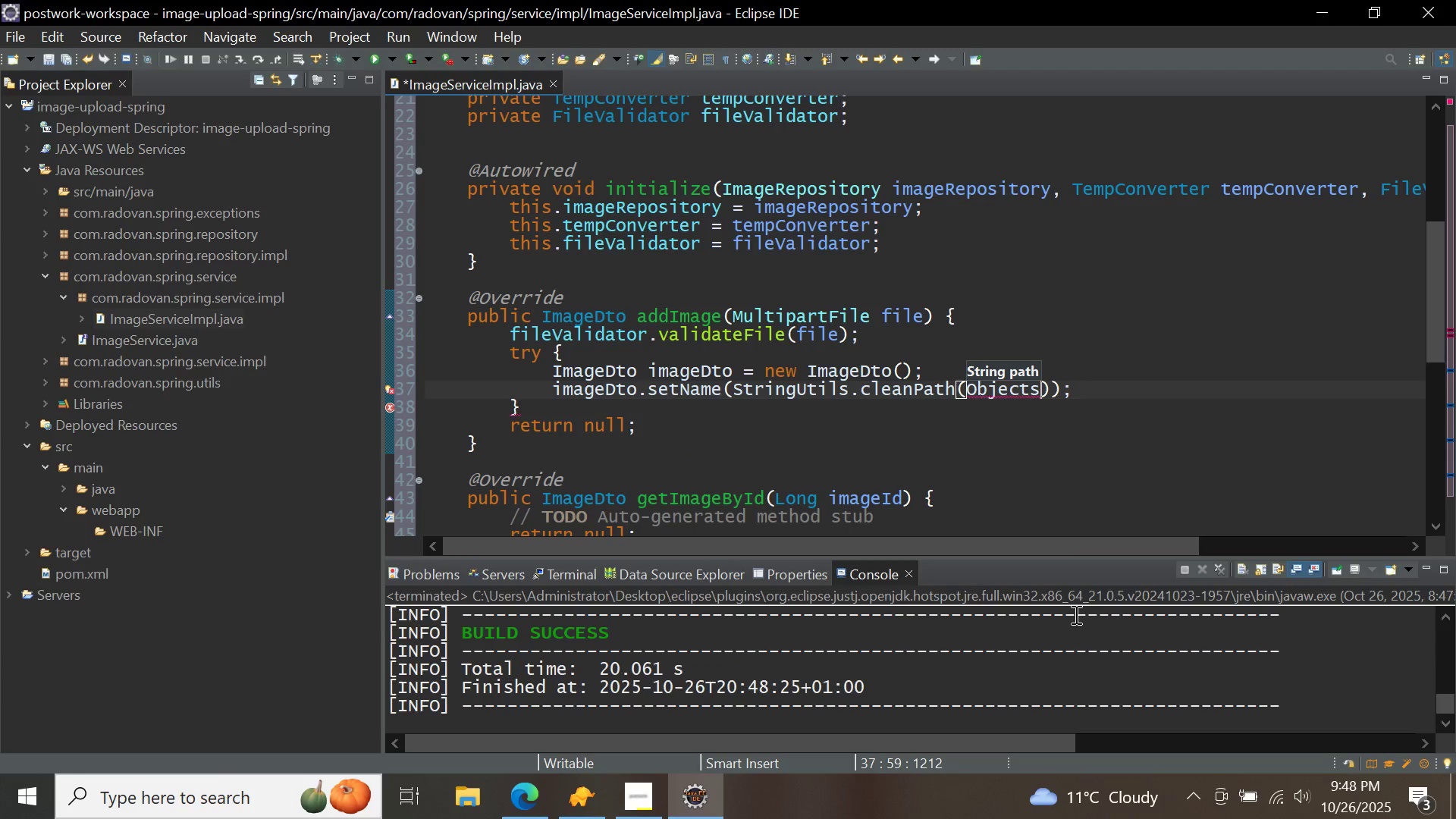 
type(.re)
 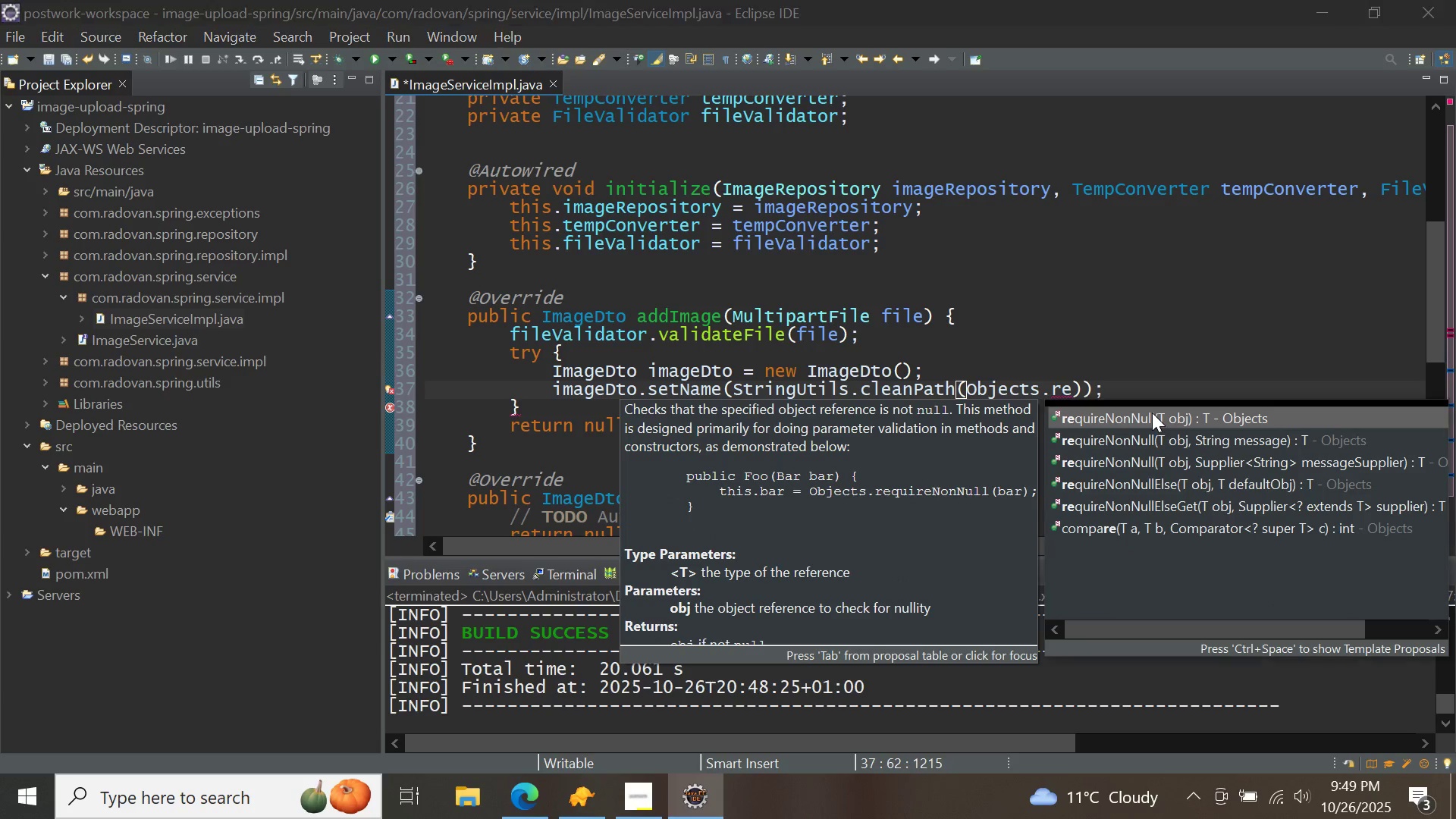 
double_click([1152, 413])
 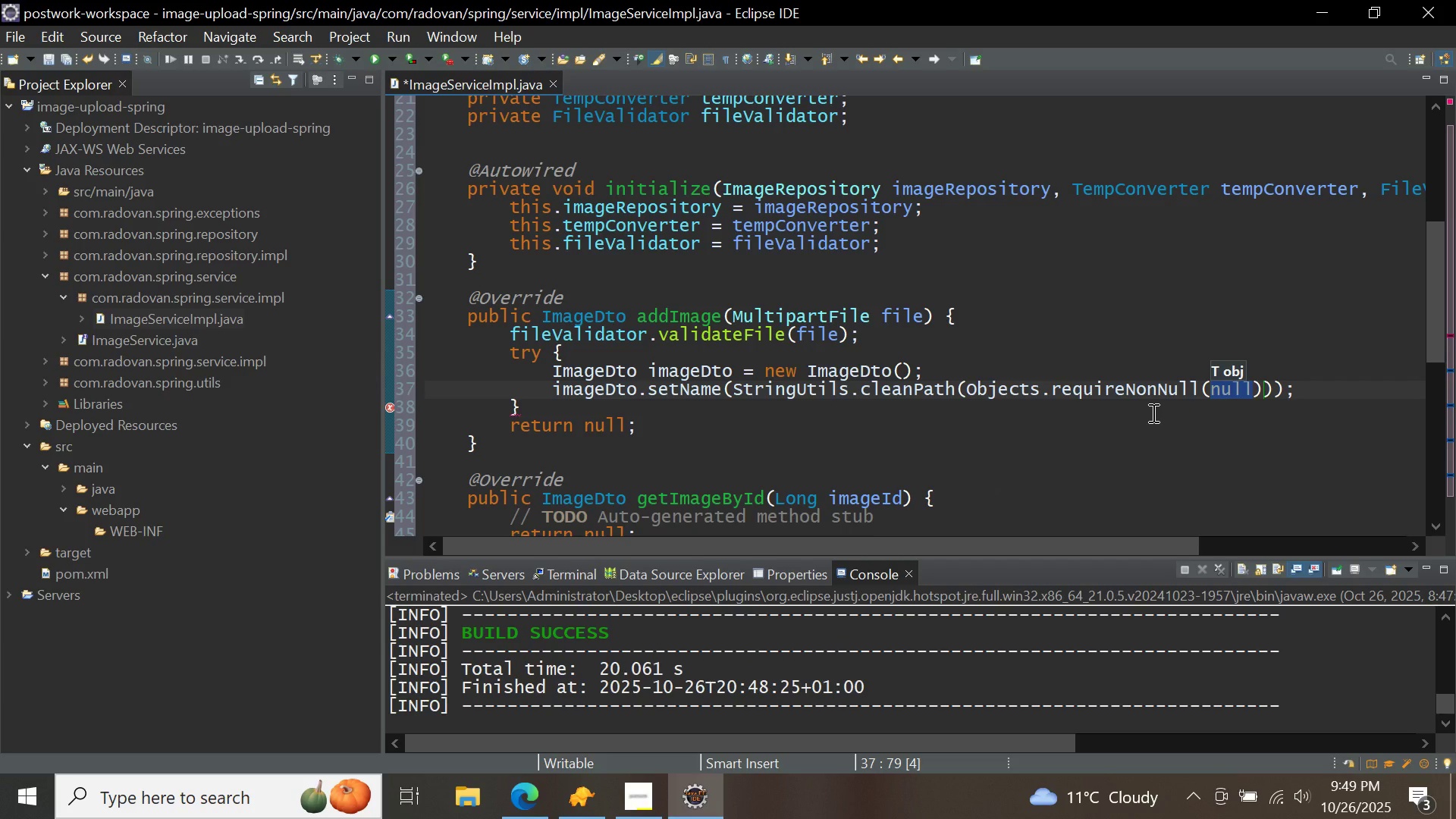 
key(Backspace)
type(file.get)
 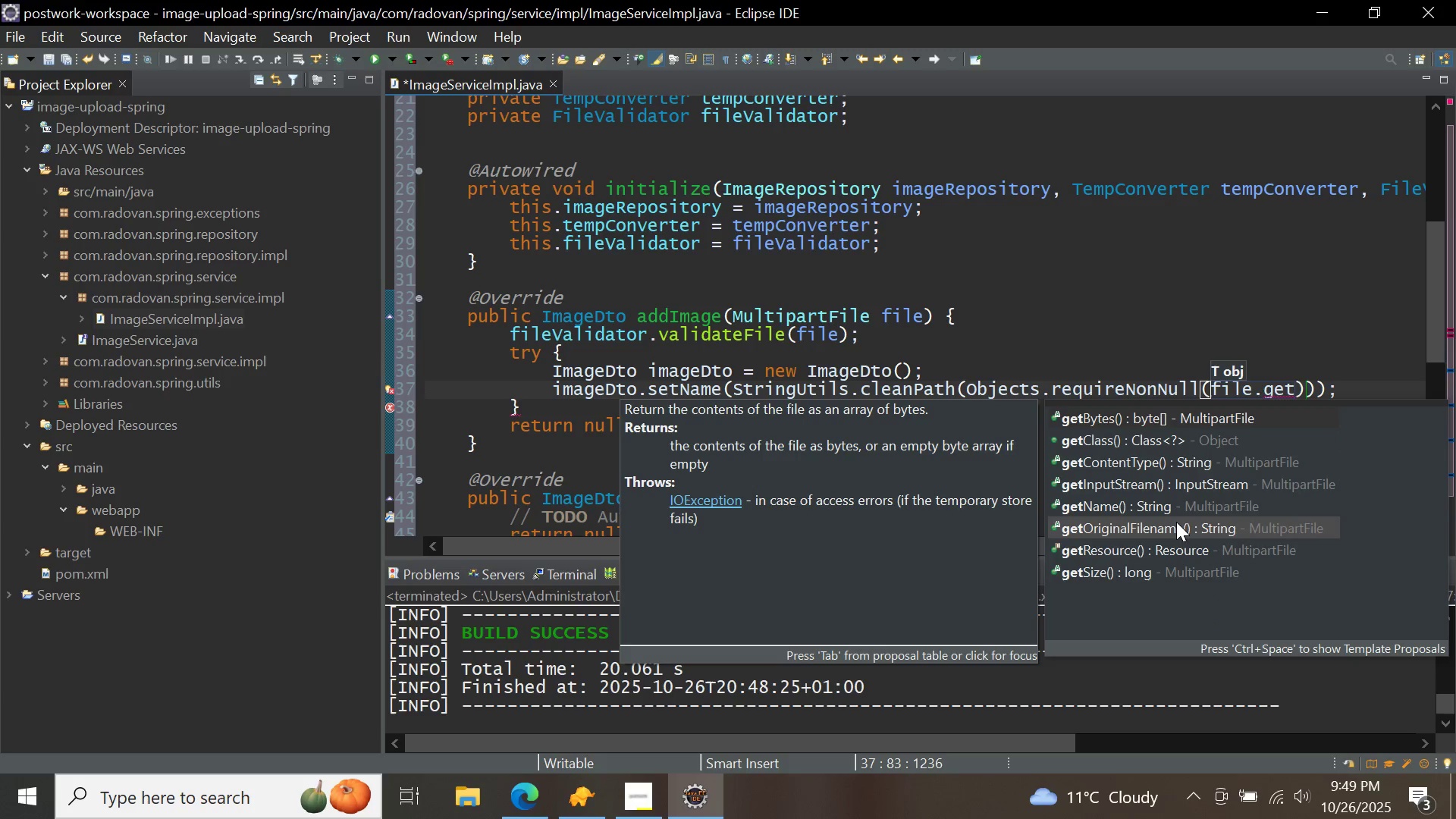 
double_click([1177, 526])
 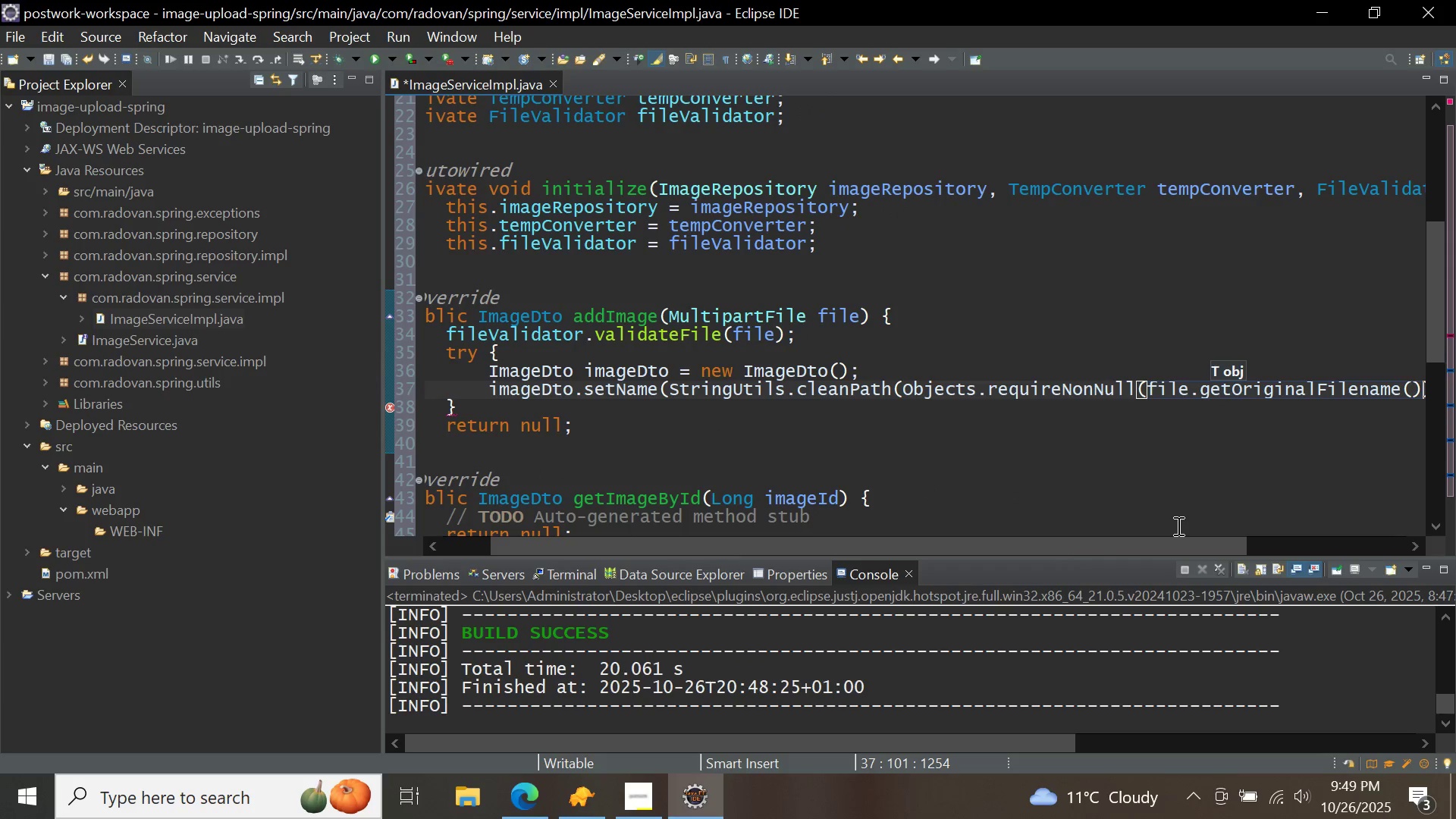 
key(ArrowRight)
 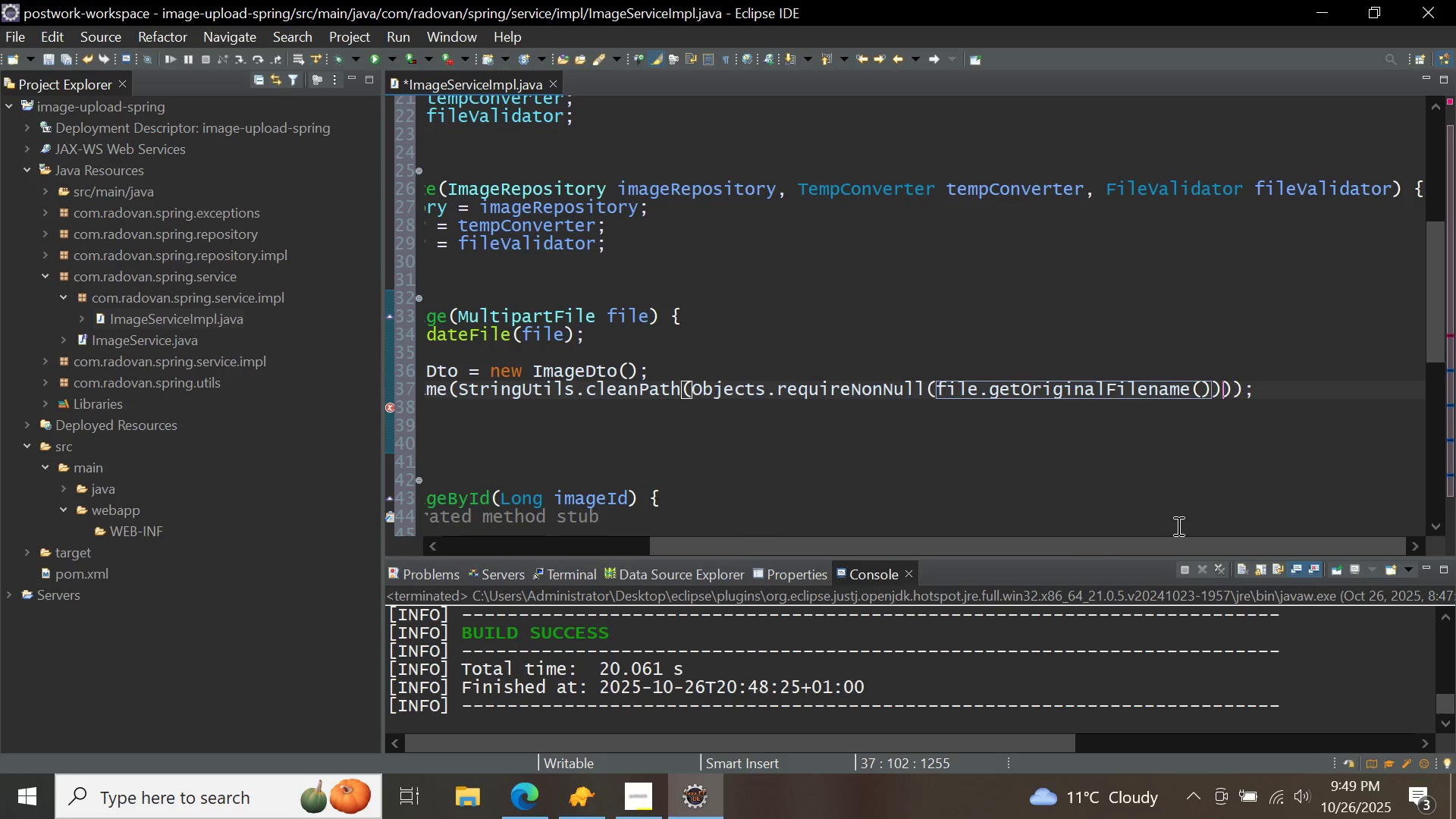 
key(ArrowRight)
 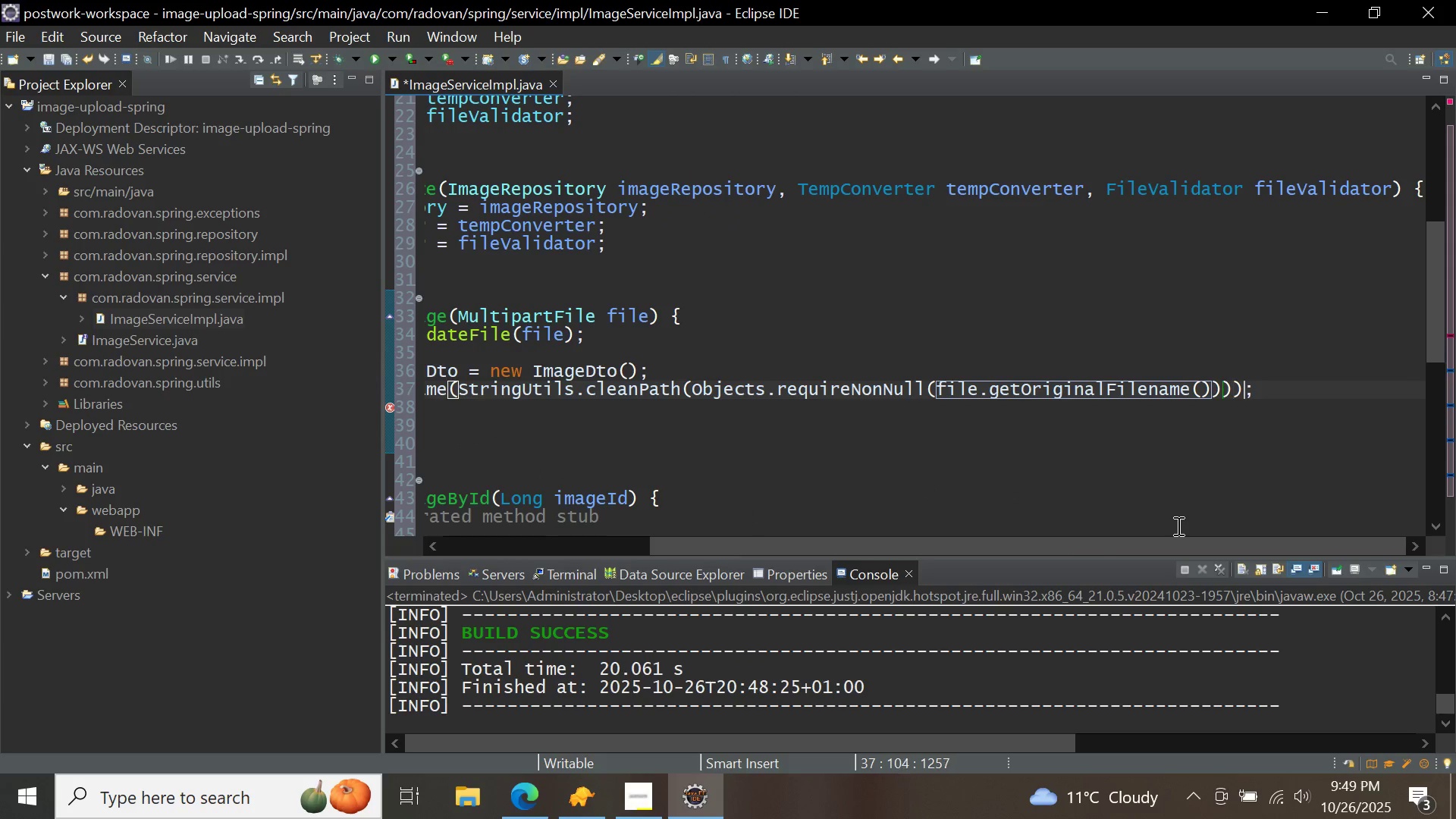 
key(ArrowRight)
 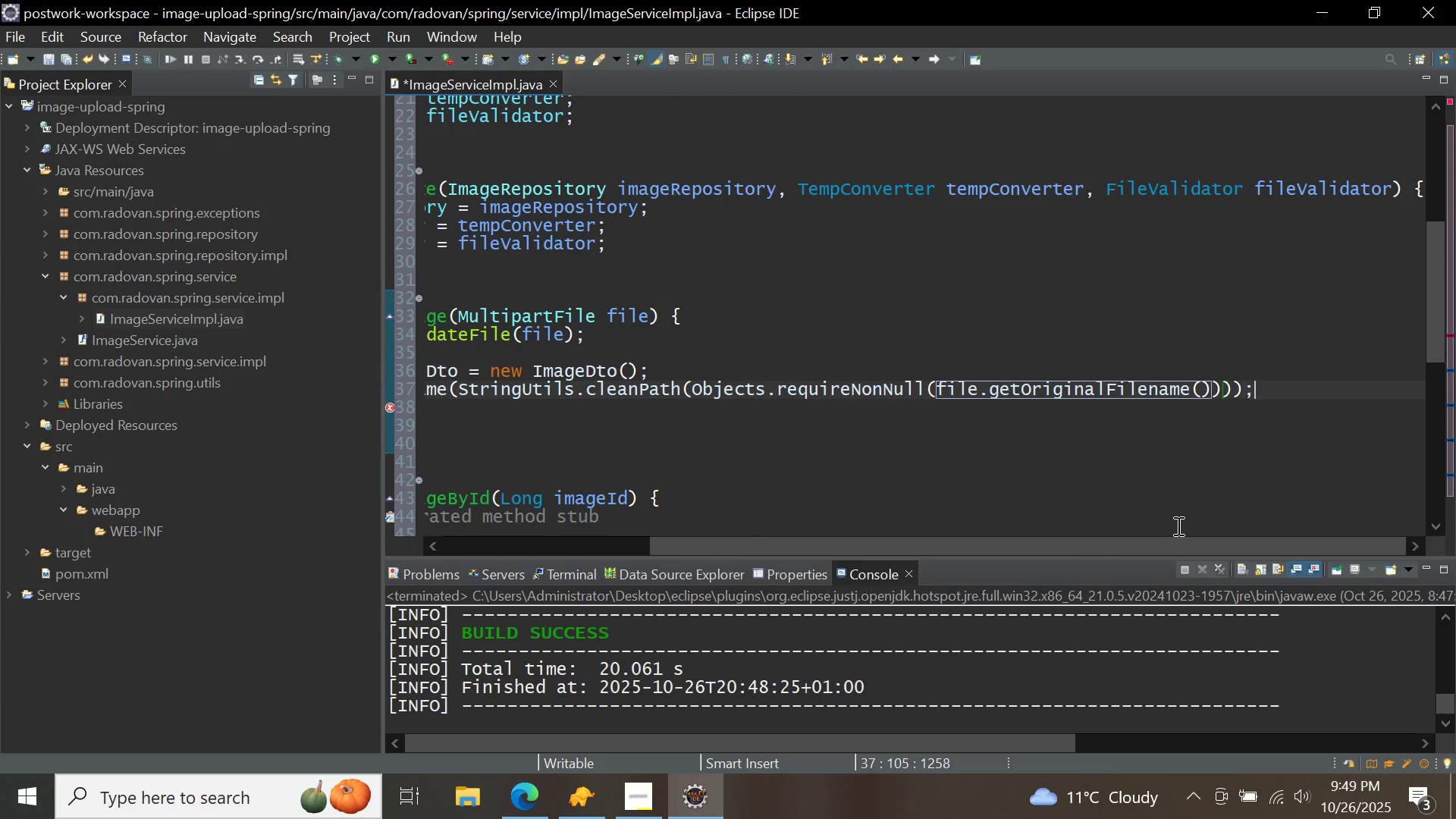 
key(ArrowRight)
 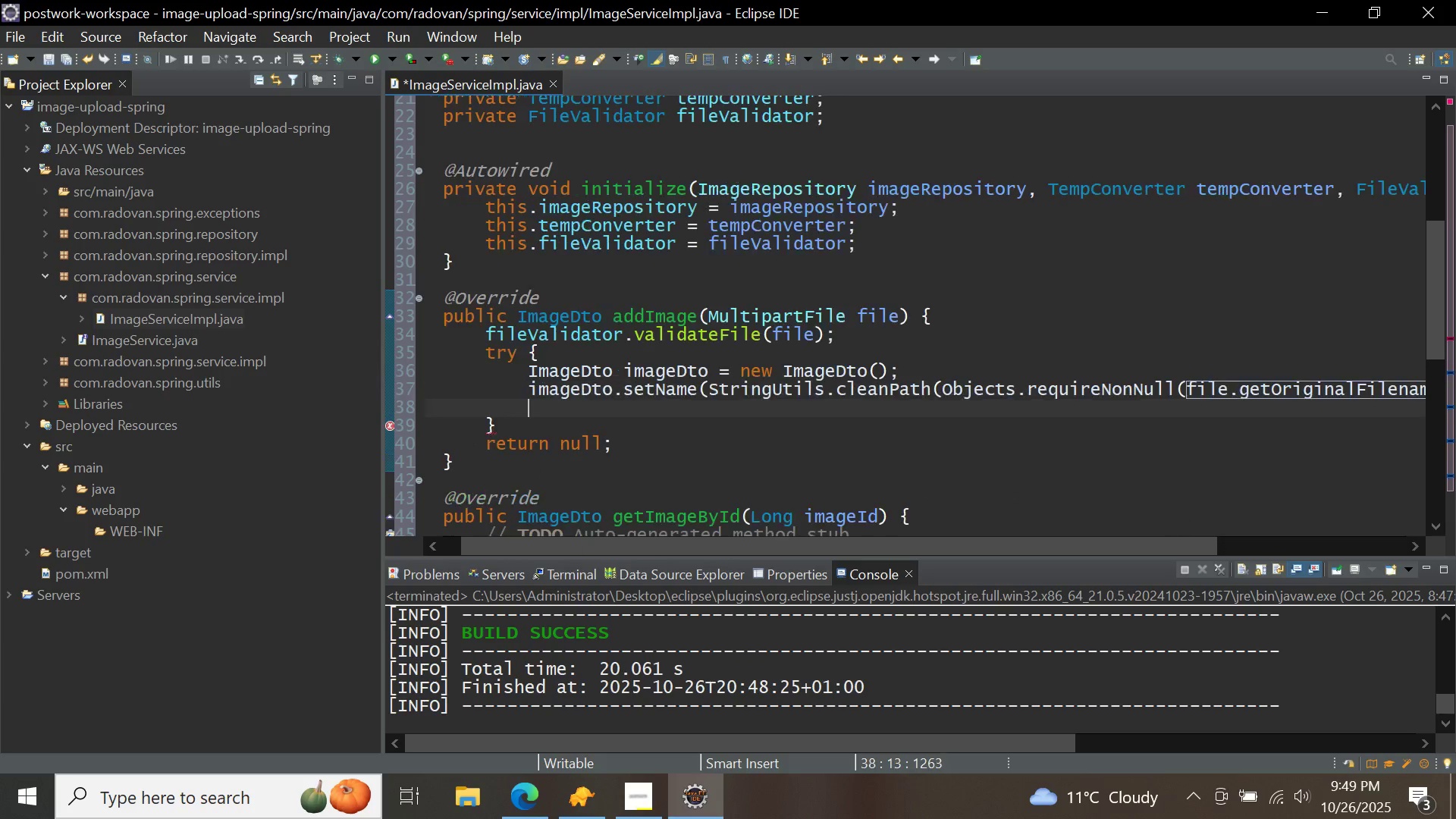 
key(Enter)
 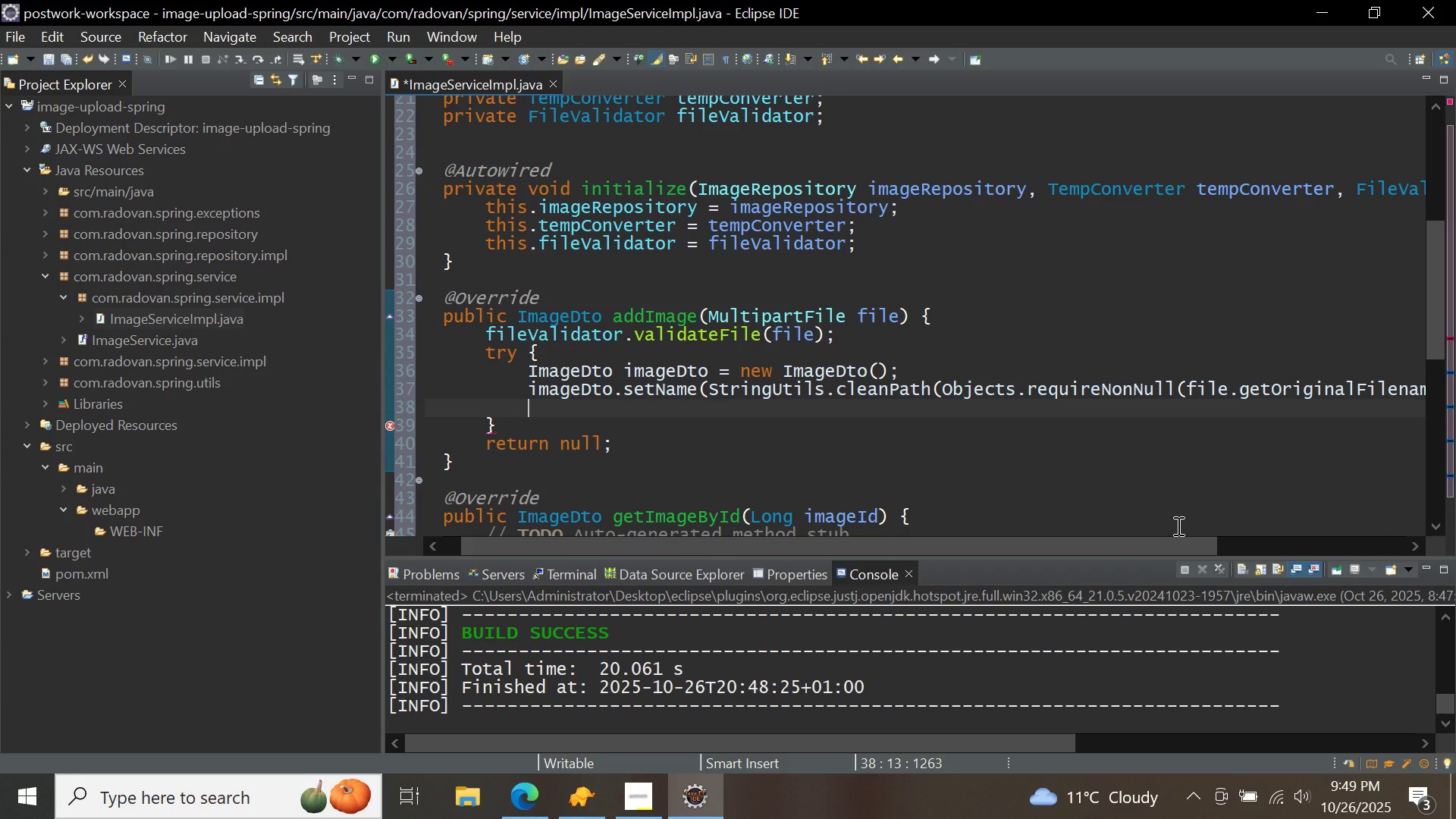 
type(imag)
 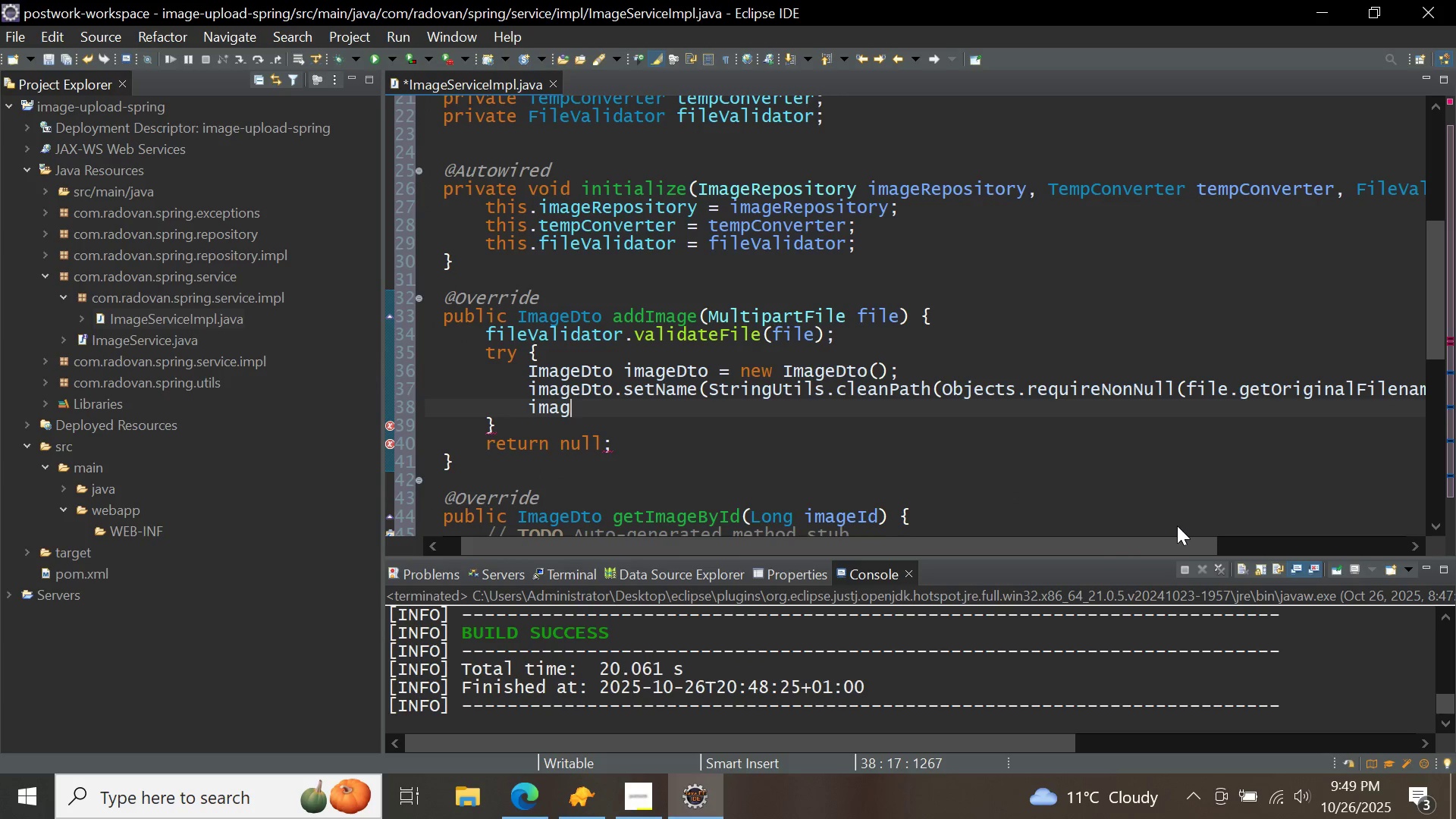 
key(Control+ControlLeft)
 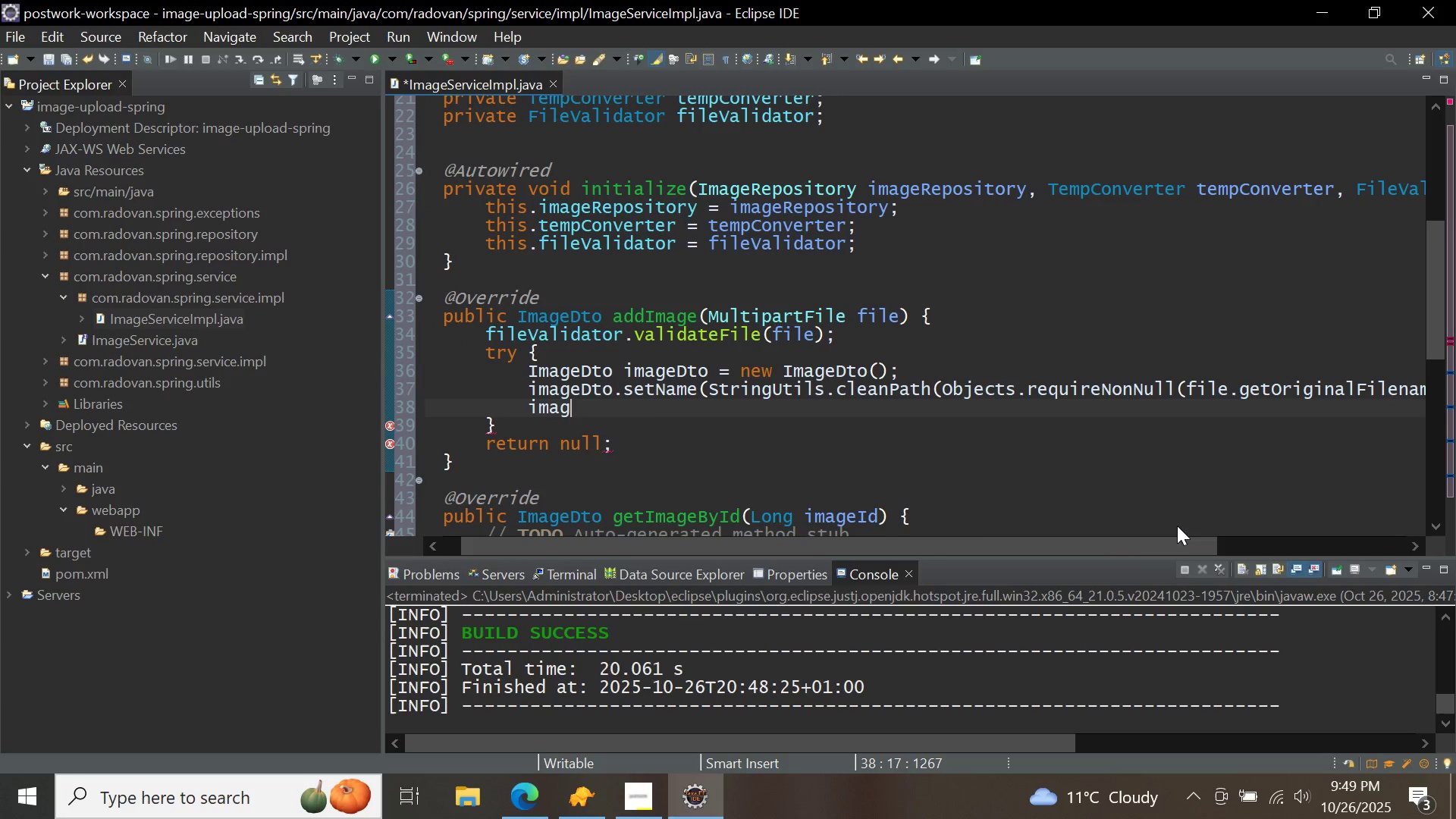 
key(Control+Space)
 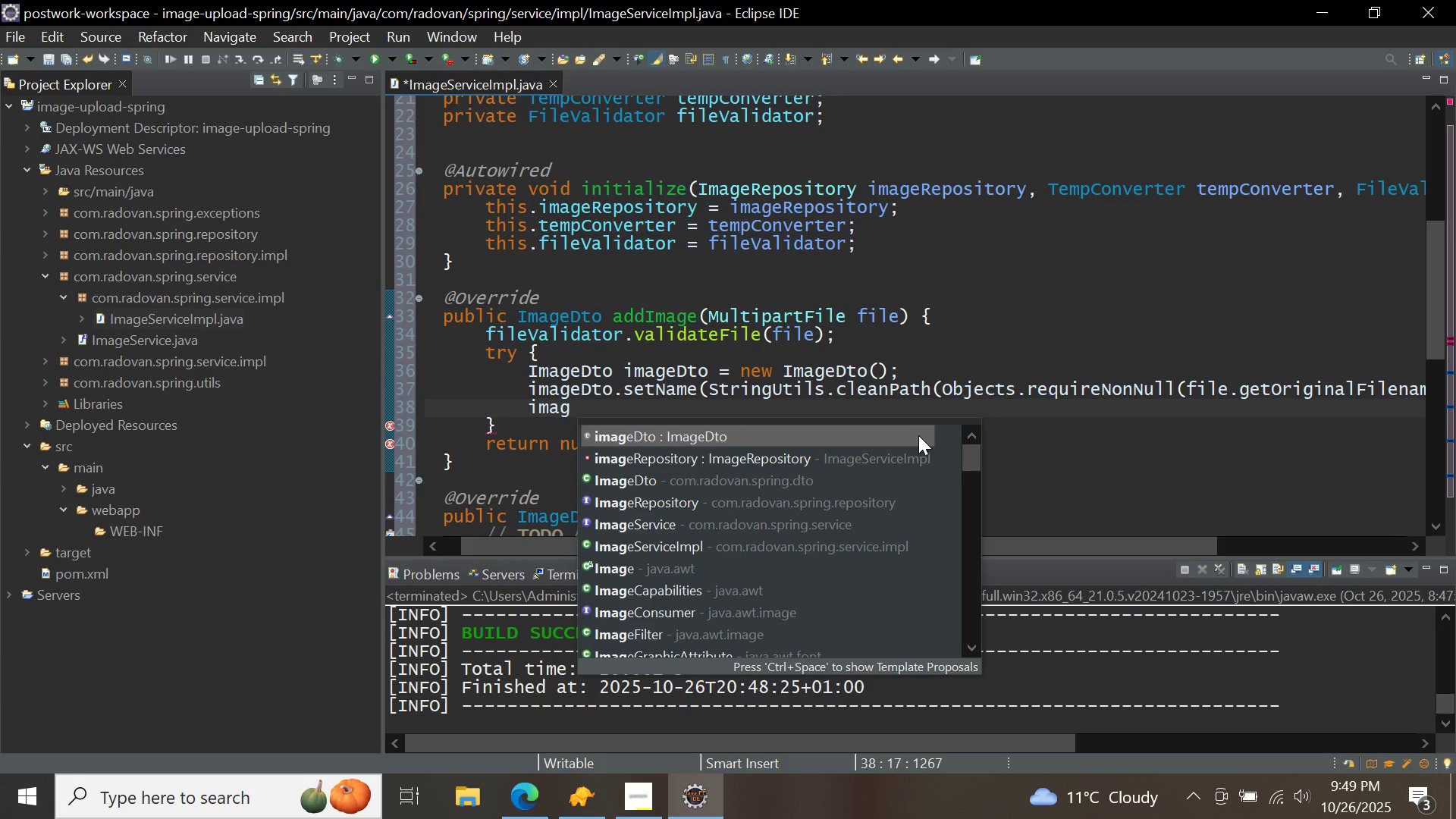 
double_click([918, 435])
 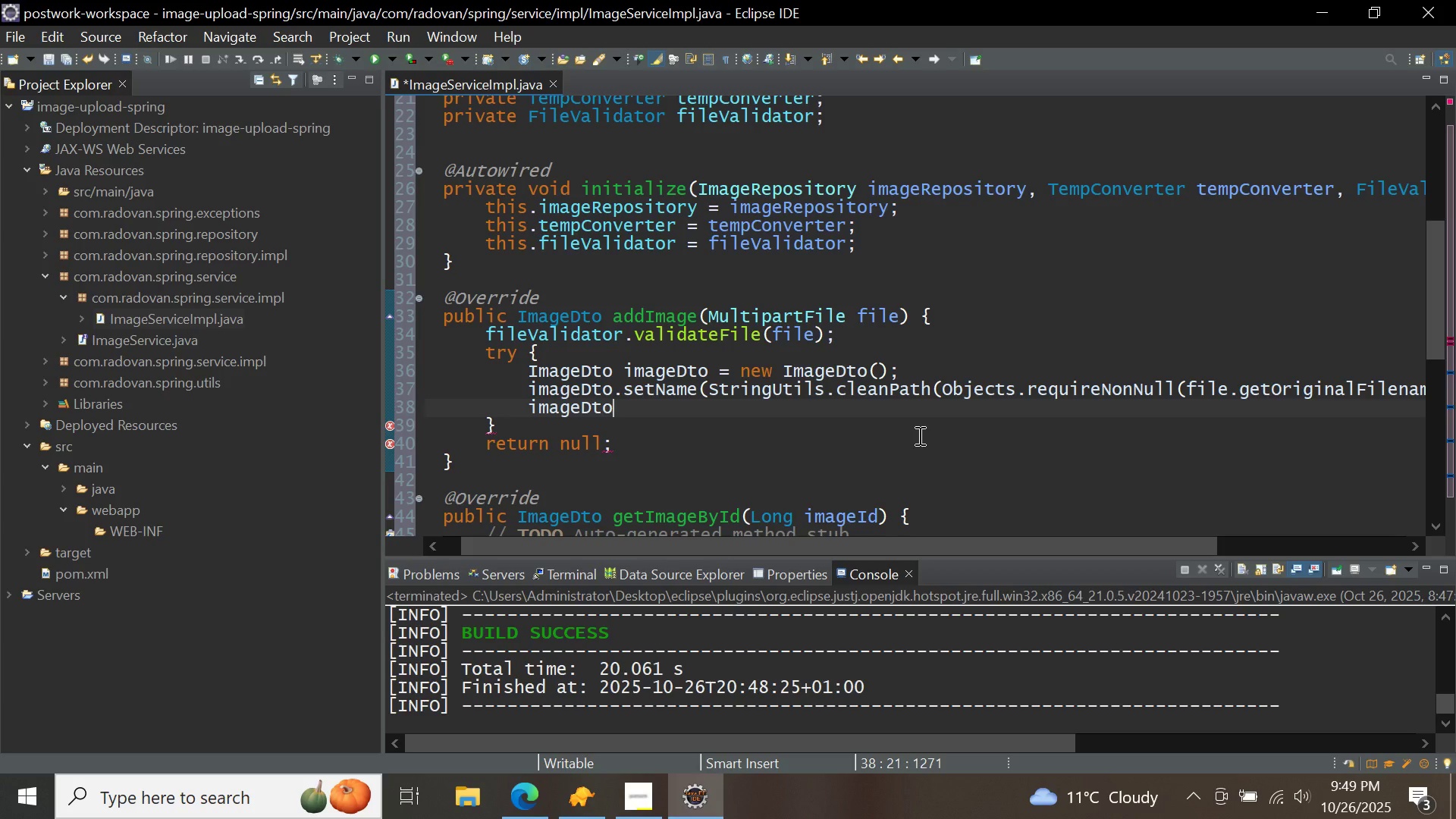 
type(.setc)
 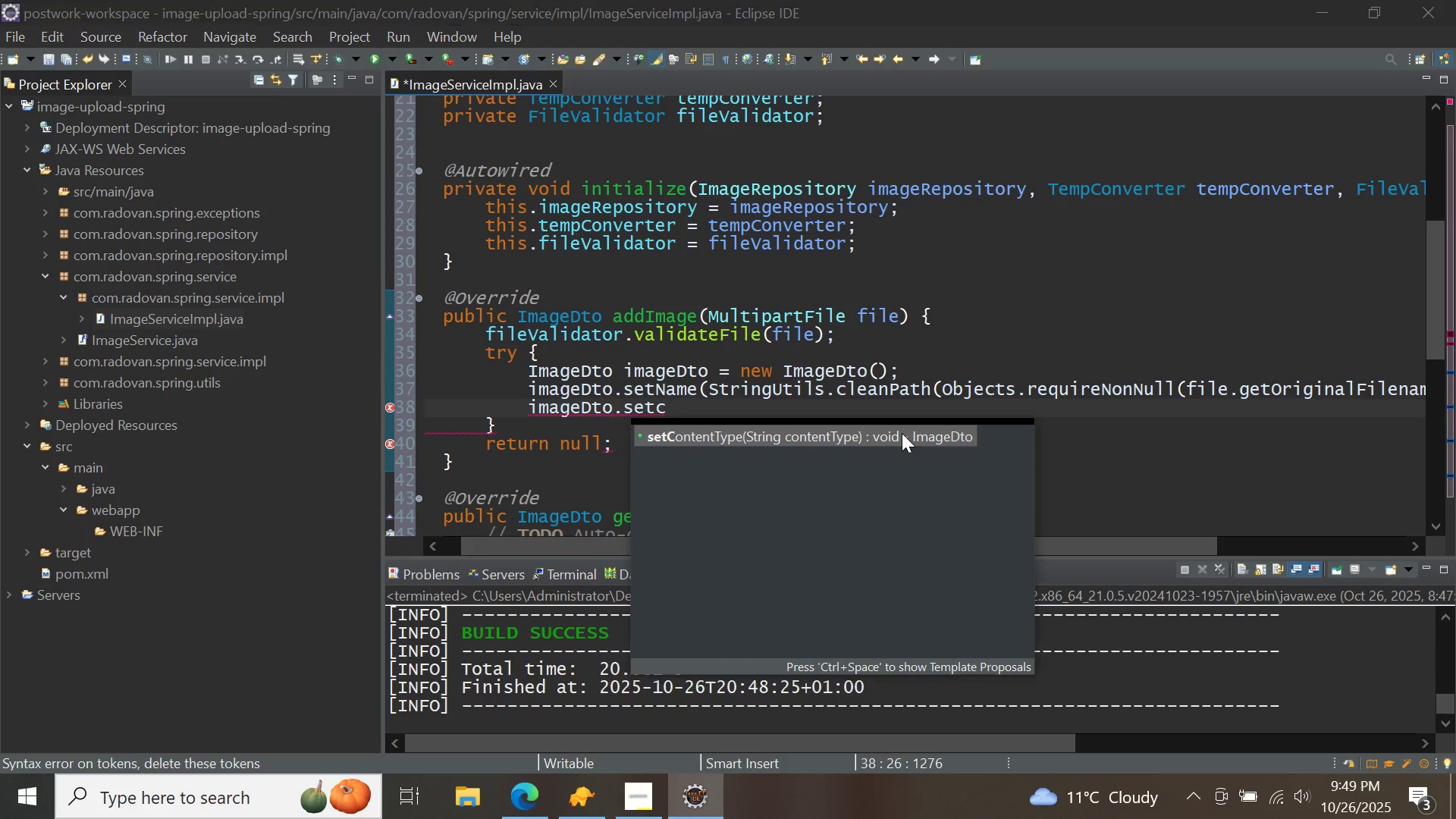 
left_click([902, 433])
 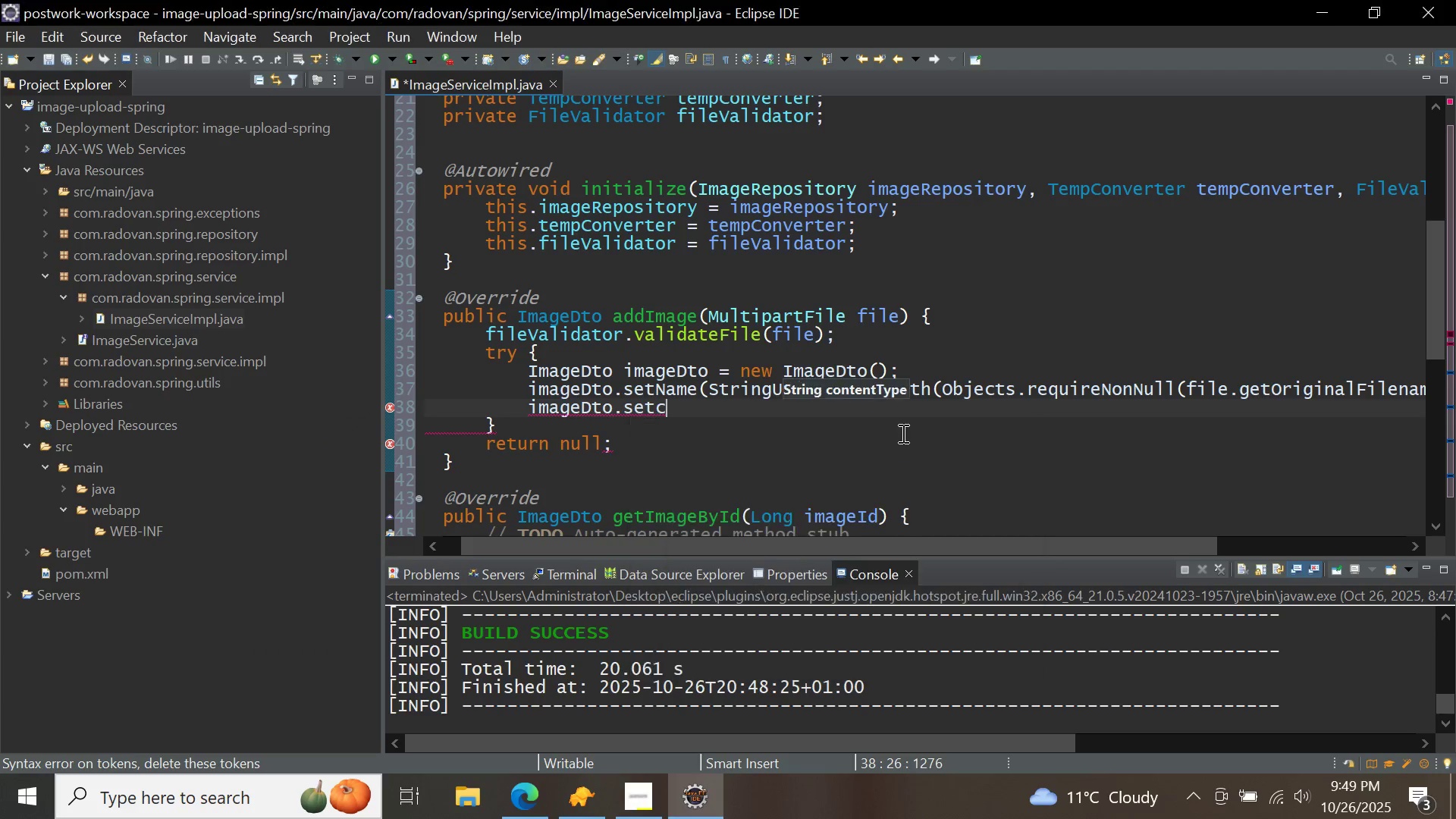 
double_click([902, 433])
 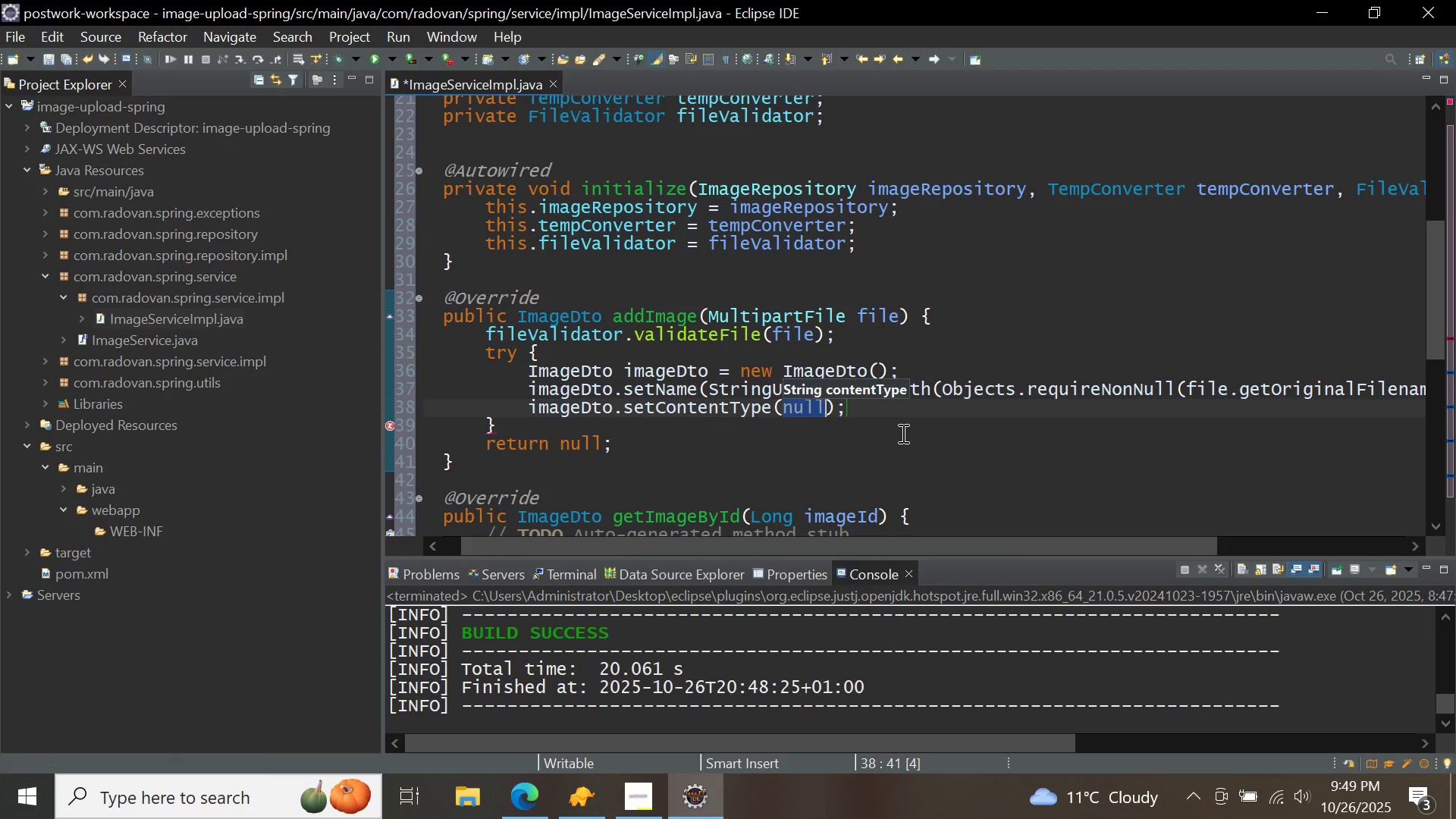 
key(Backspace)
type(file.get)
 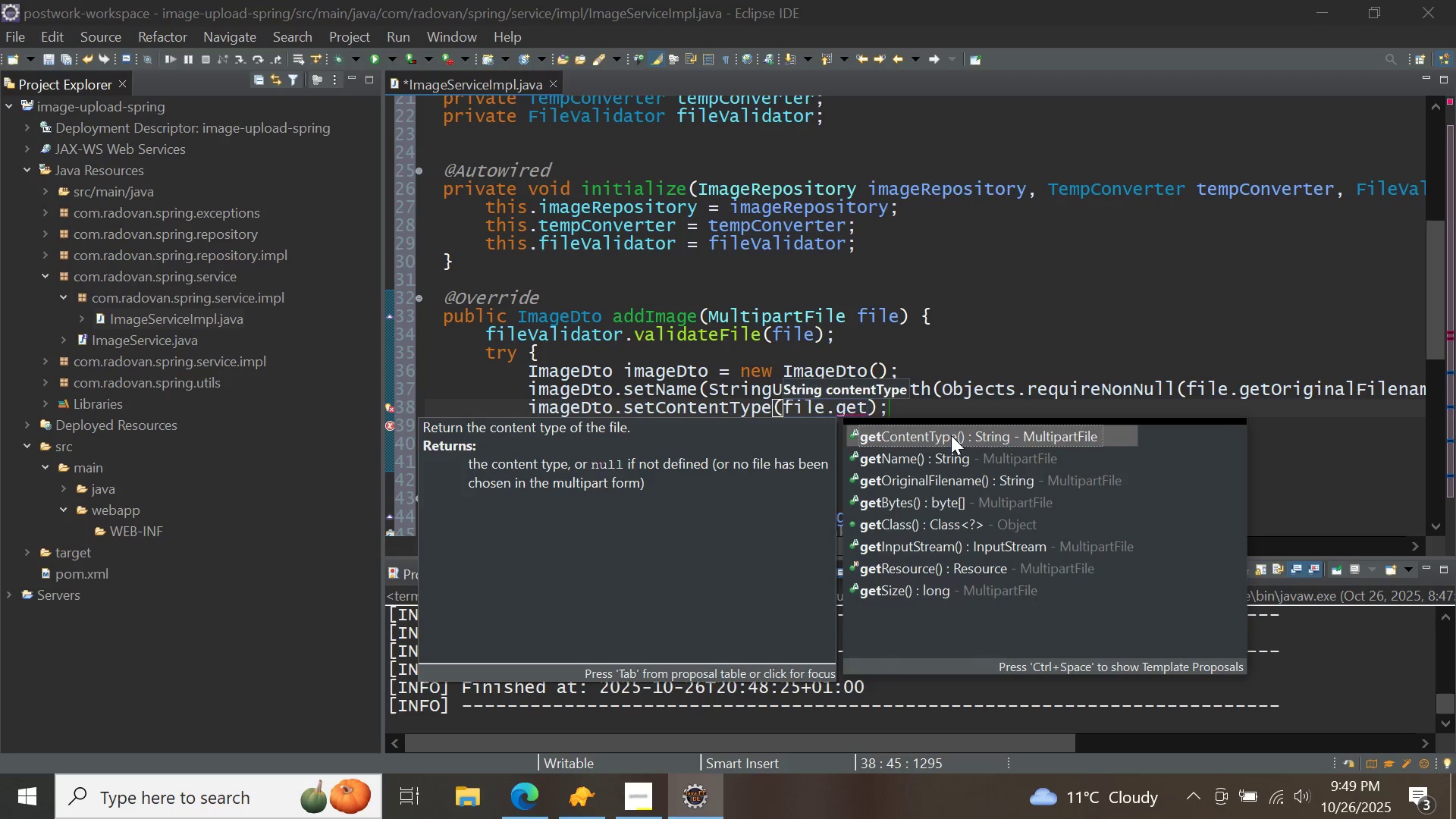 
double_click([951, 435])
 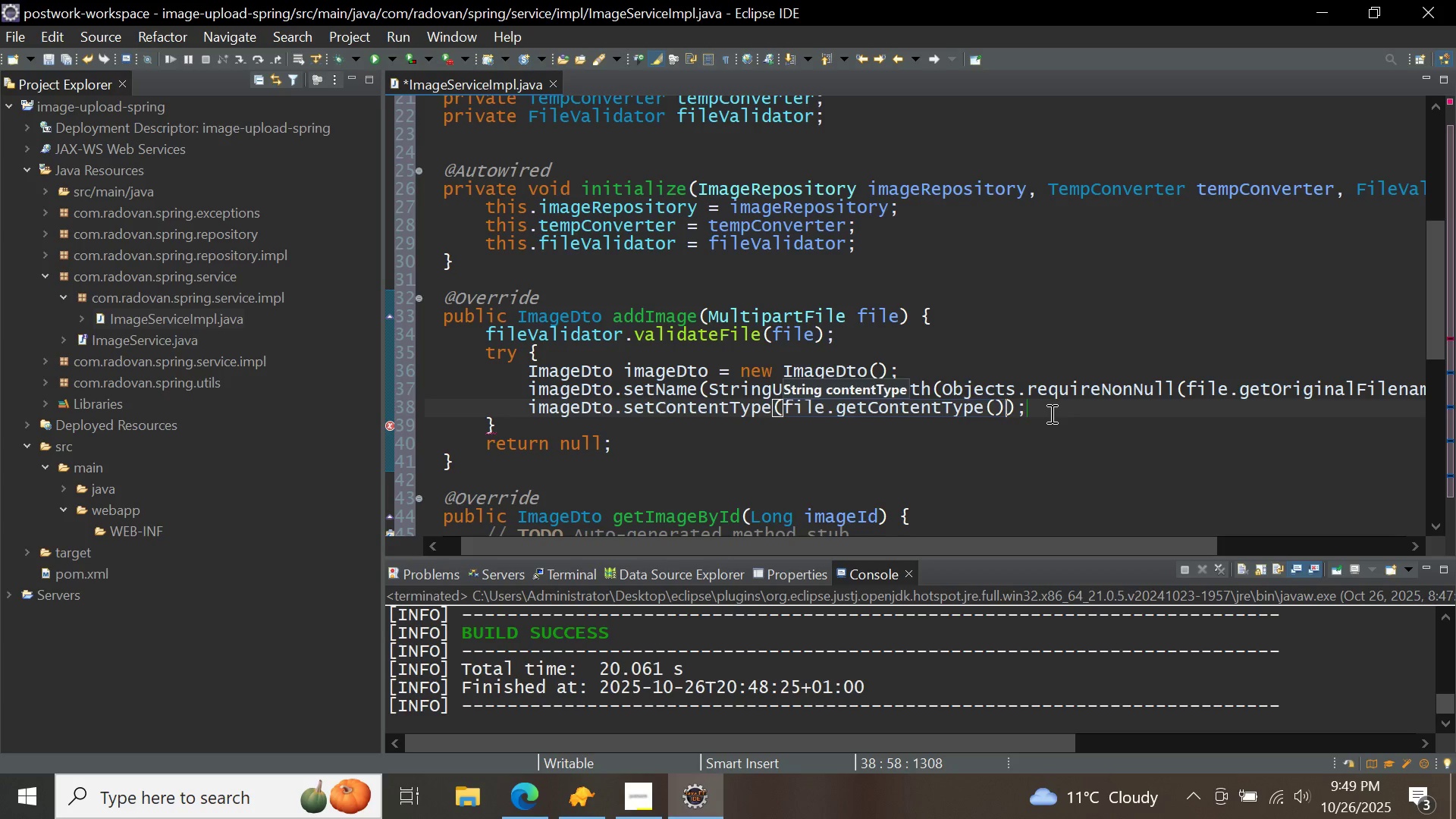 
left_click([1050, 413])
 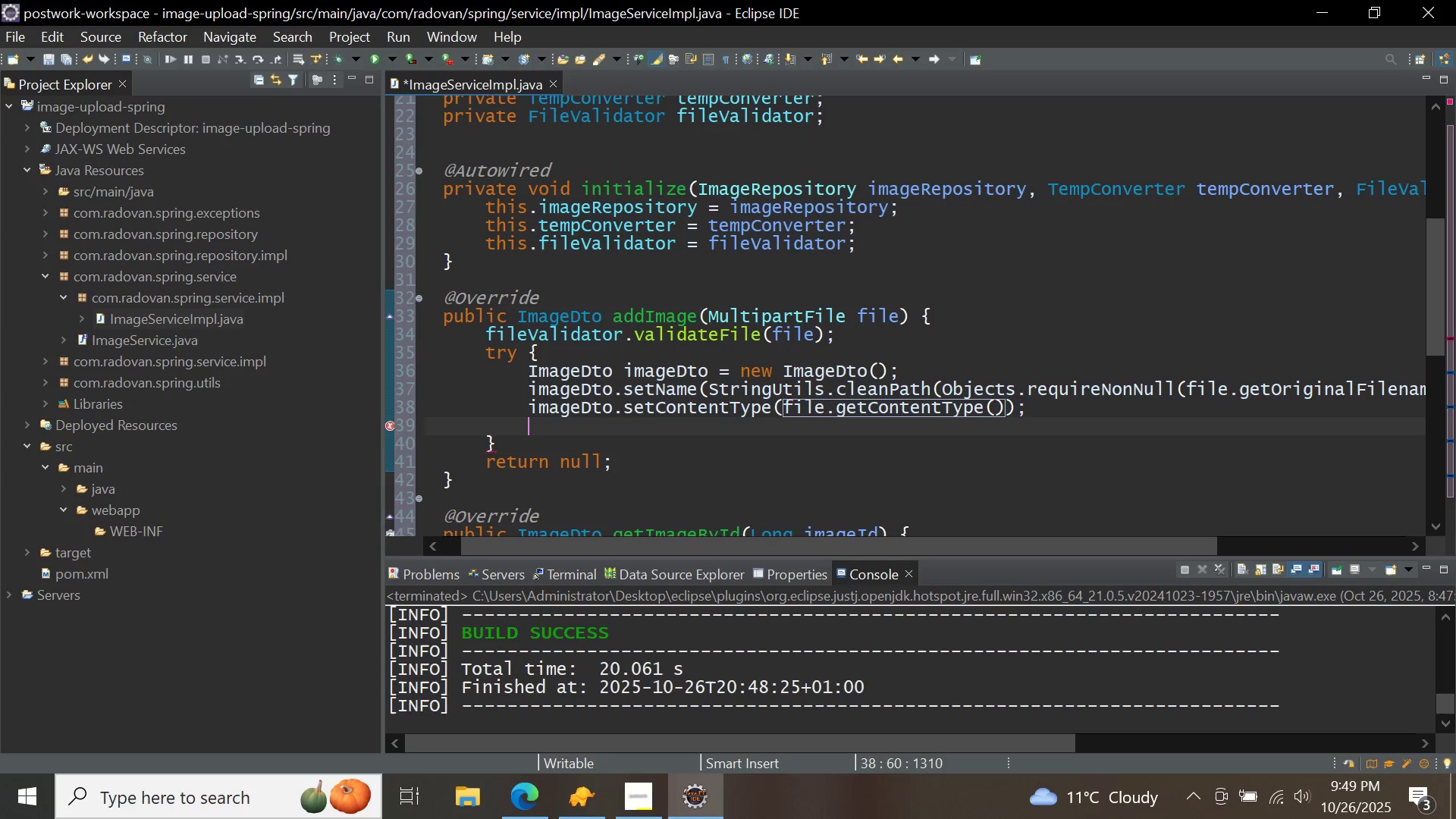 
key(Enter)
 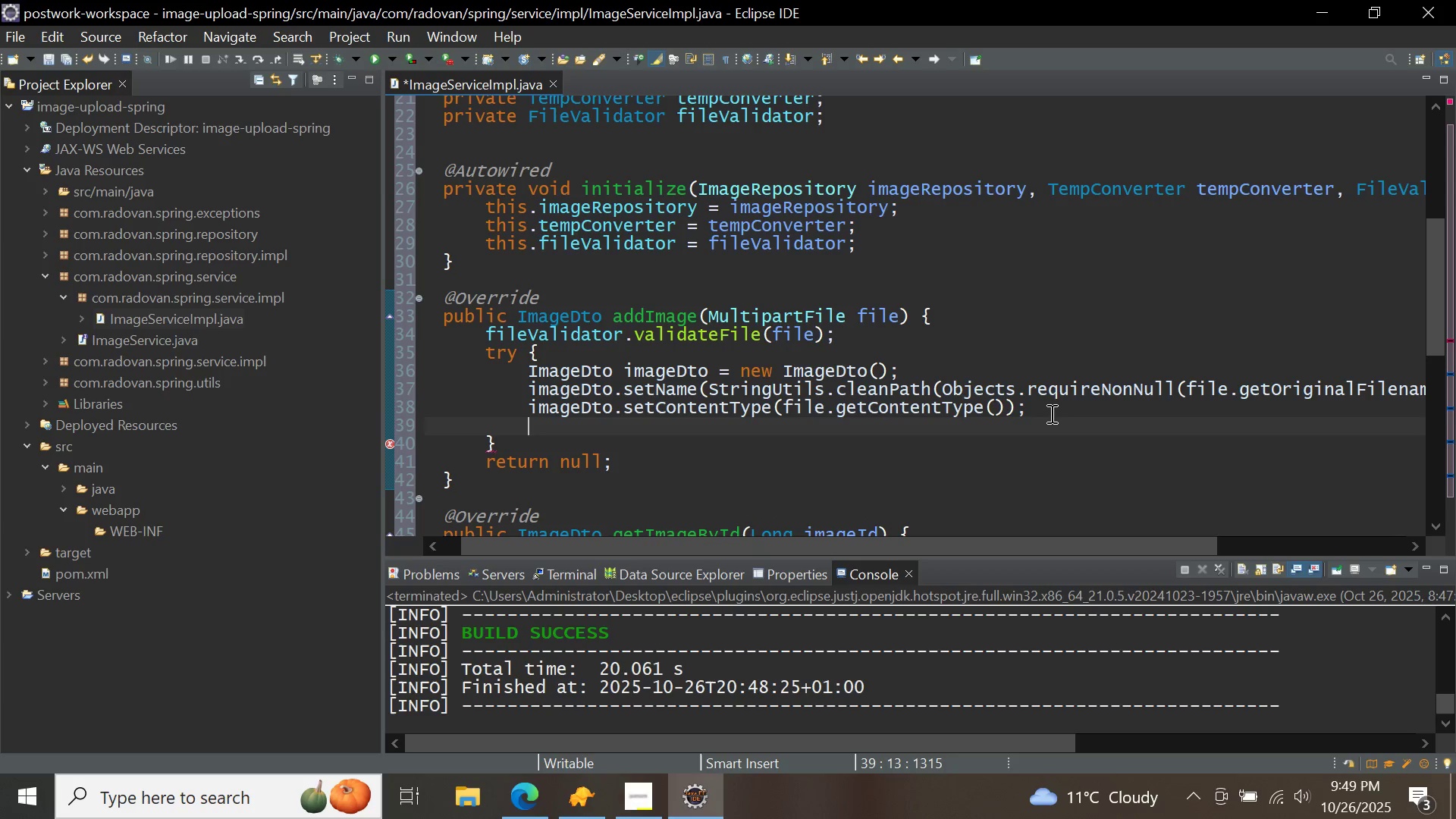 
type(imaged)
 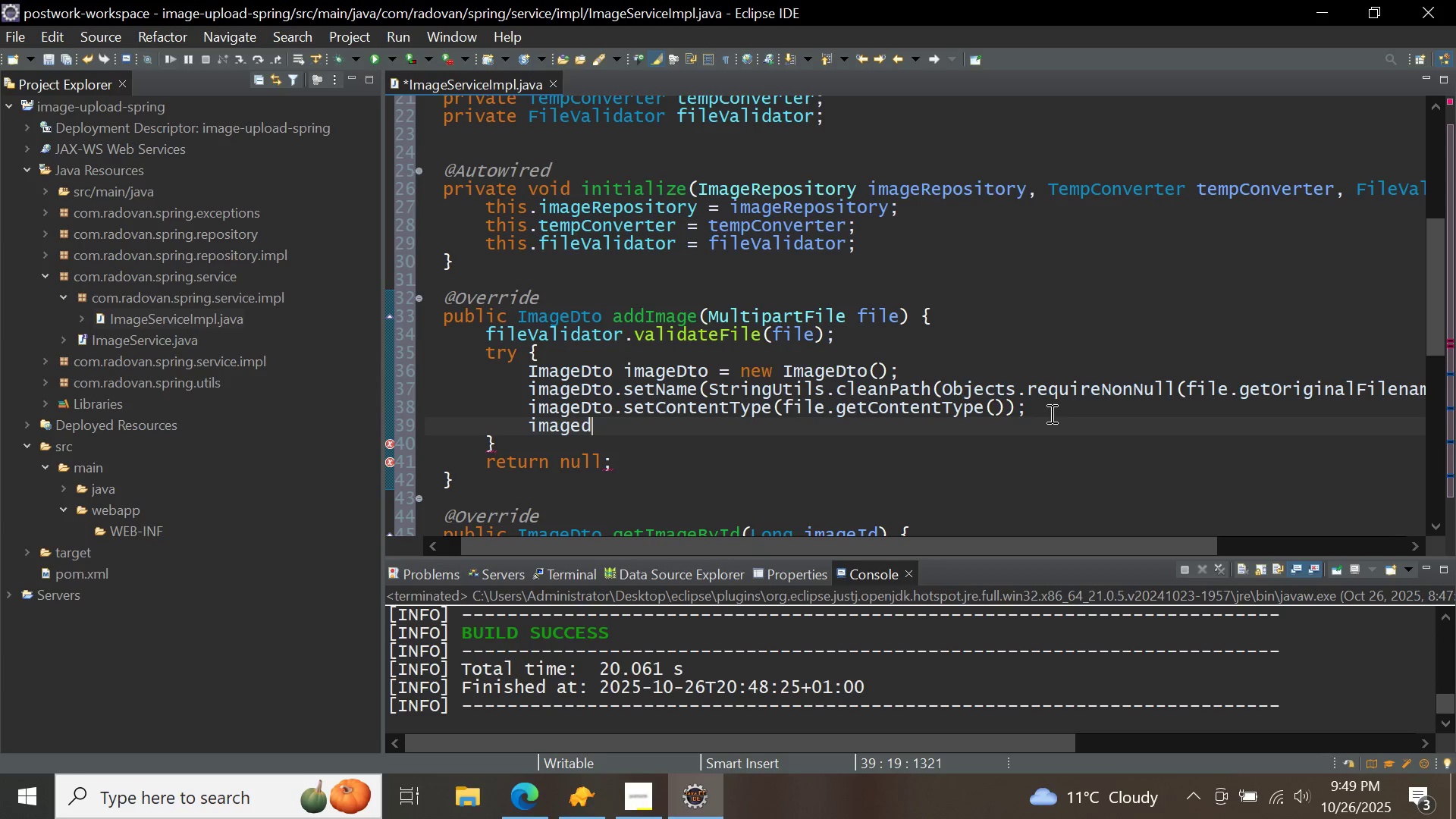 
key(Control+ControlLeft)
 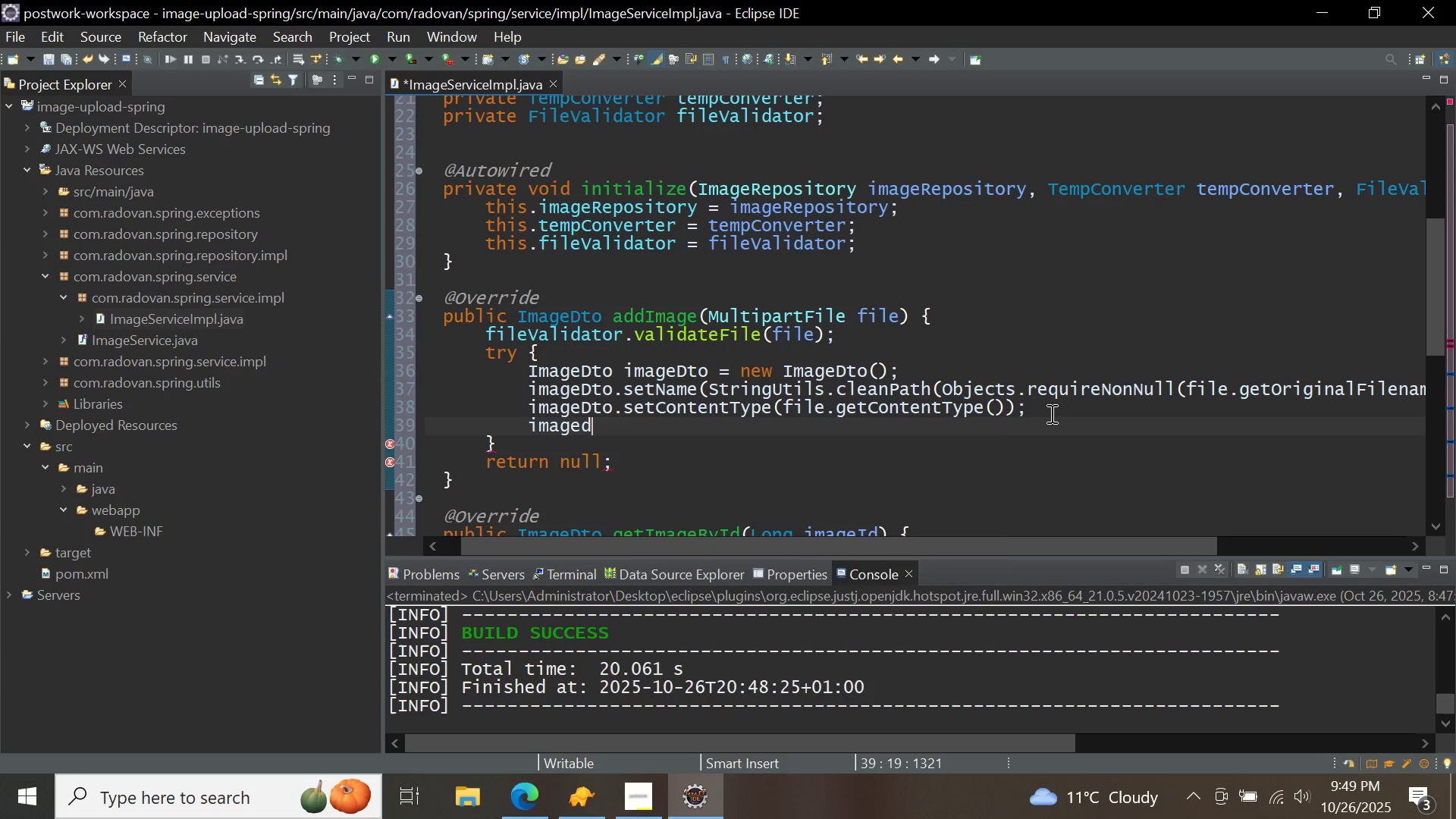 
key(Control+Space)
 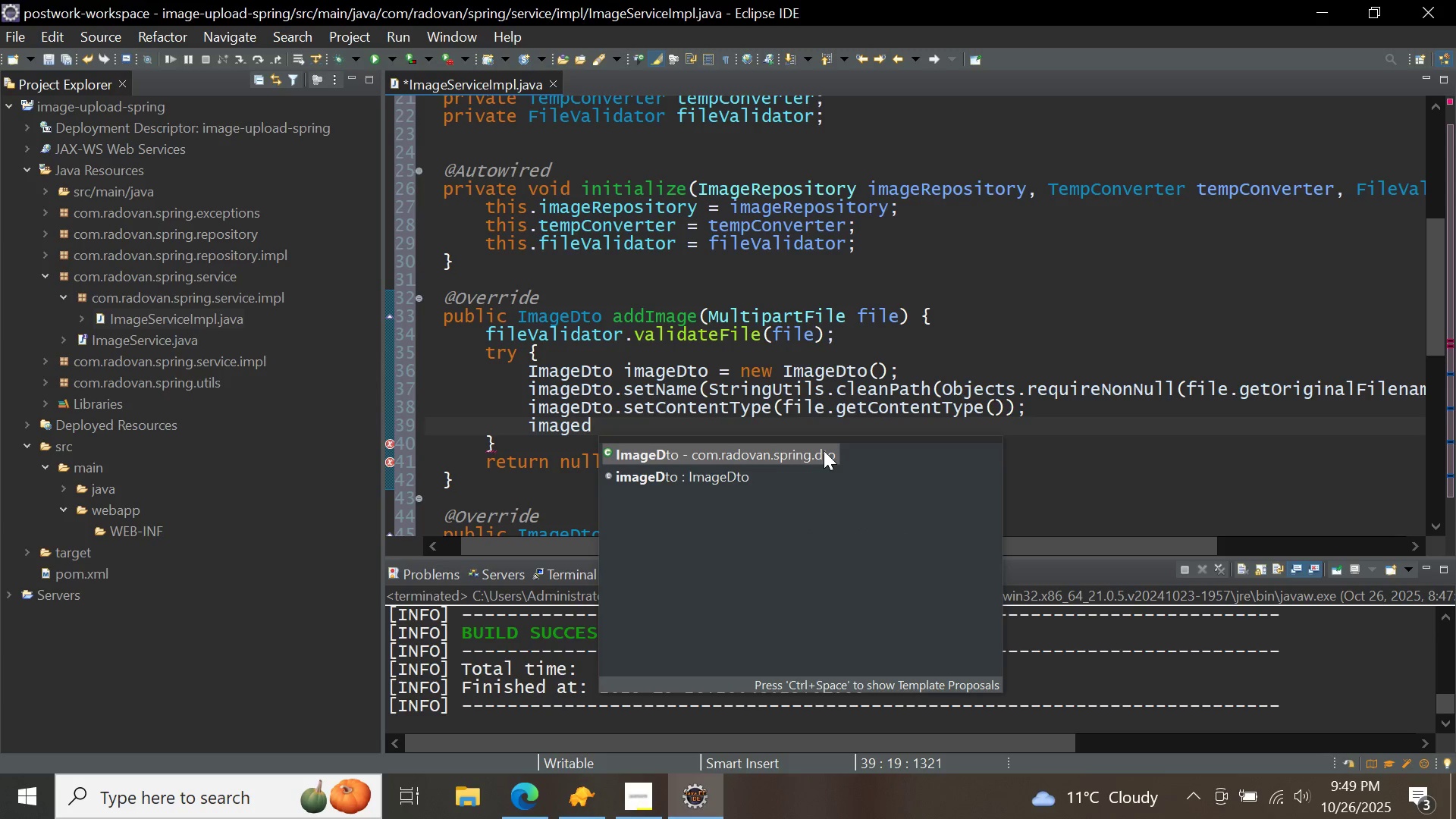 
double_click([824, 450])
 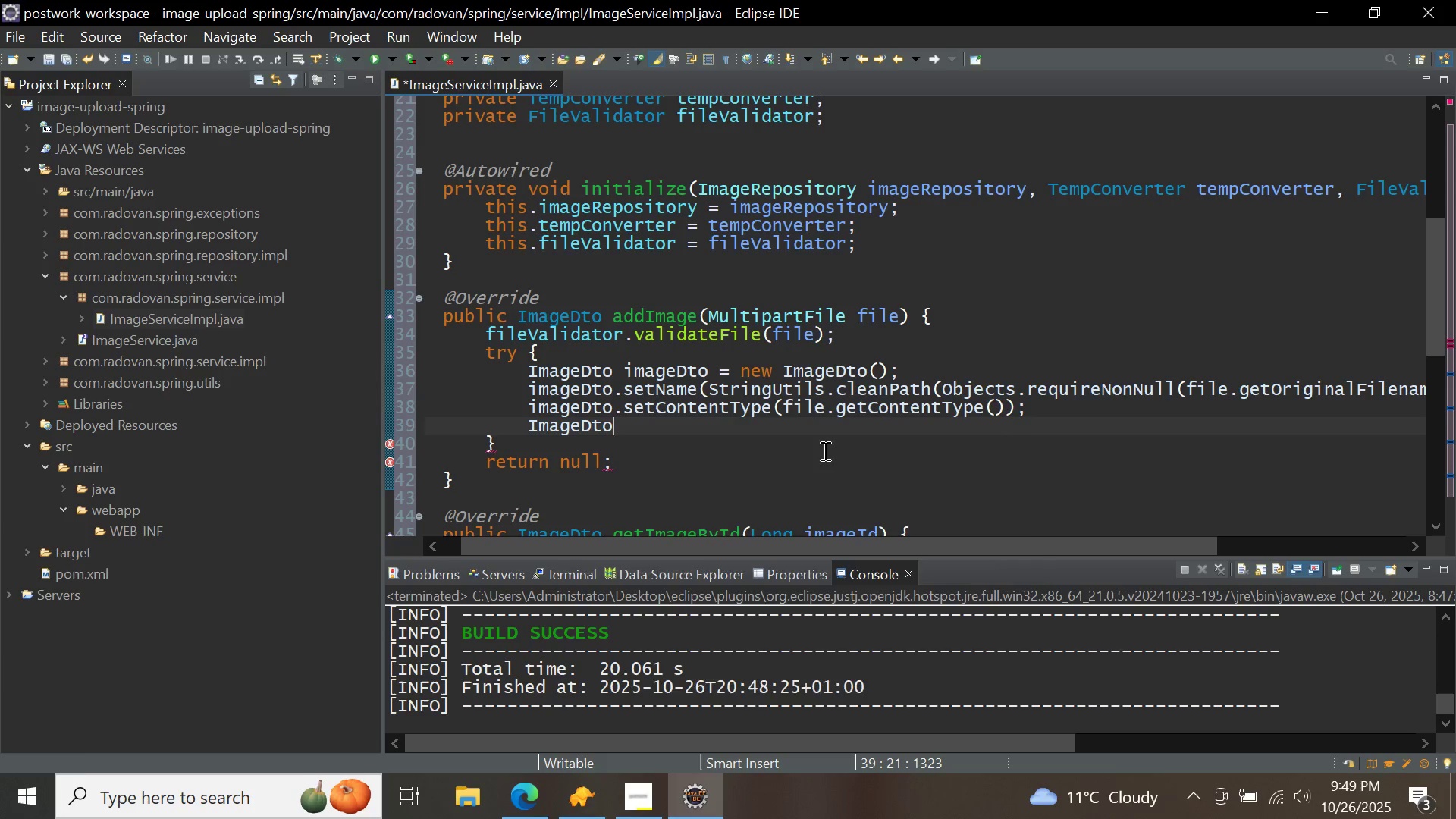 
type(.set)
 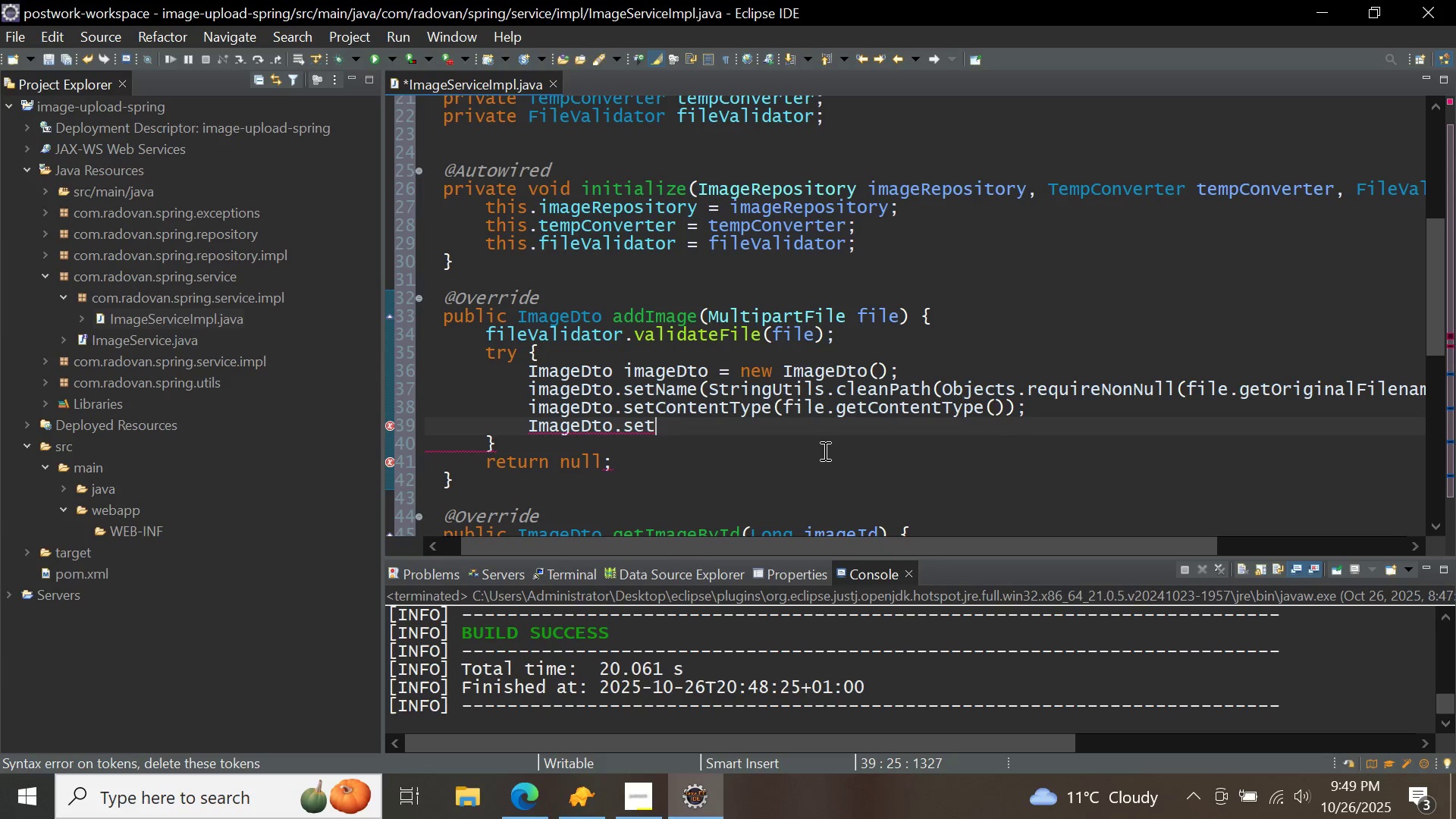 
key(Control+ControlLeft)
 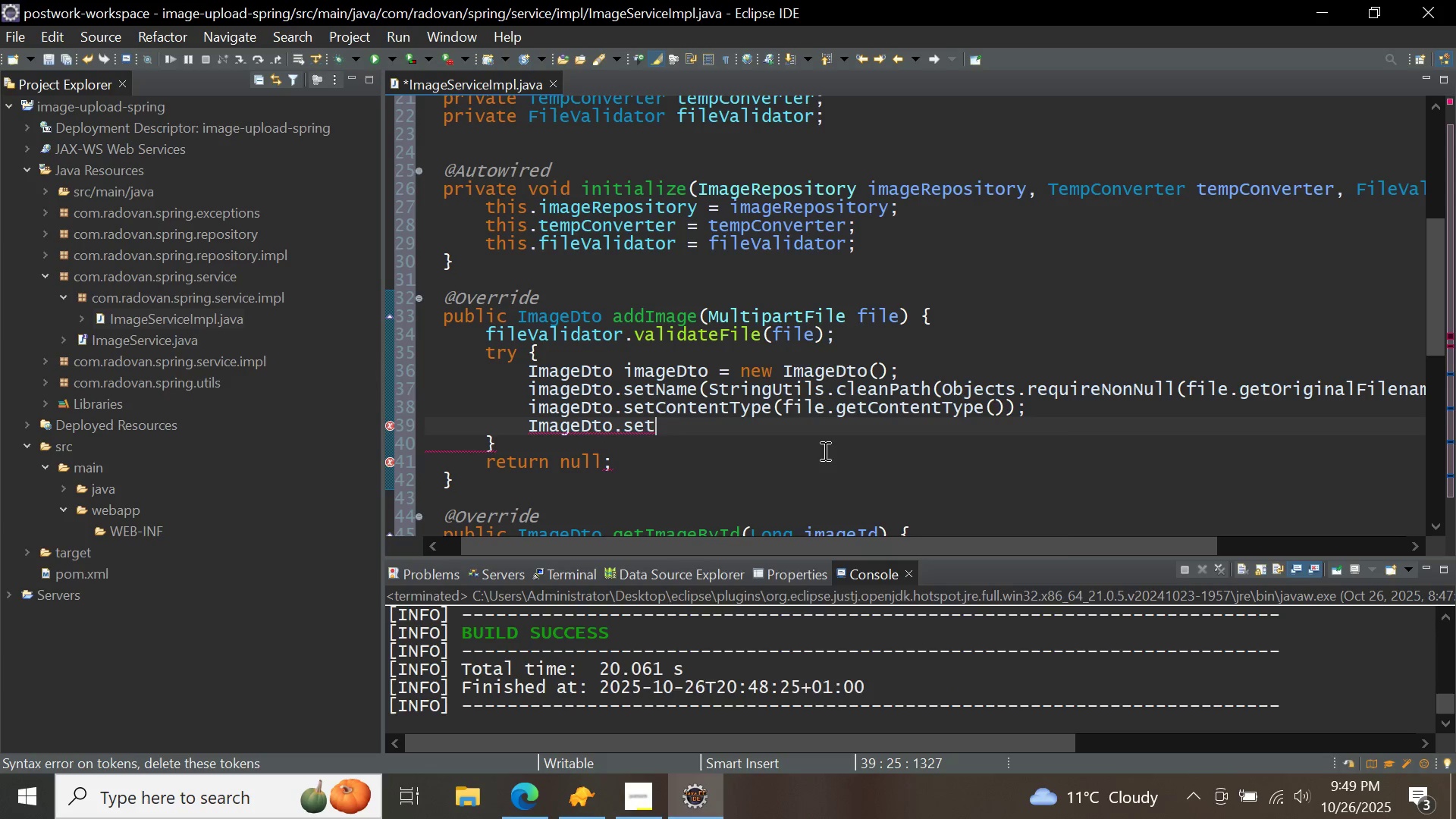 
key(Control+Space)
 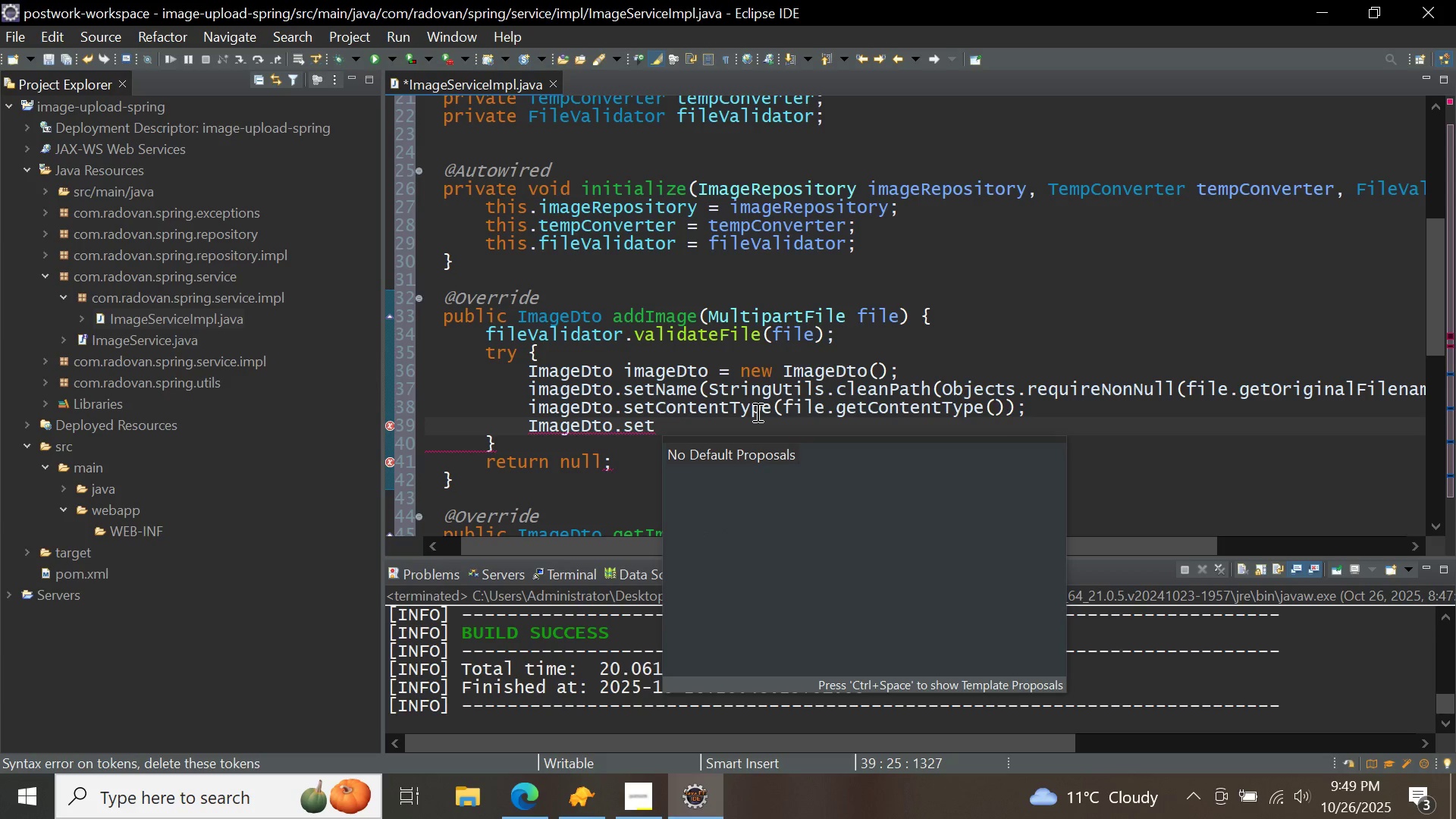 
key(Backspace)
key(Backspace)
key(Backspace)
key(Backspace)
key(Backspace)
key(Backspace)
key(Backspace)
key(Backspace)
type(ima)
 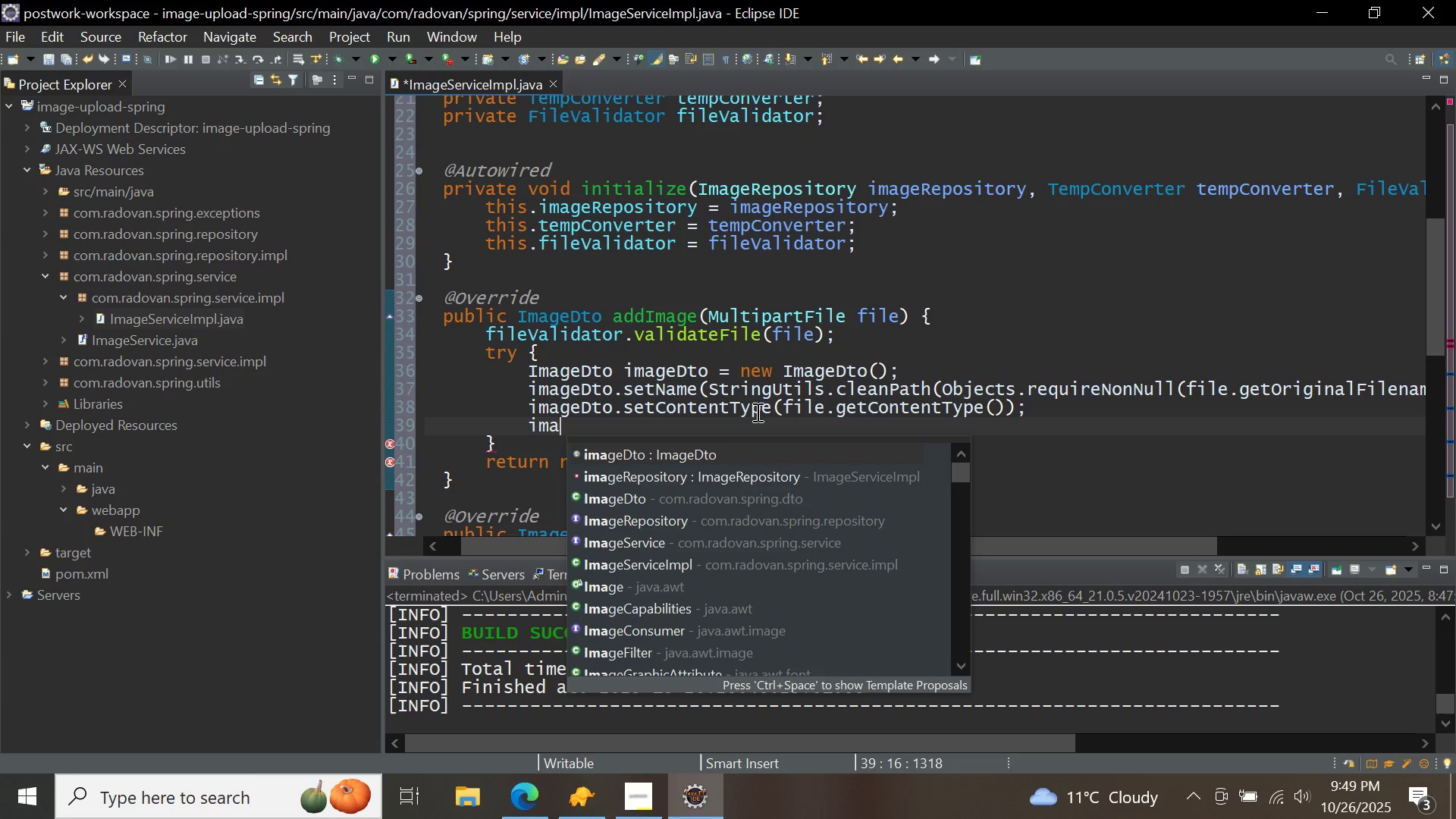 
key(Control+ControlLeft)
 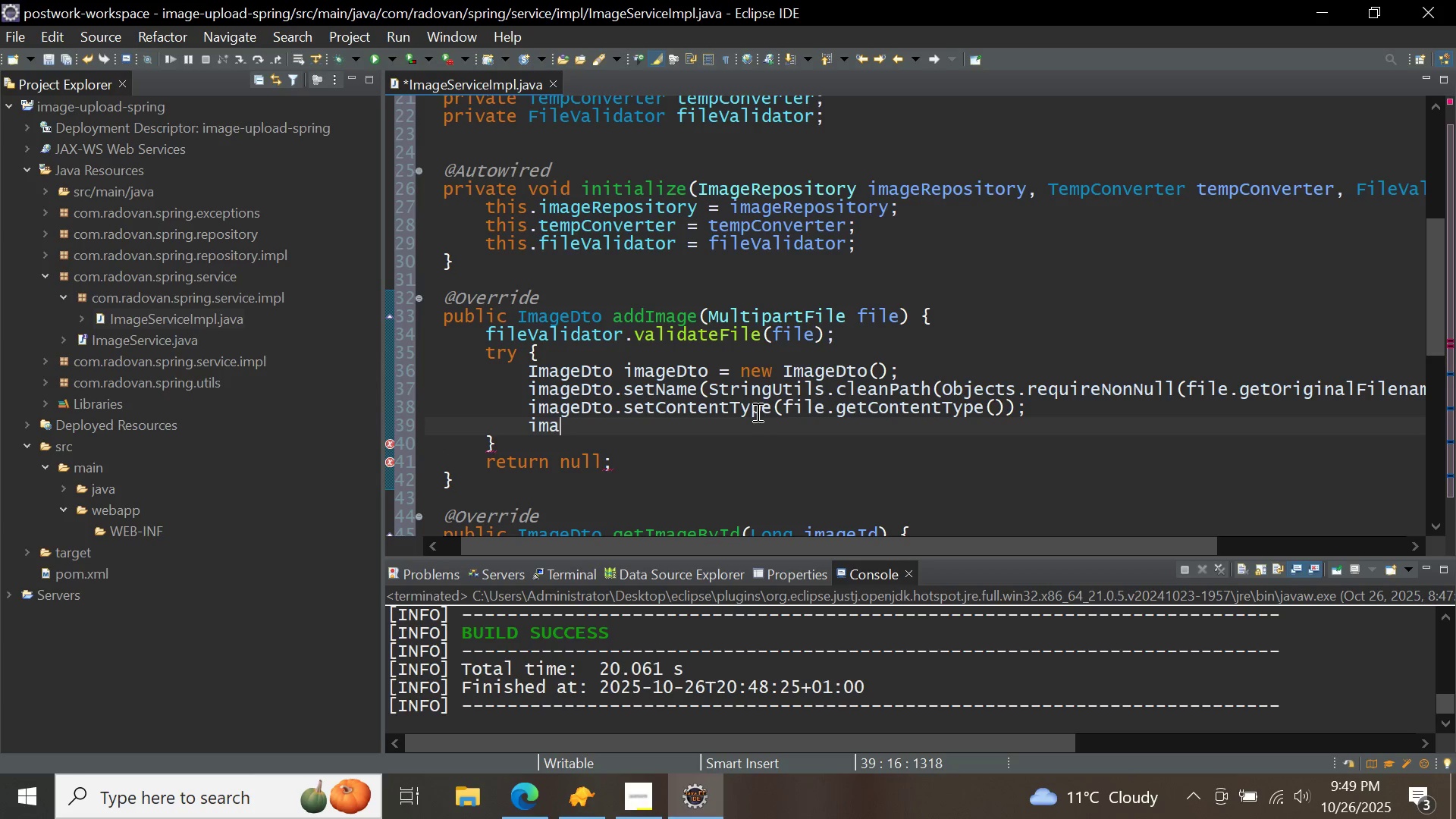 
key(Control+Space)
 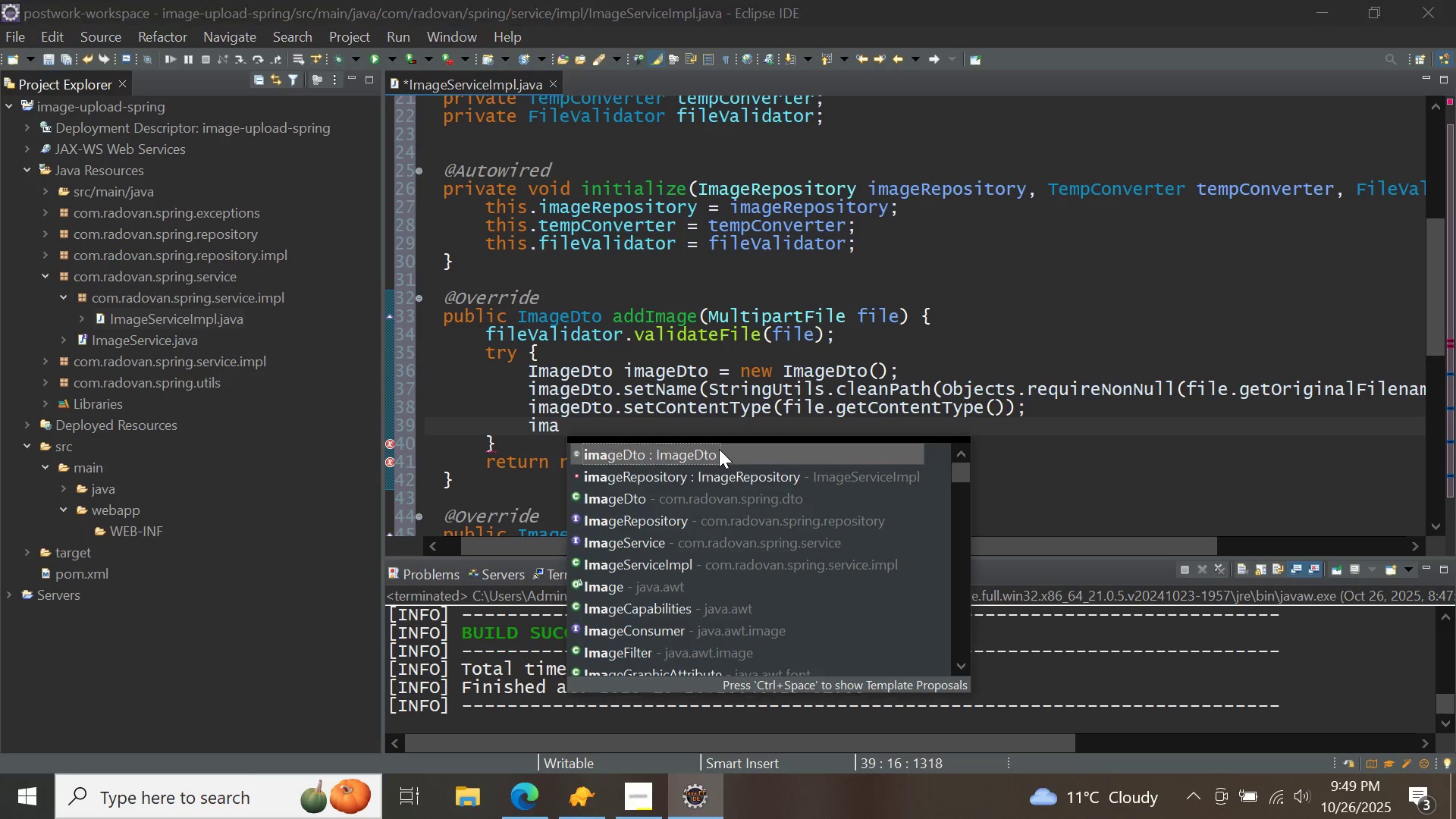 
double_click([719, 449])
 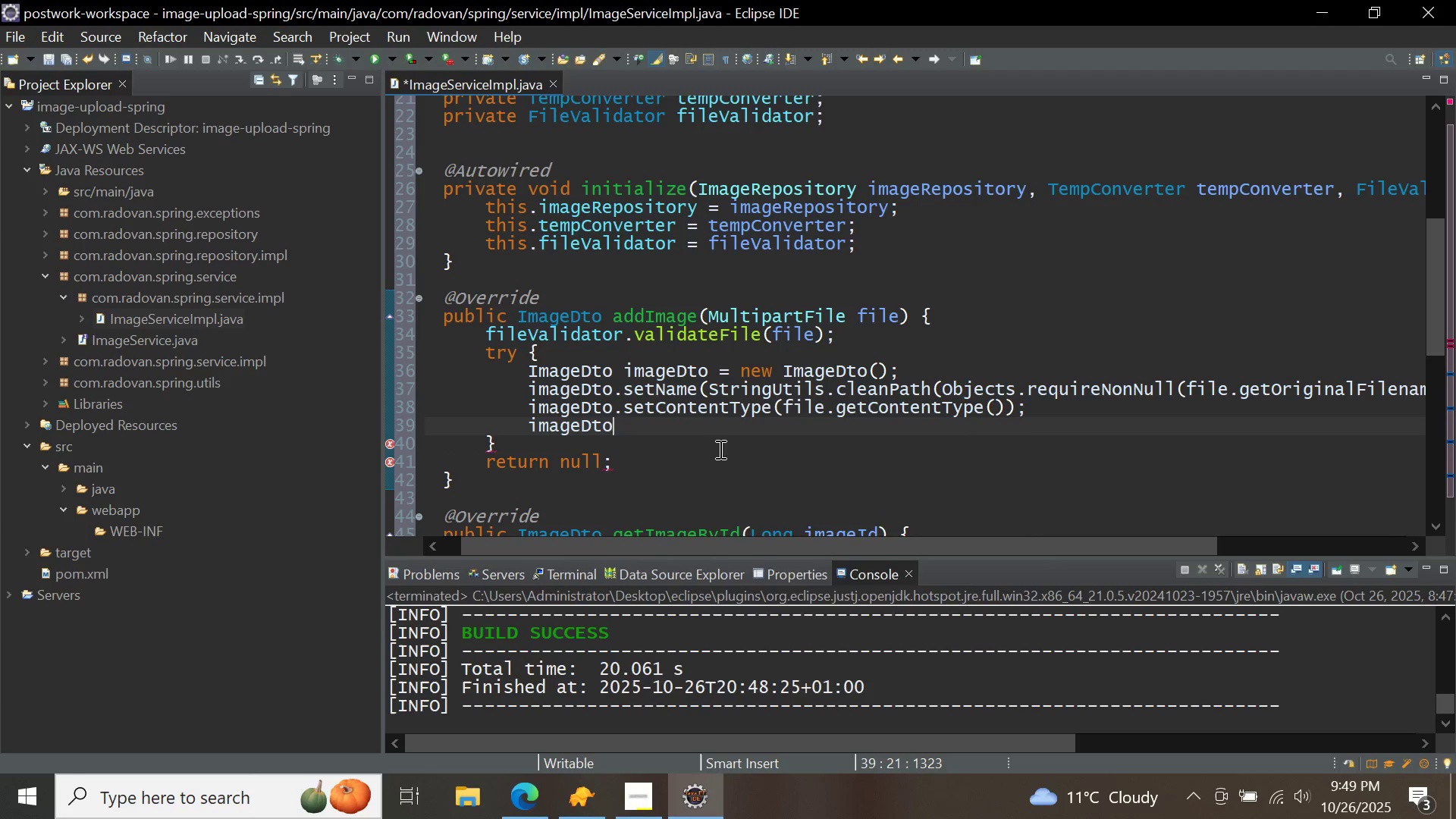 
type(.set)
 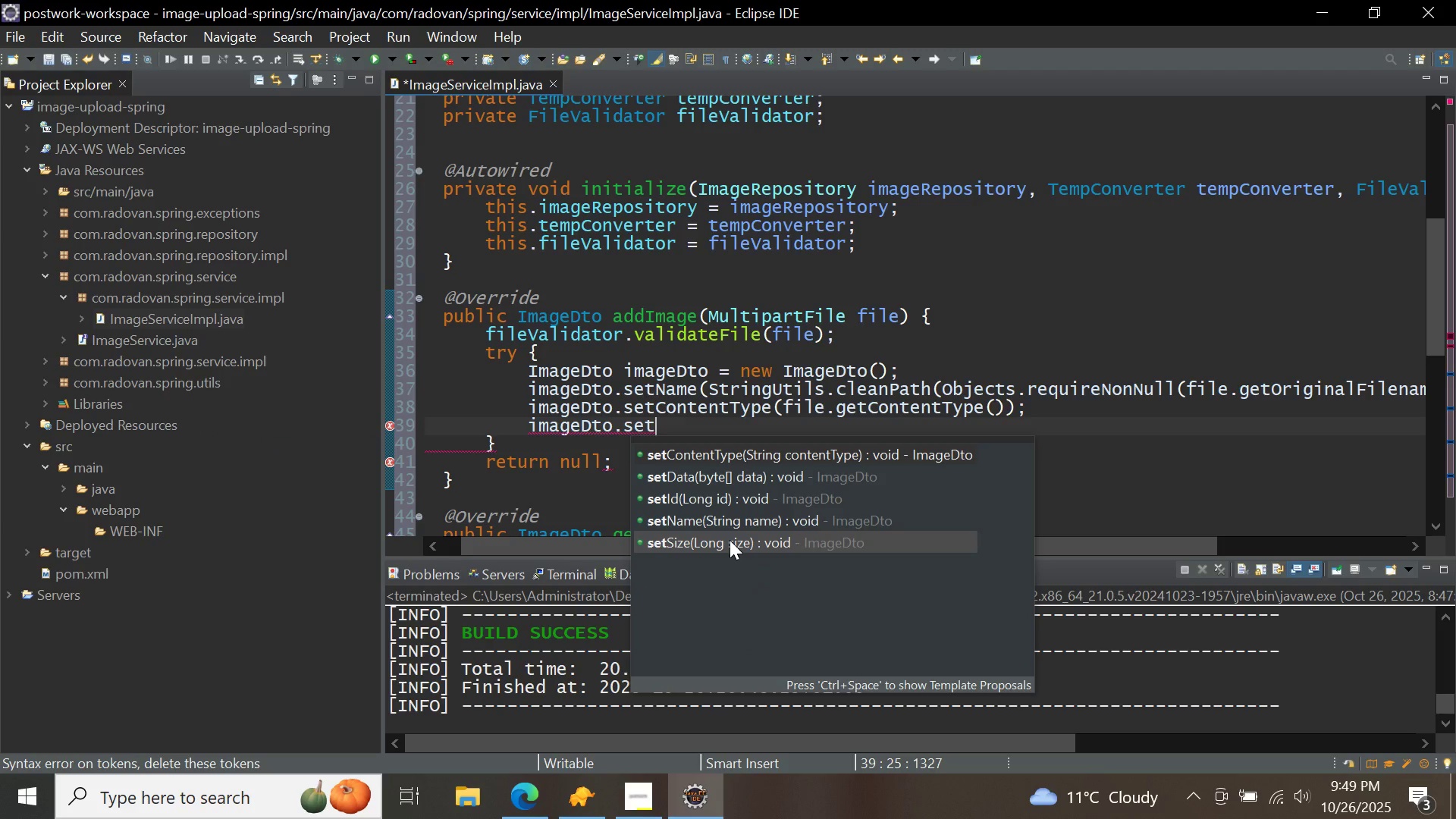 
double_click([730, 540])
 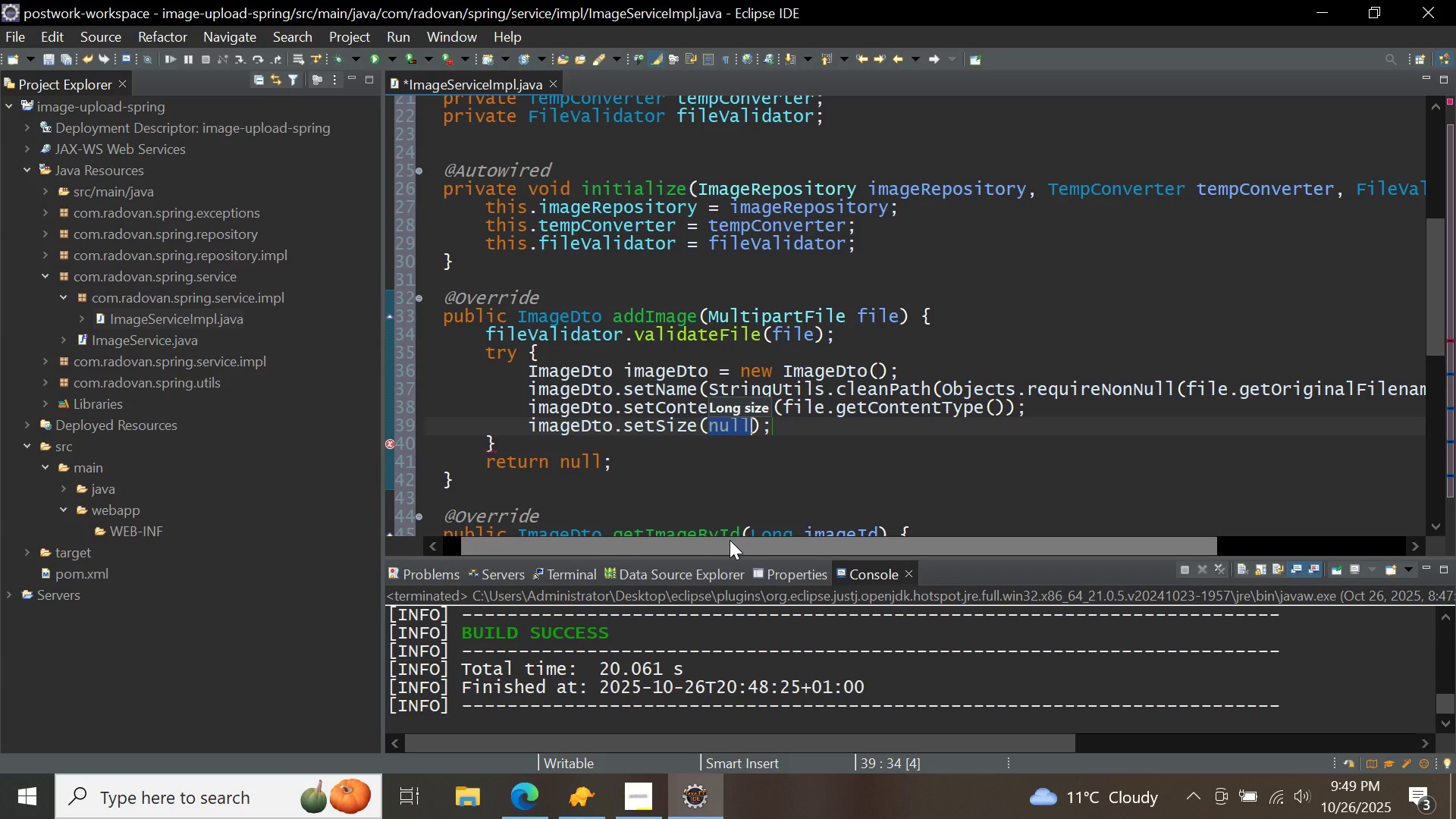 
type([Delete]file.get)
 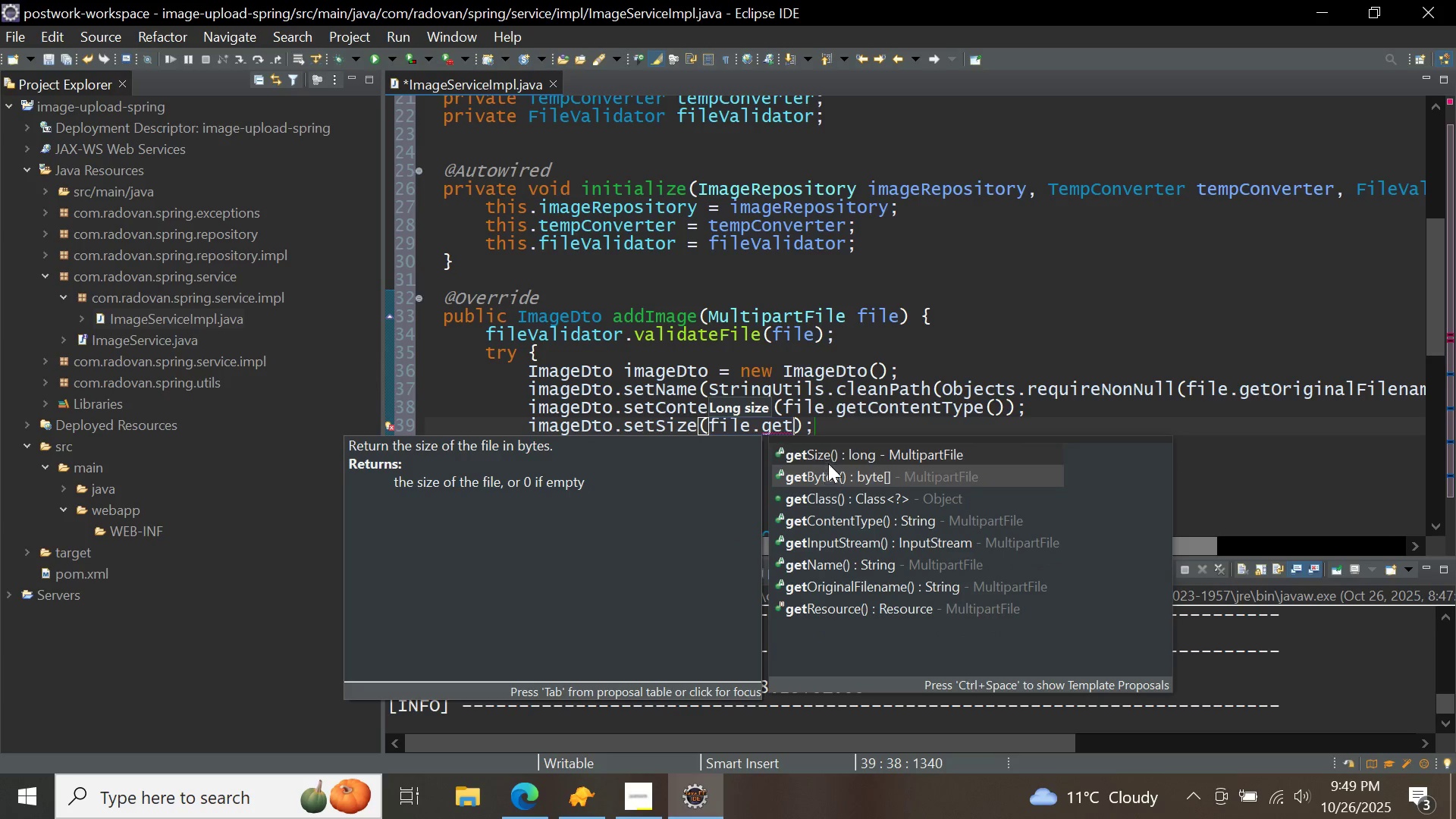 
double_click([836, 456])
 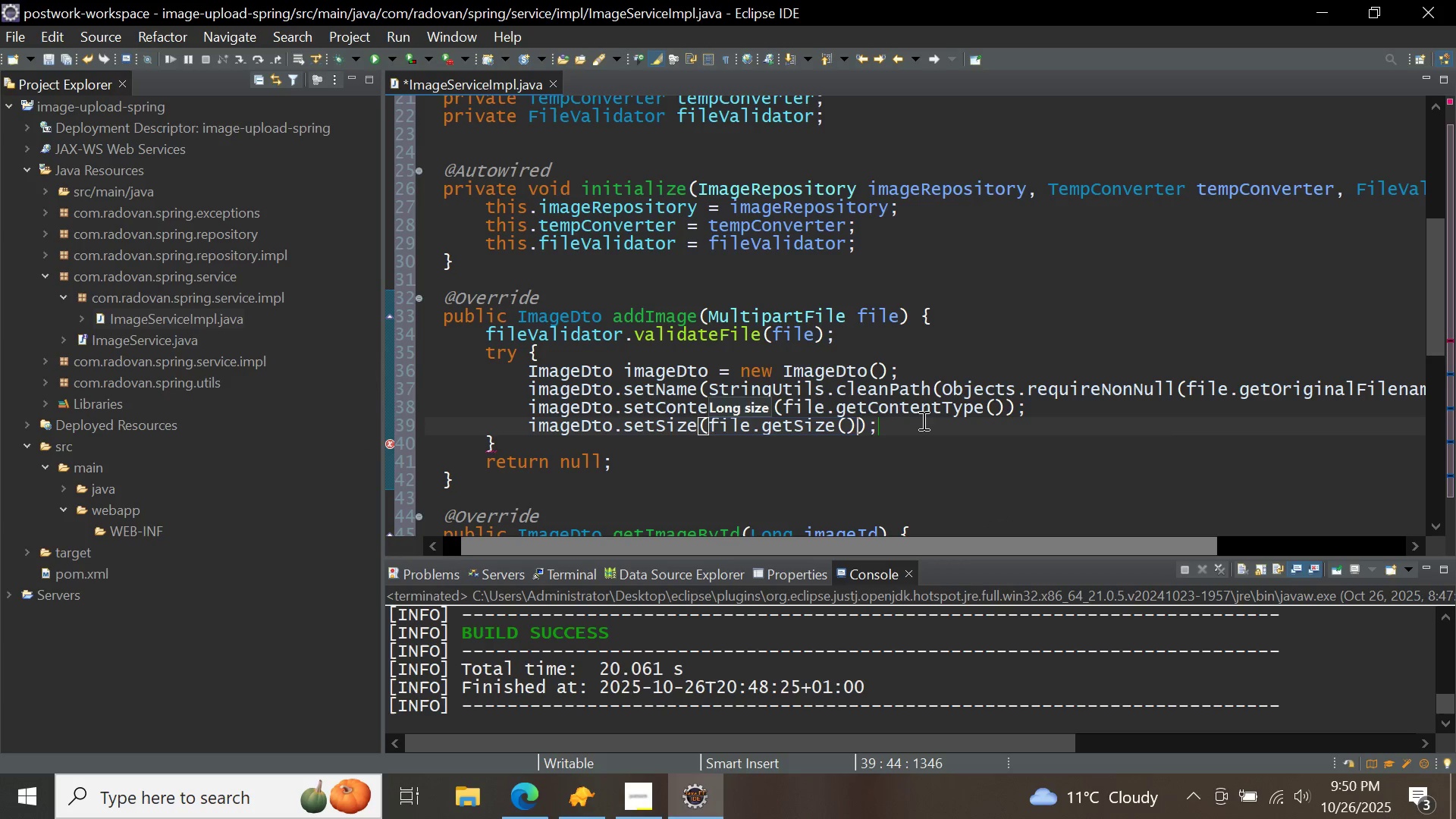 
left_click([922, 420])
 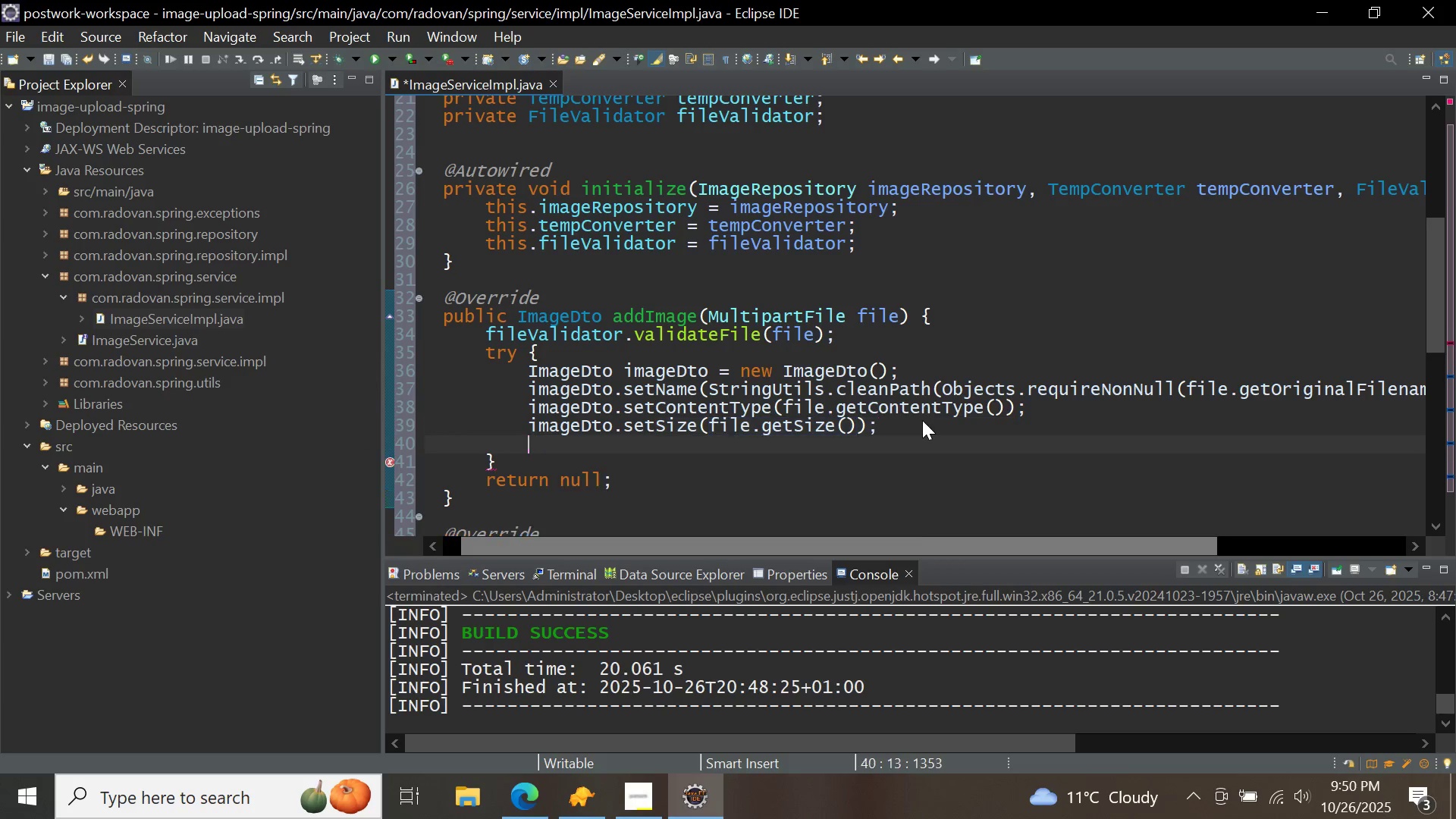 
key(Enter)
 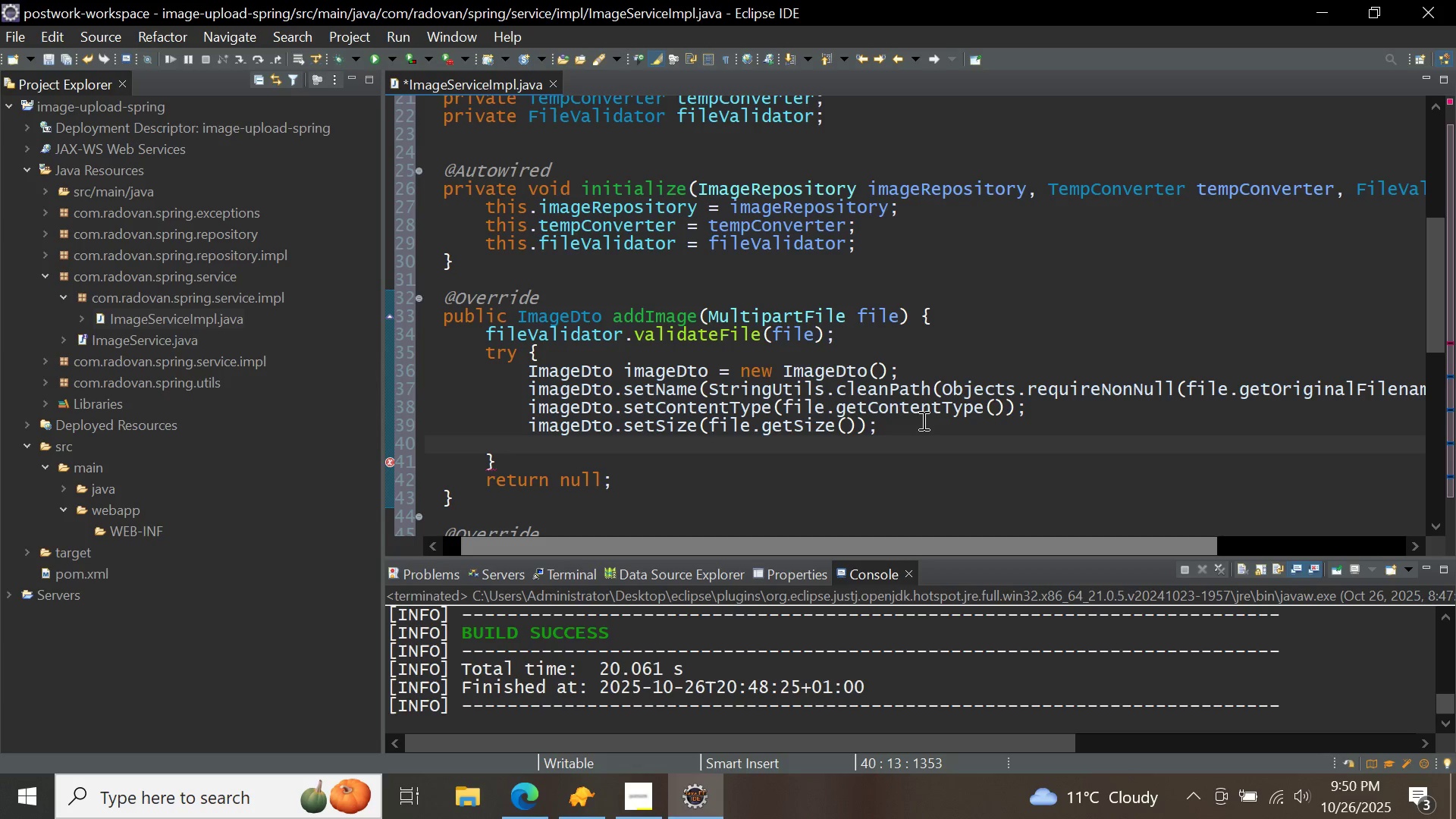 
wait(5.52)
 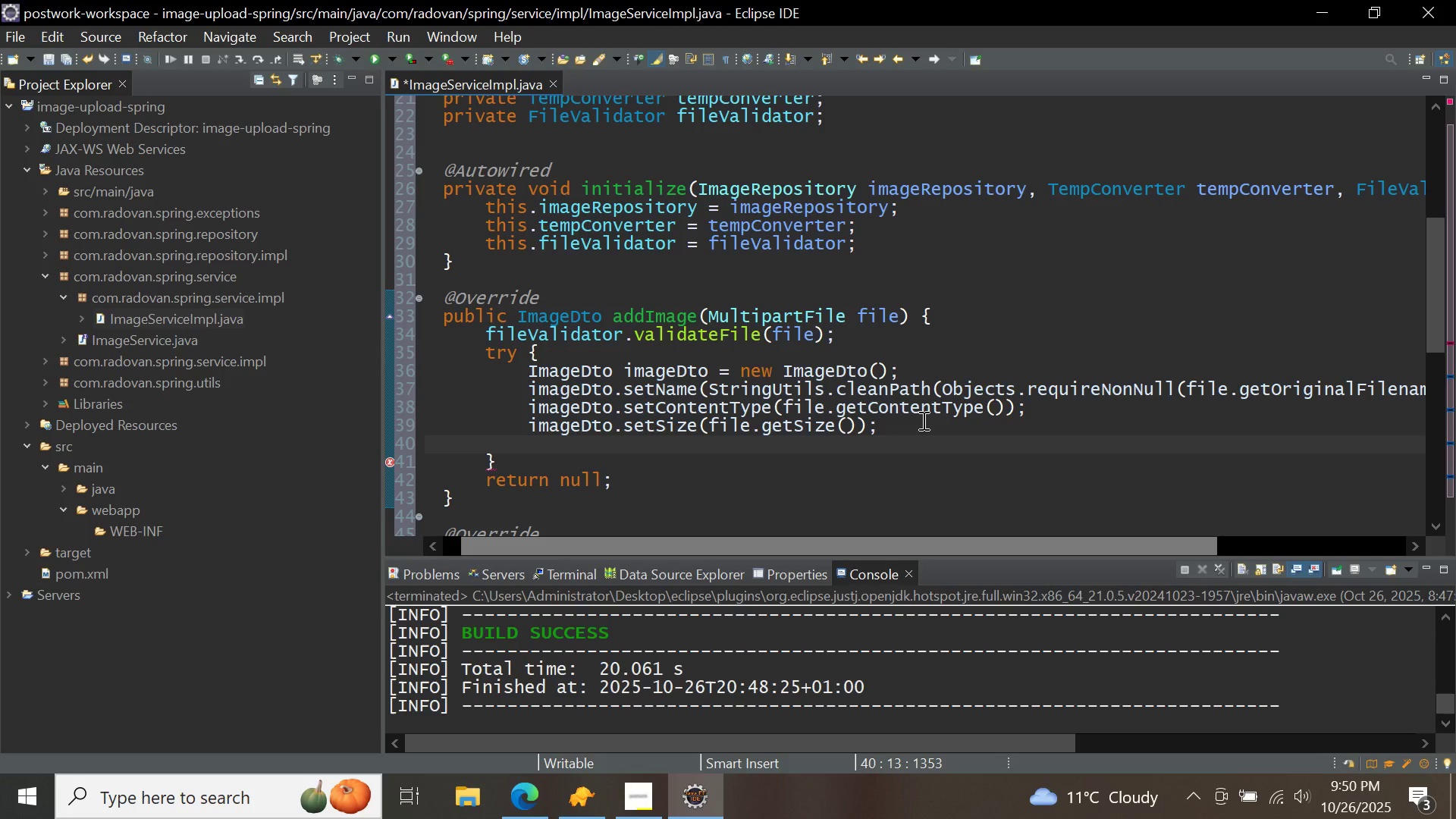 
type(ima)
 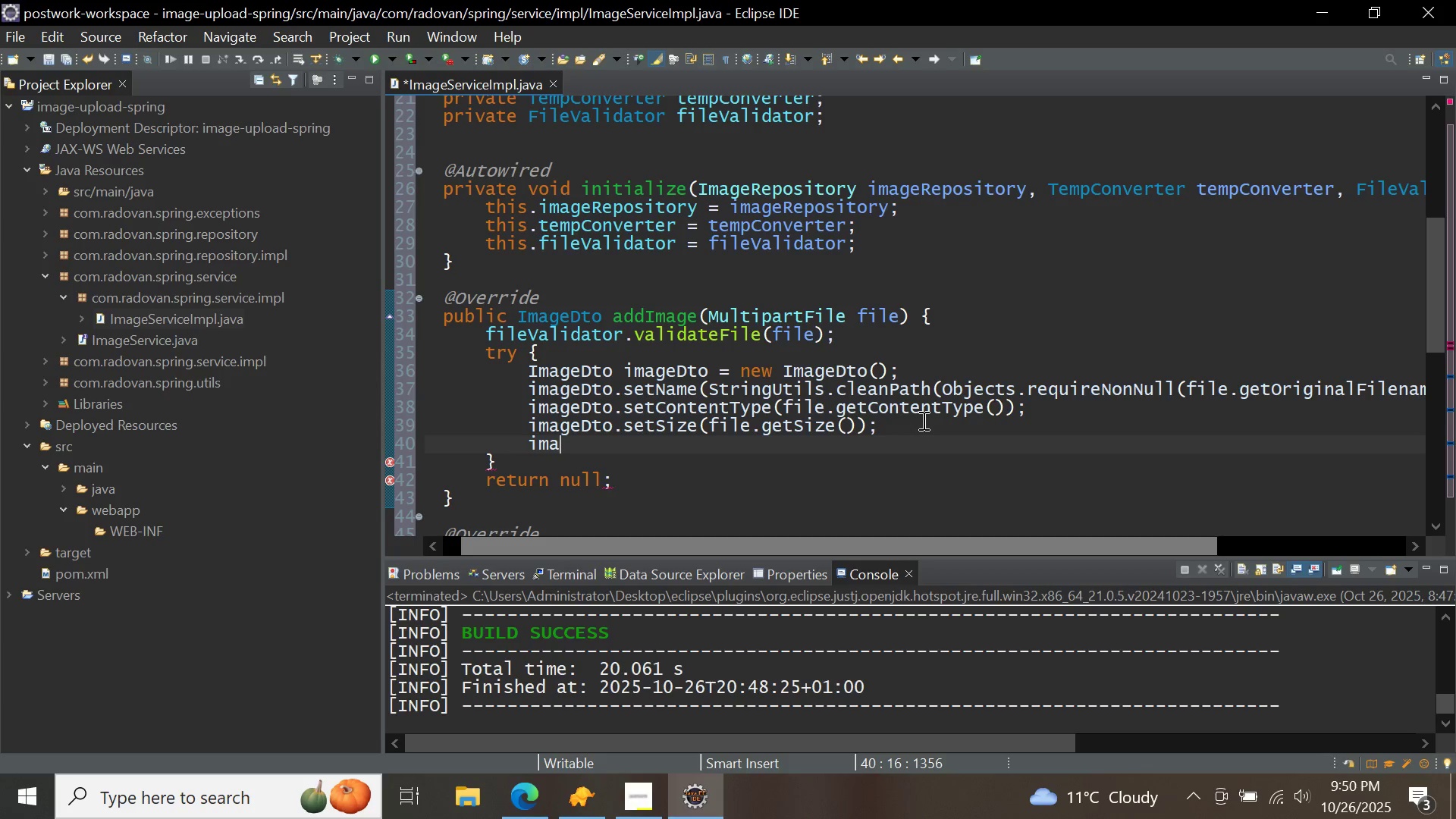 
key(Control+Space)
 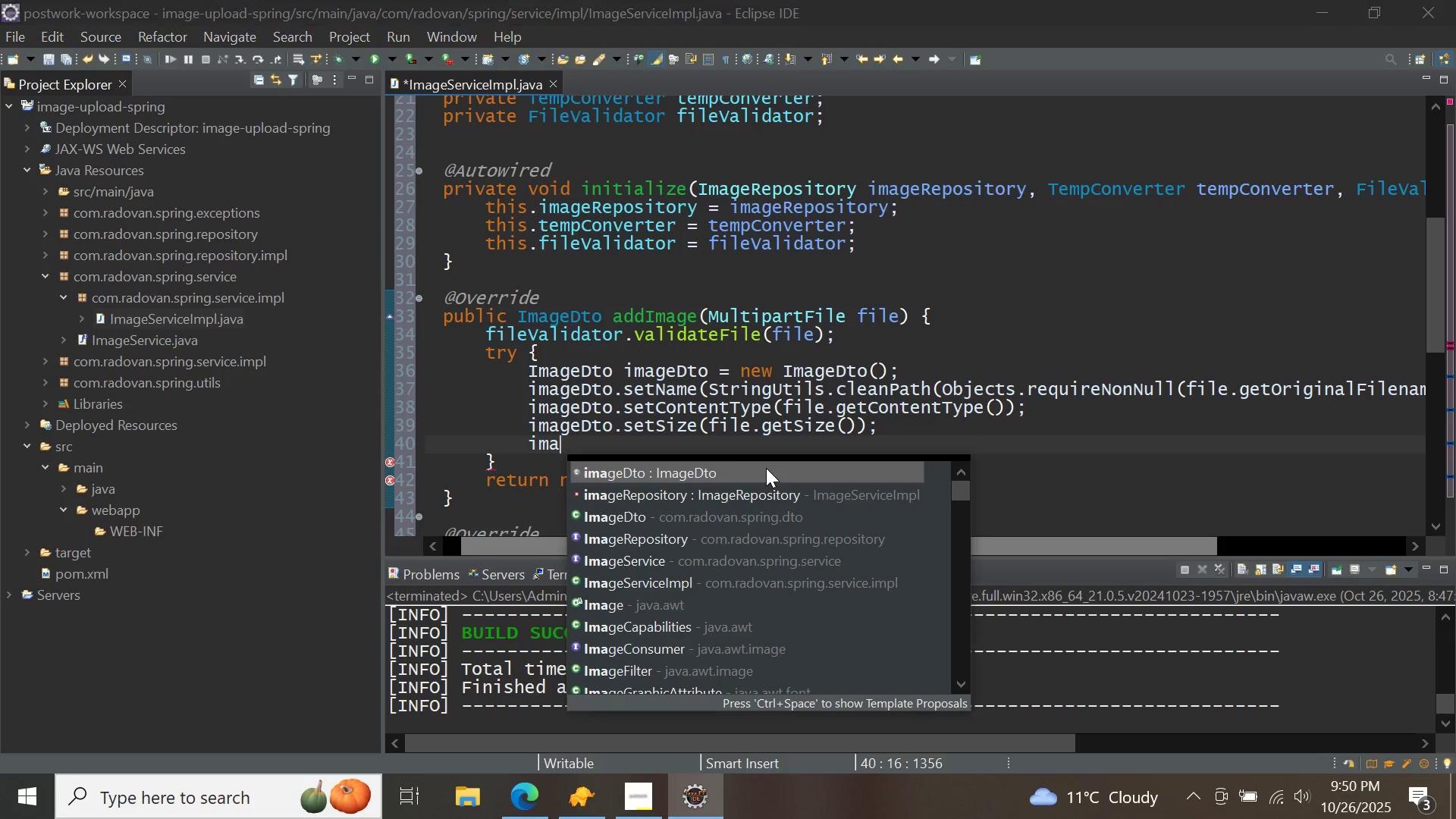 
key(Control+ControlLeft)
 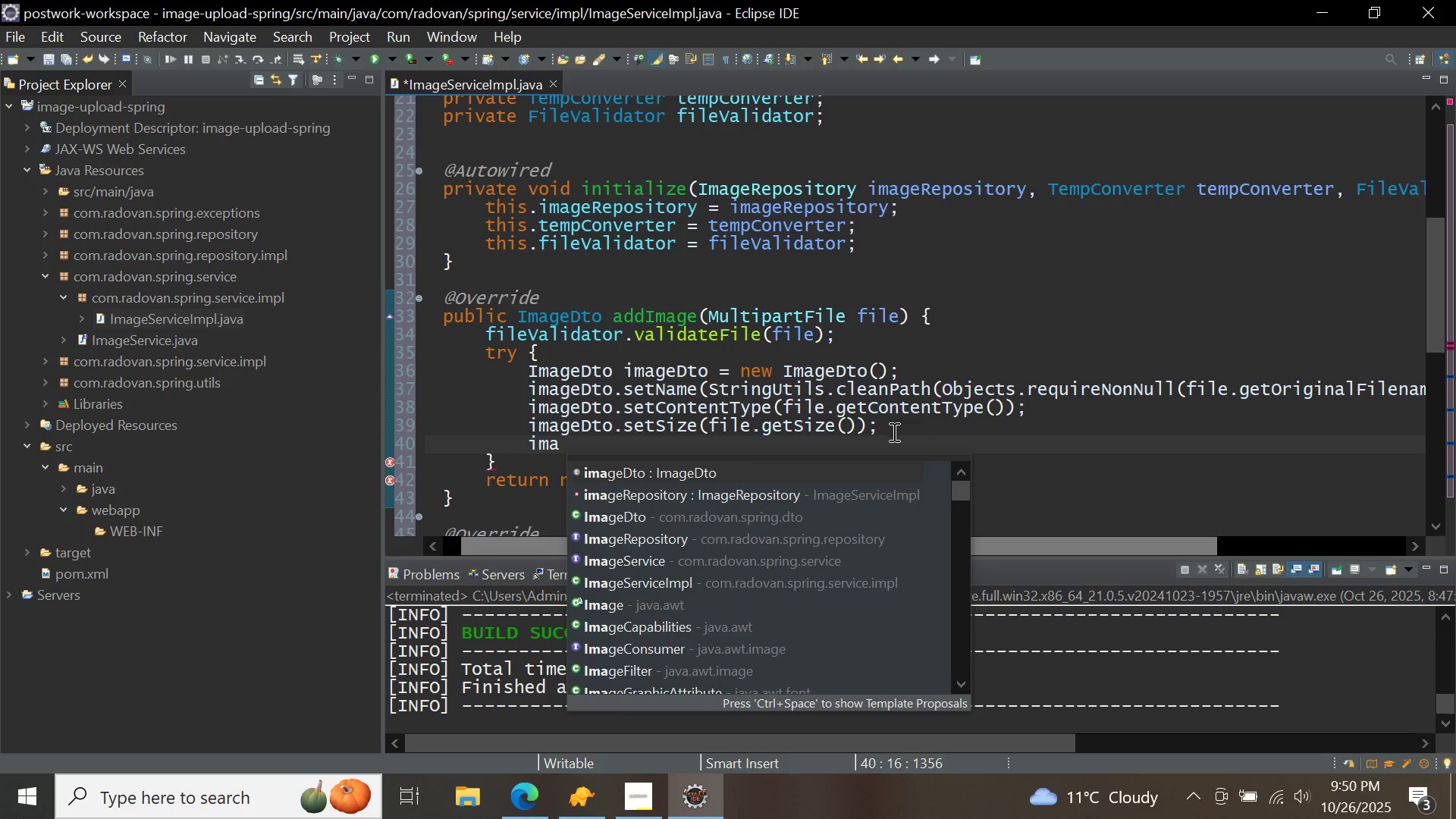 
double_click([766, 468])
 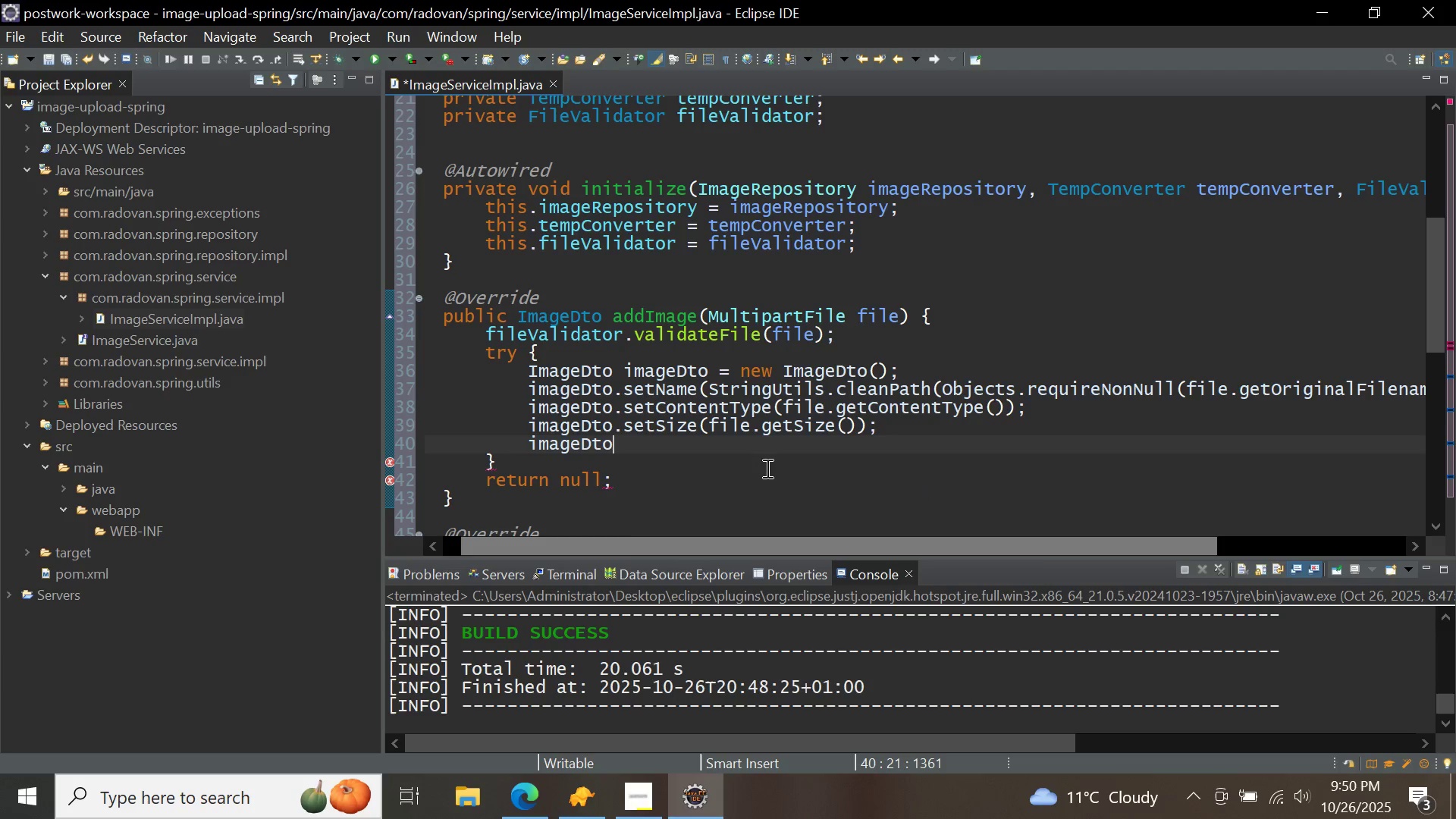 
type(.setd)
 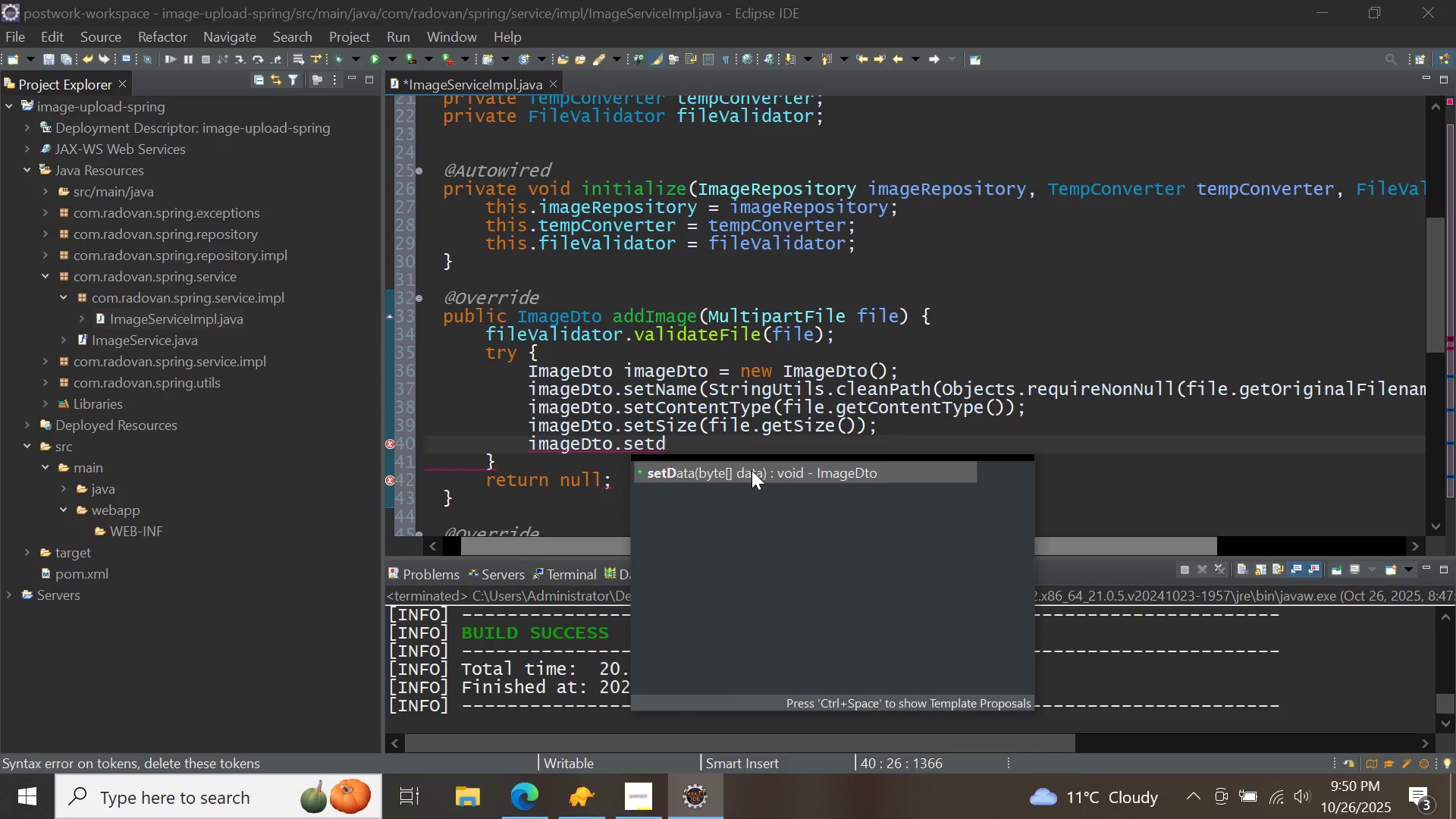 
double_click([752, 470])
 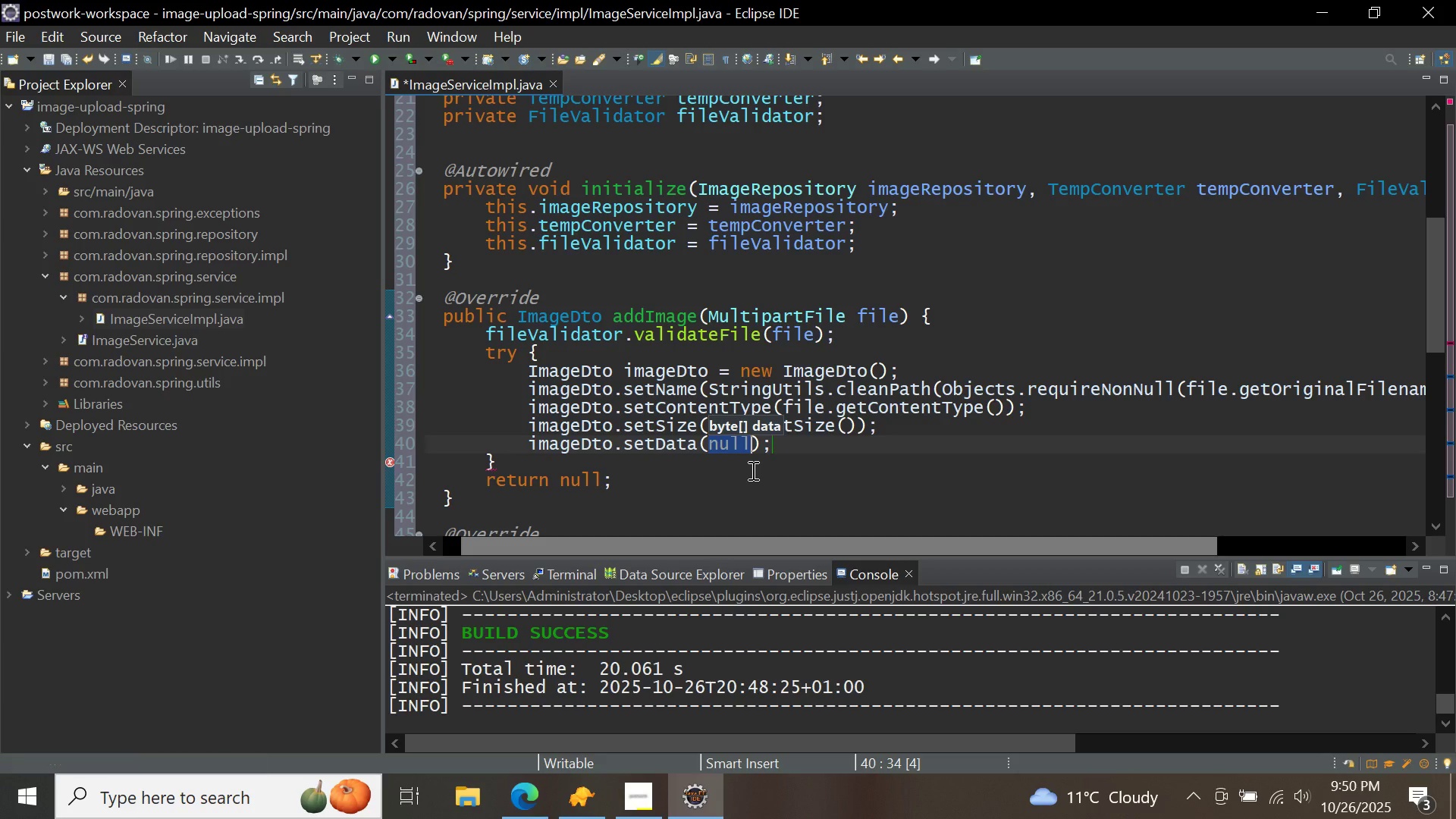 
key(Backspace)
type(file.)
 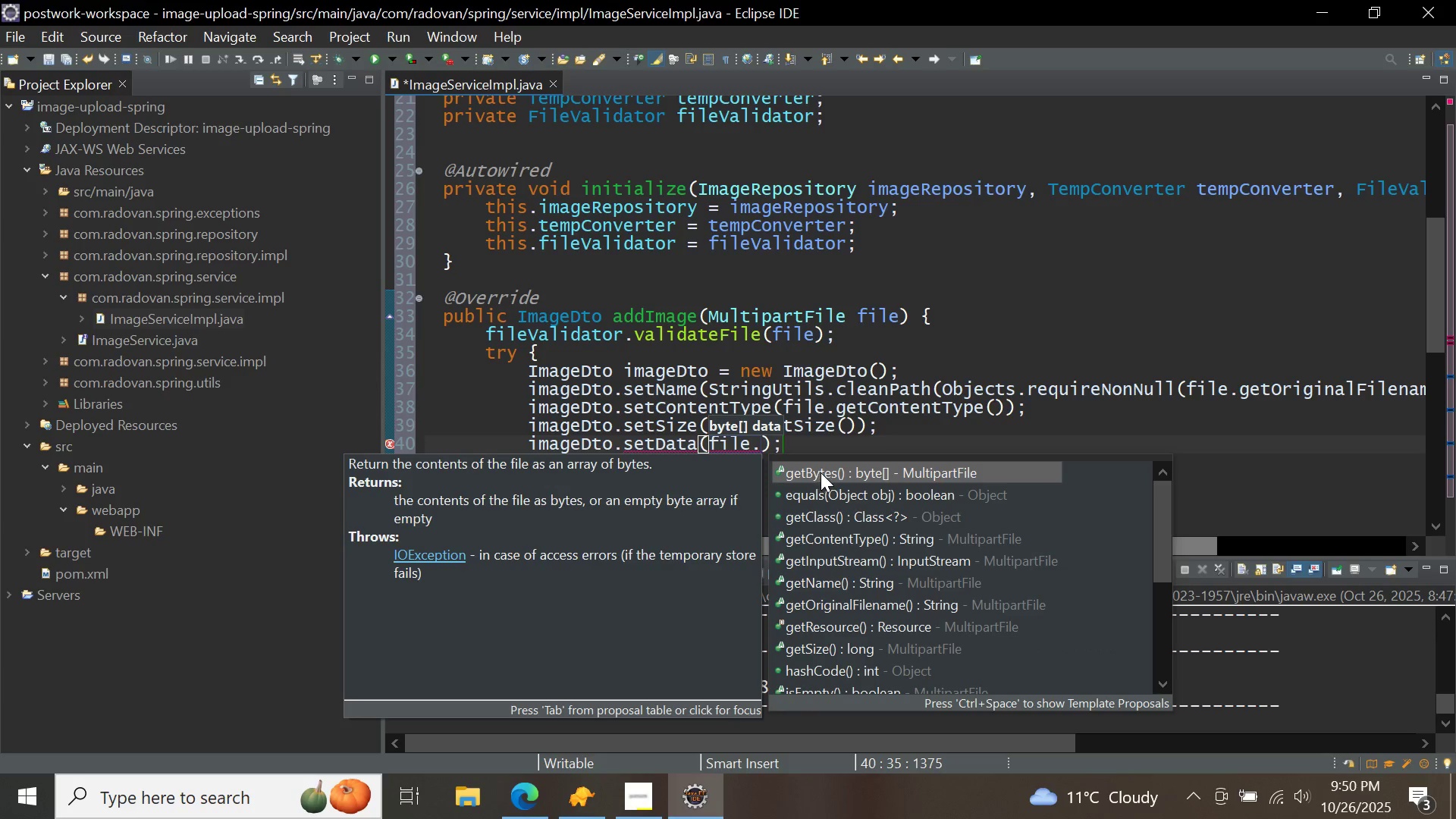 
double_click([821, 472])
 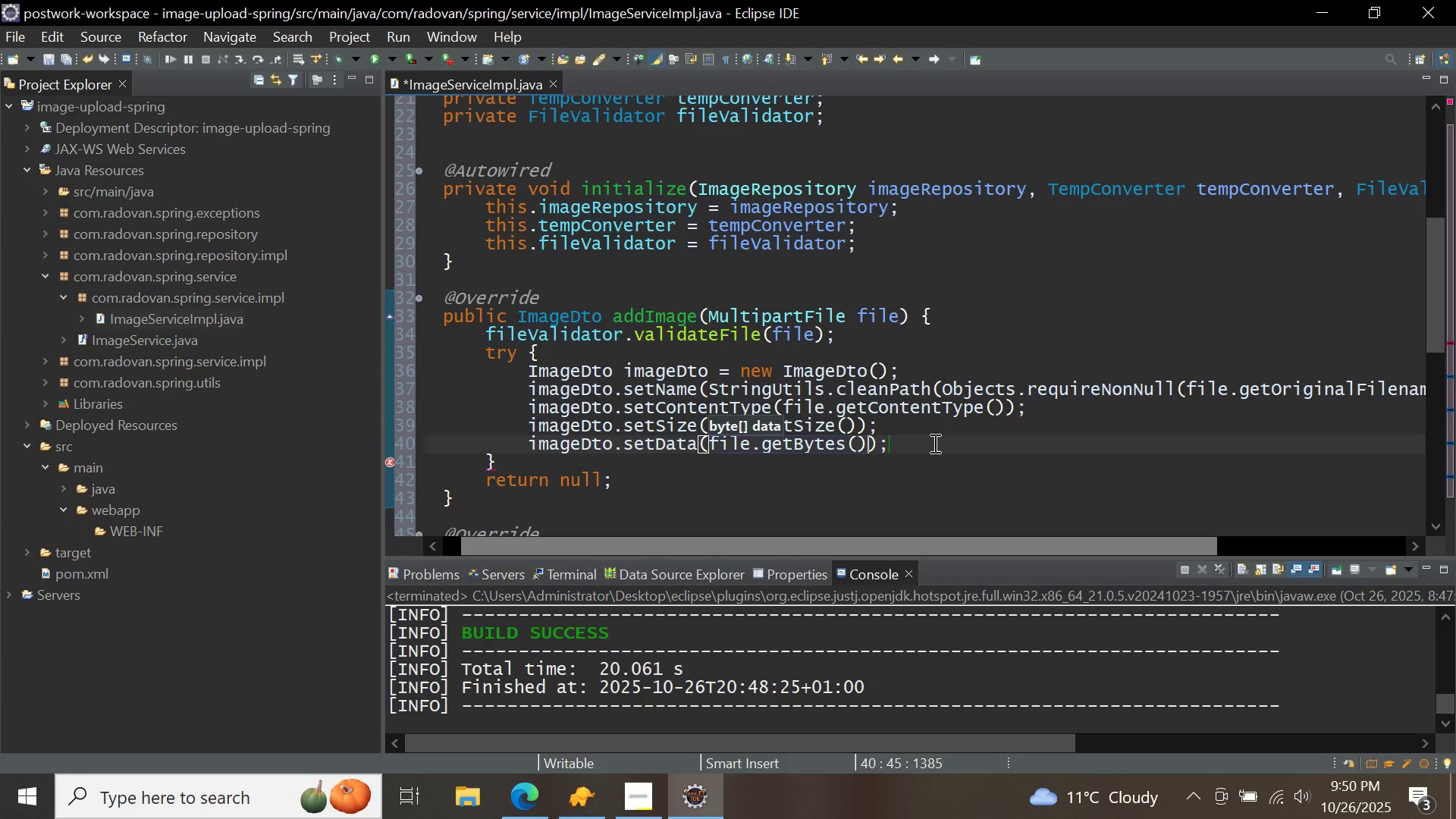 
left_click([934, 443])
 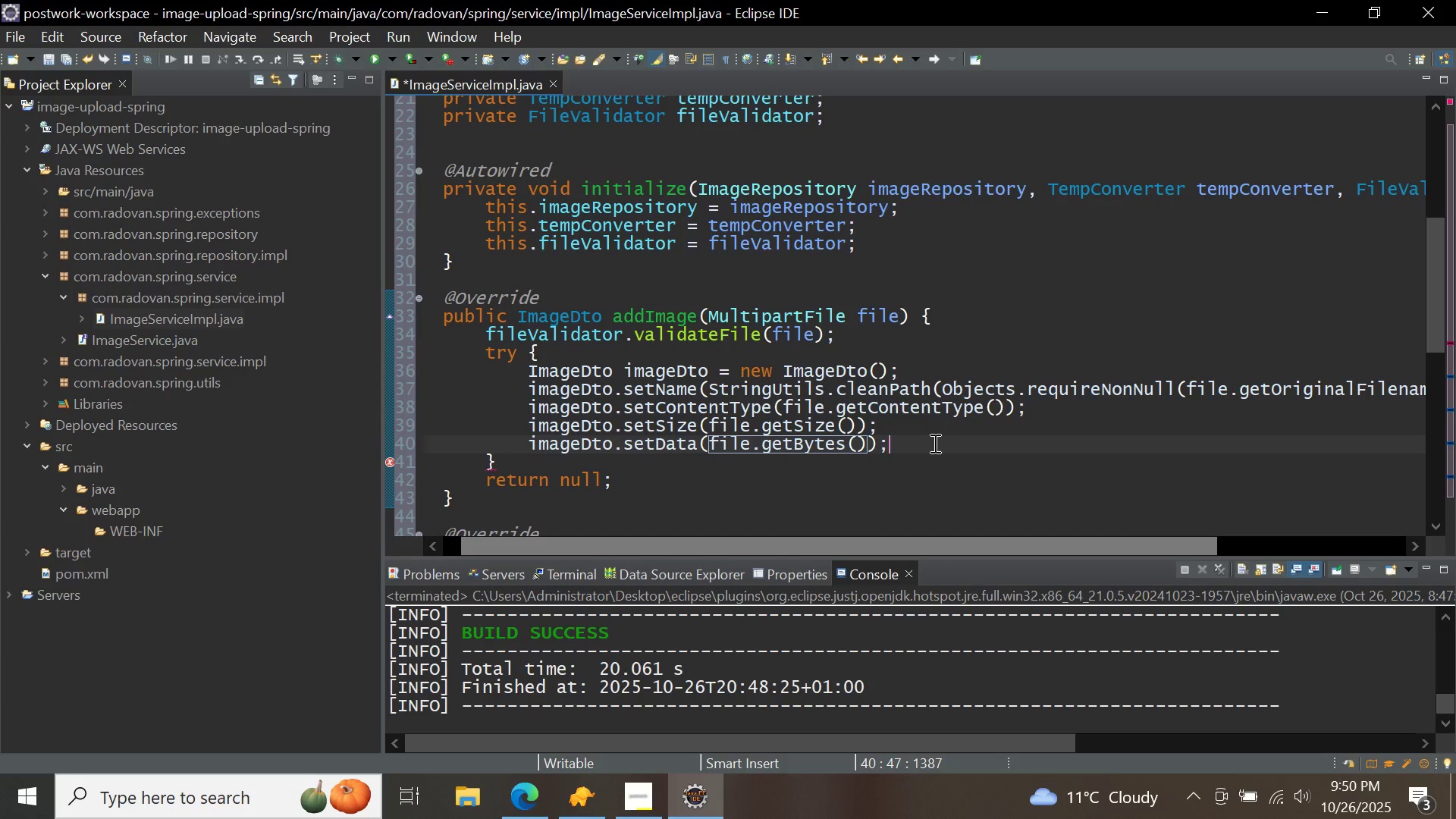 
key(Enter)
 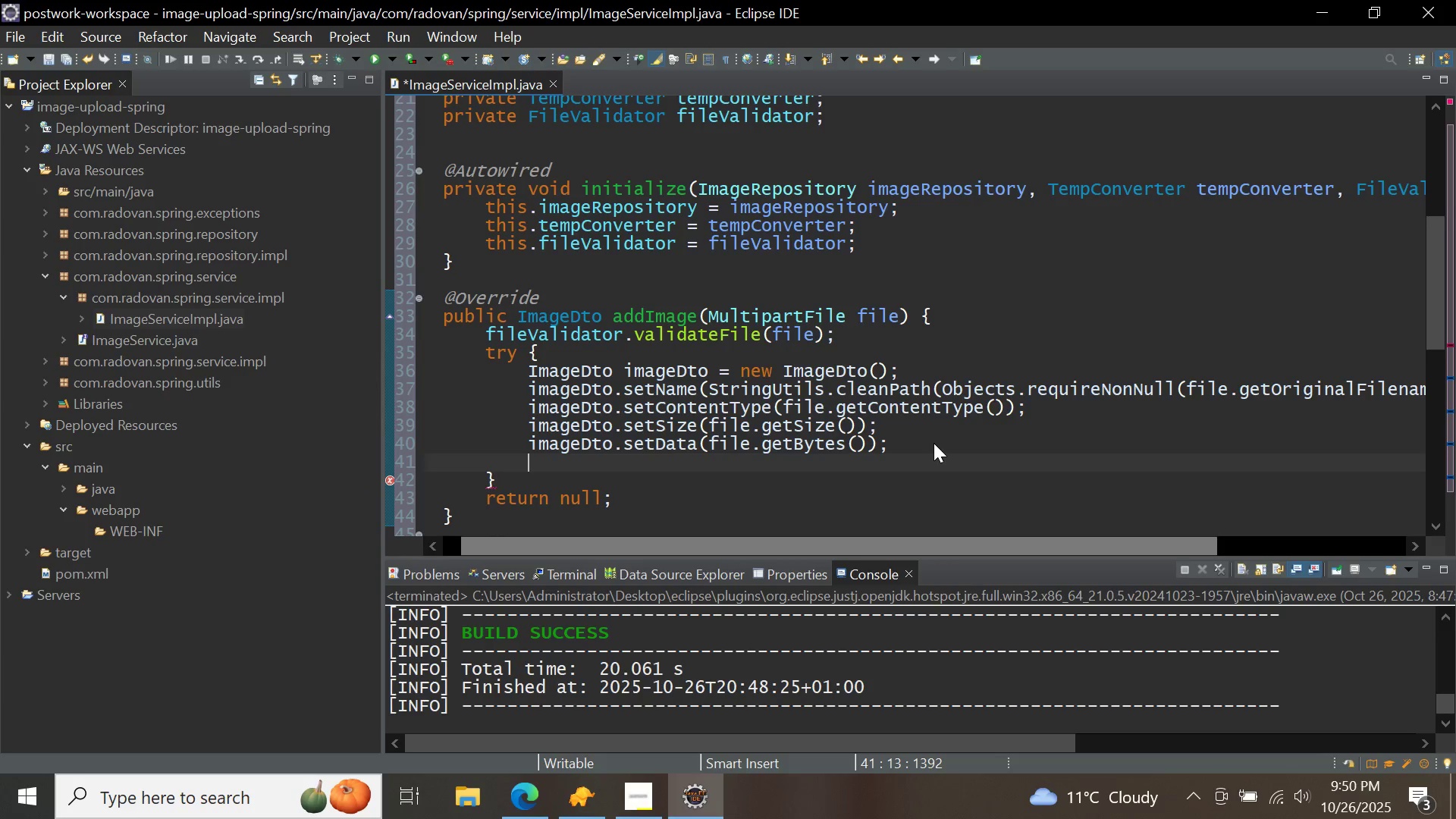 
key(Enter)
 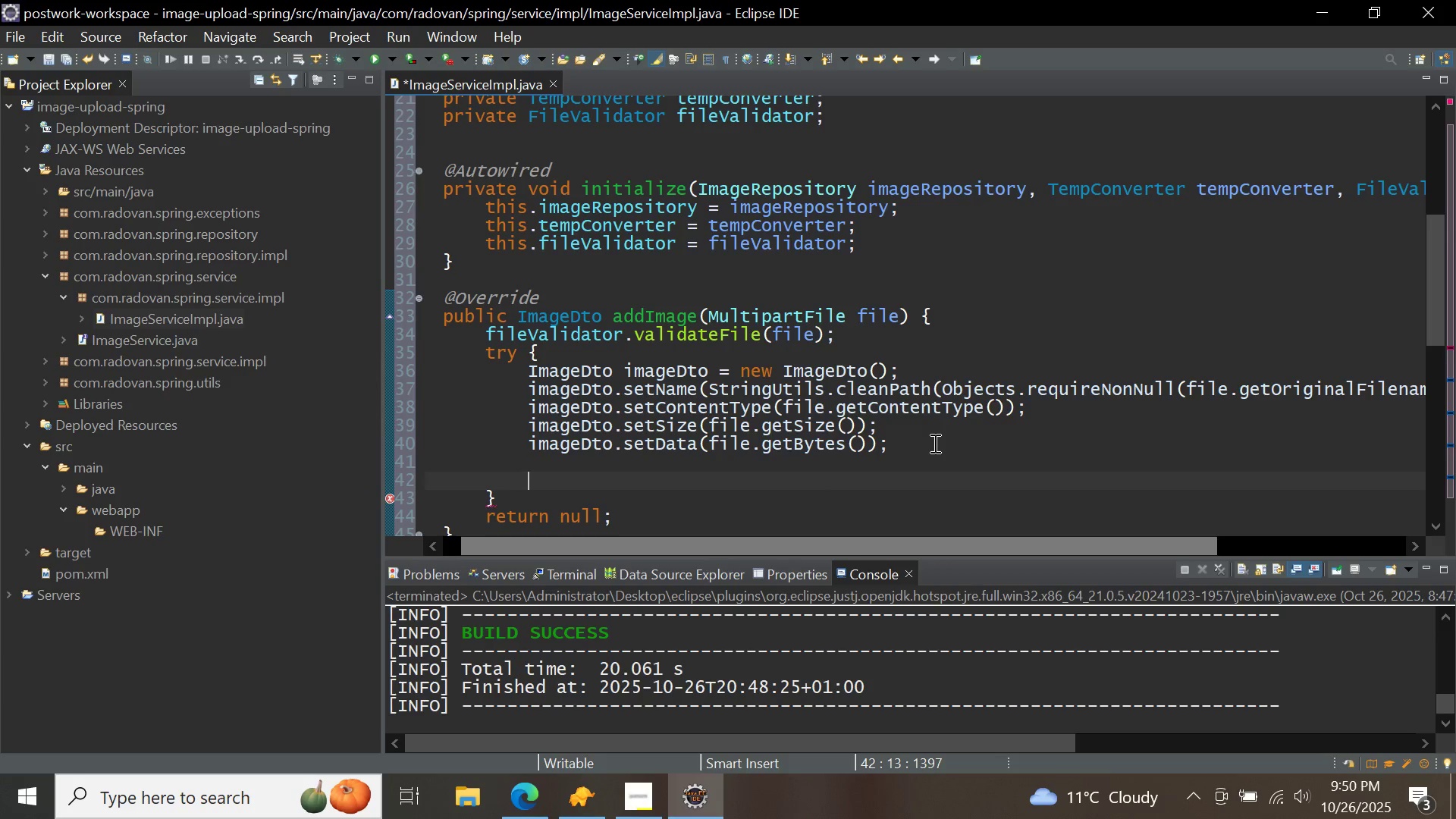 
type(imagee)
 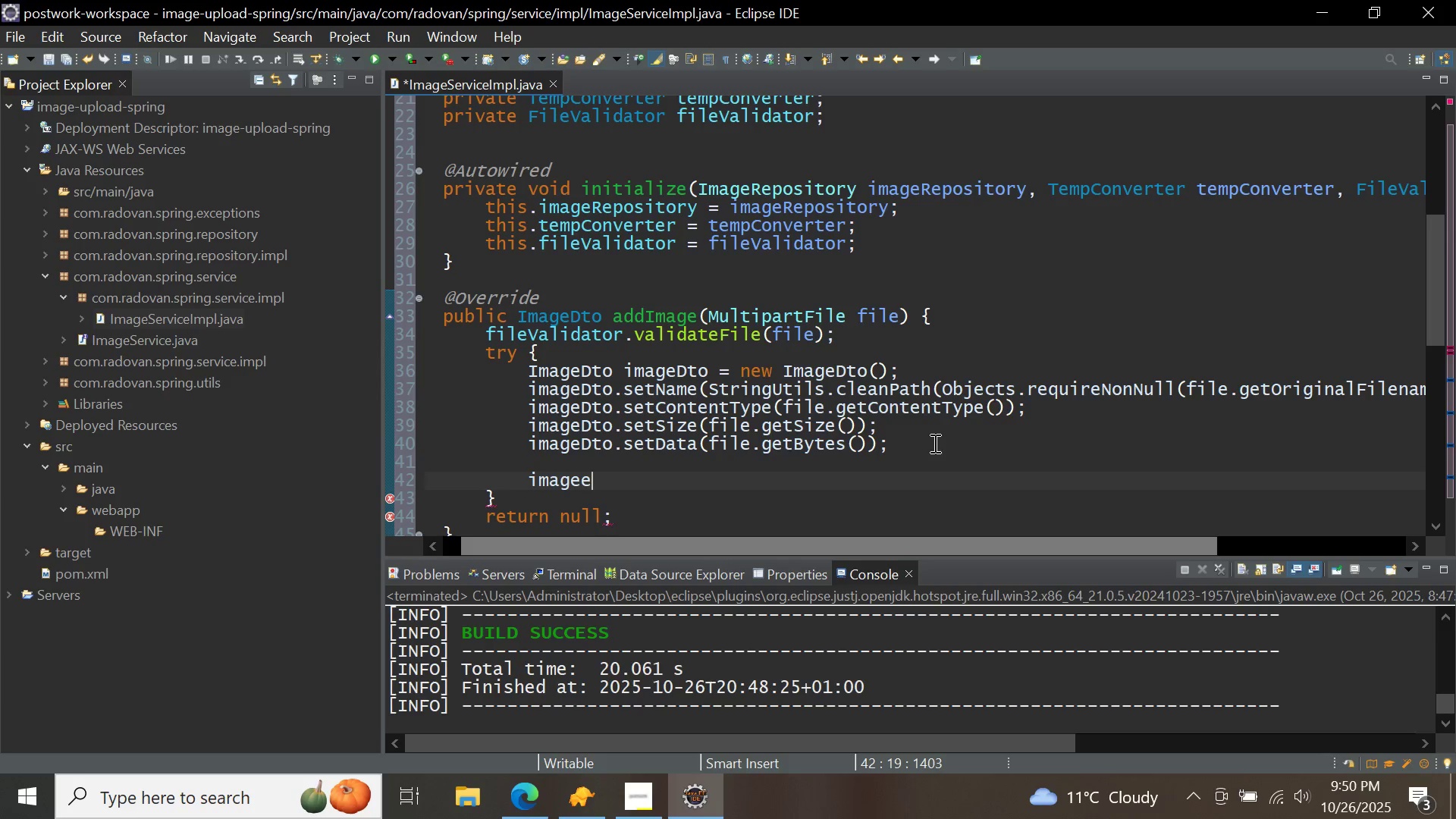 
key(Control+ControlLeft)
 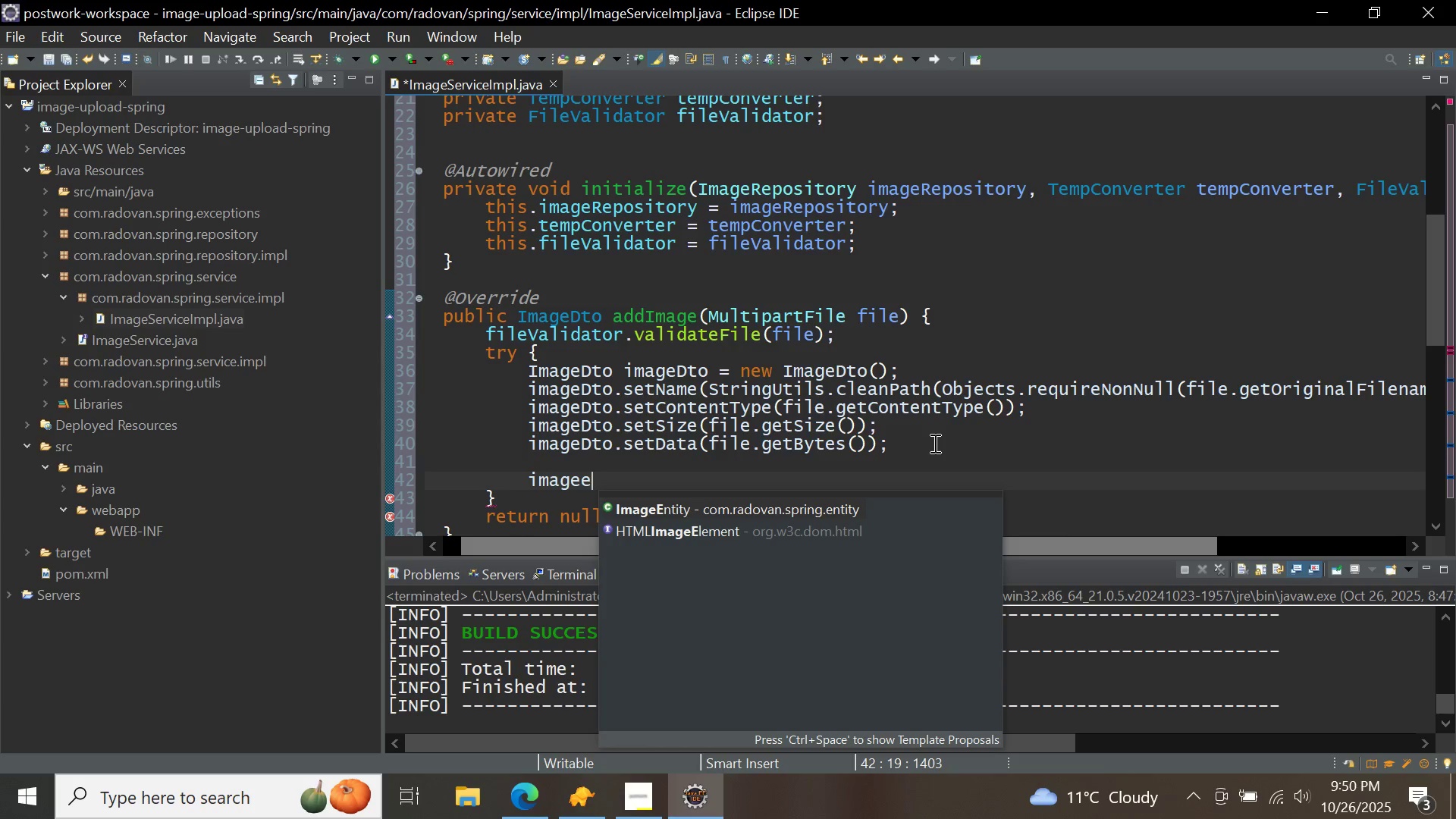 
key(Control+Space)
 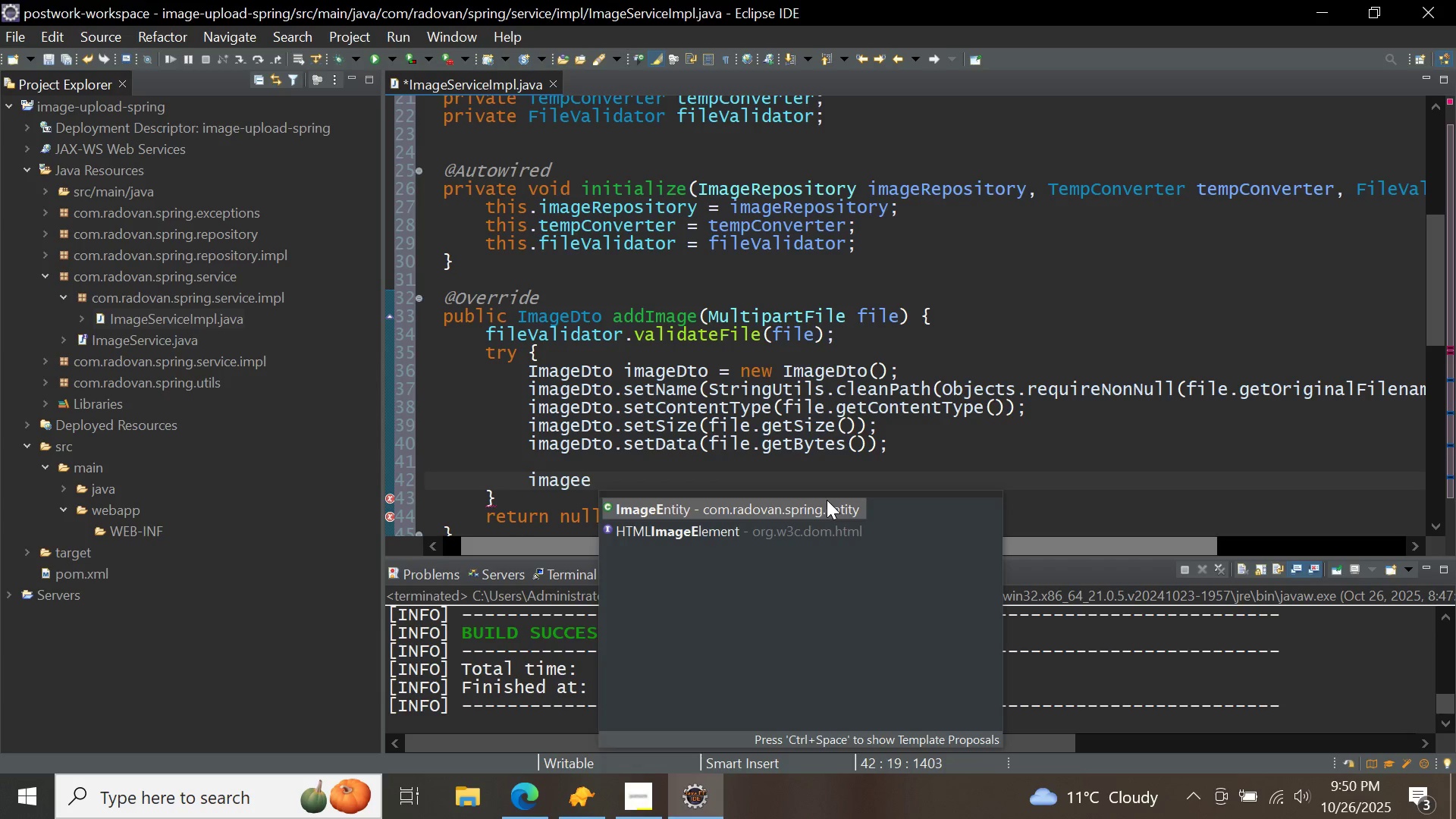 
double_click([827, 500])
 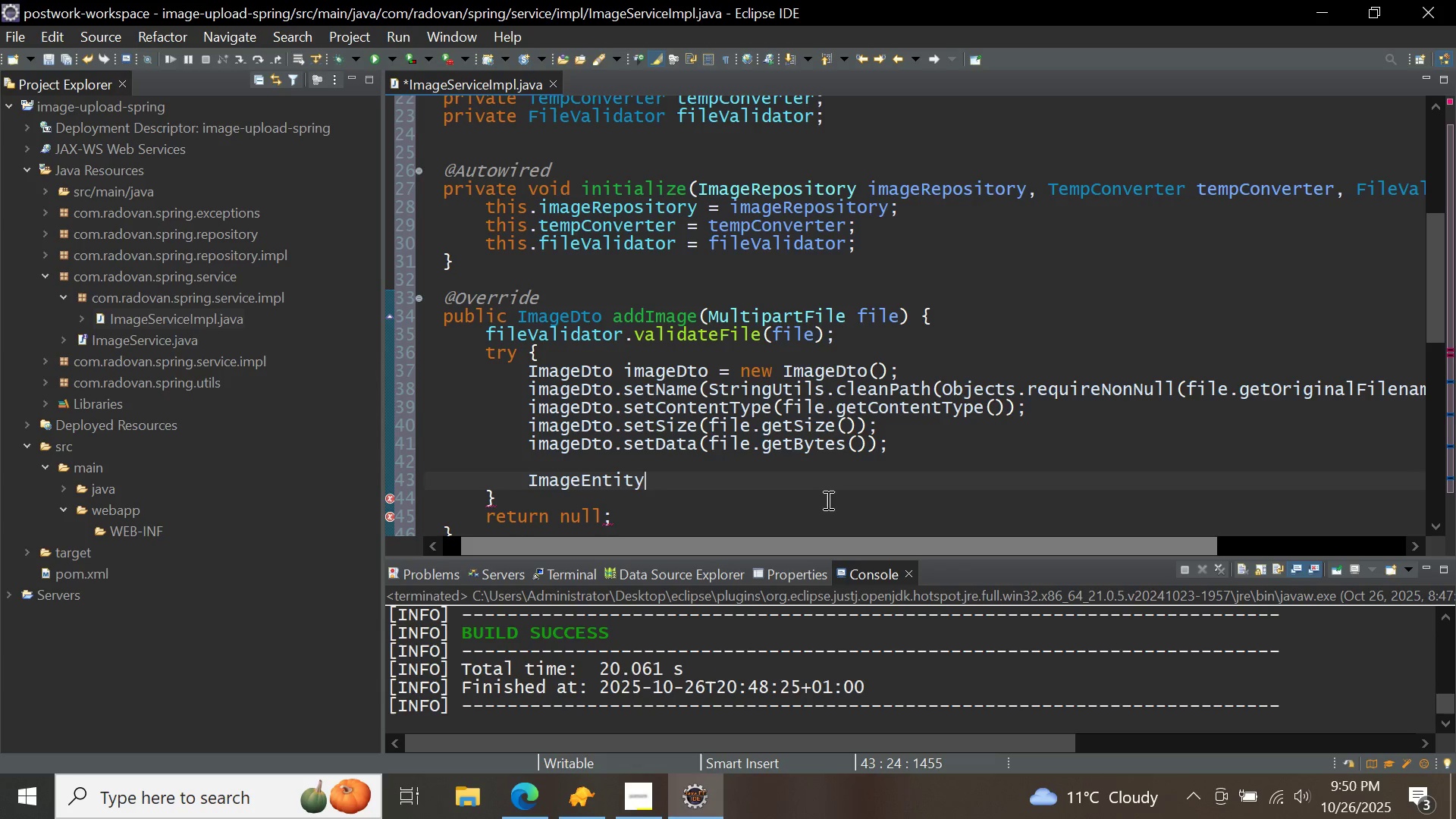 
key(Space)
 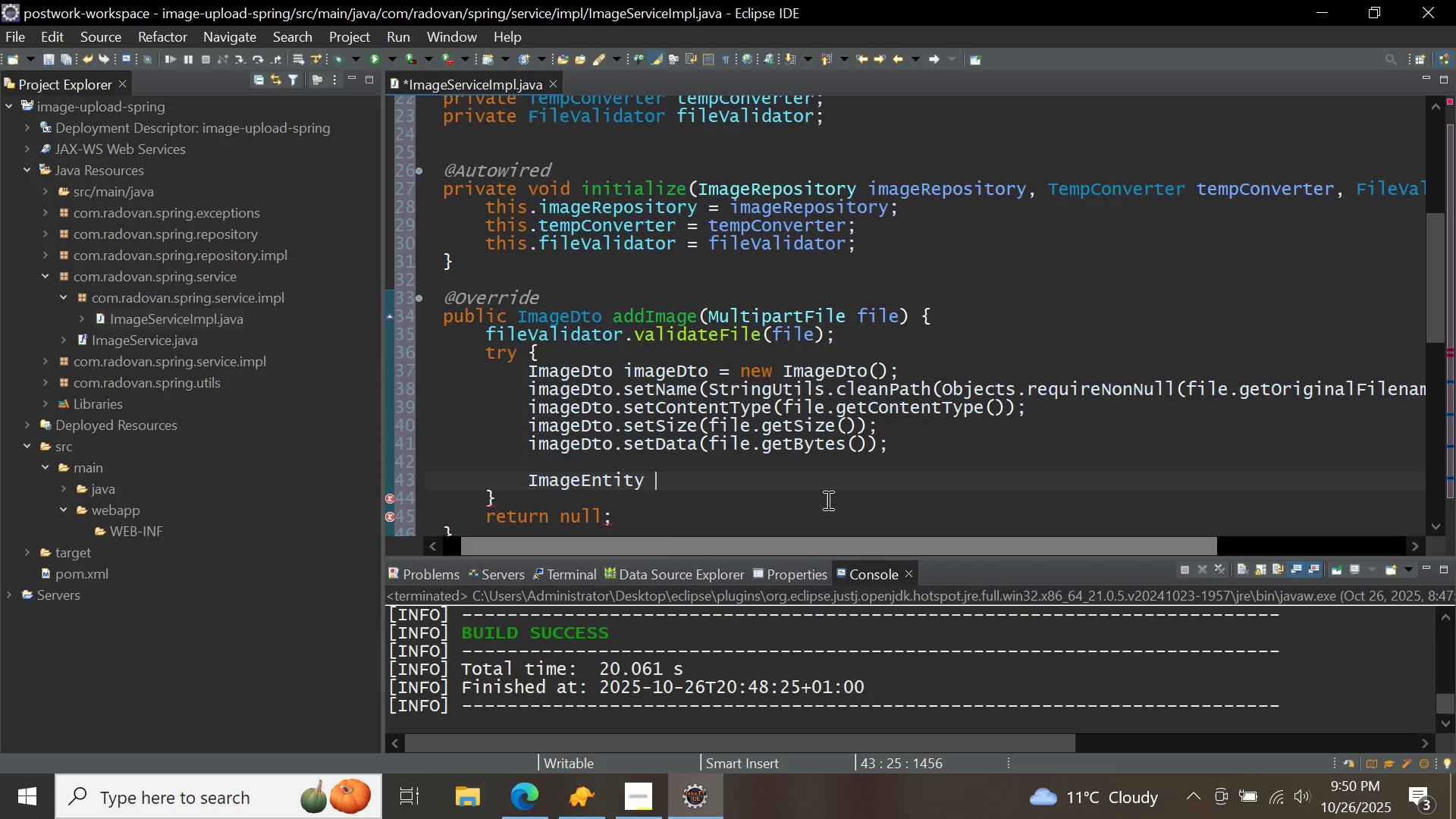 
key(Control+ControlLeft)
 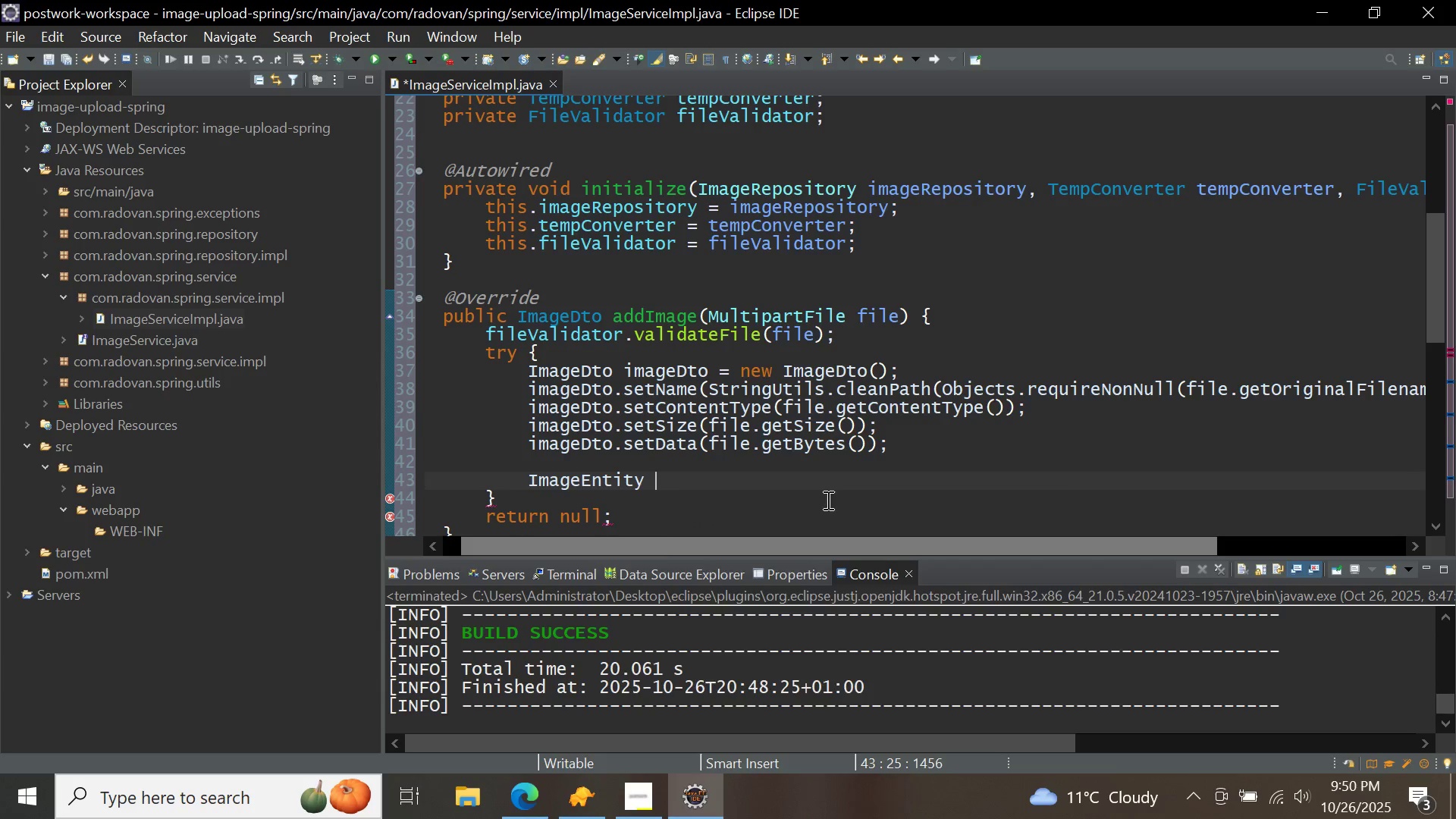 
key(Control+Space)
 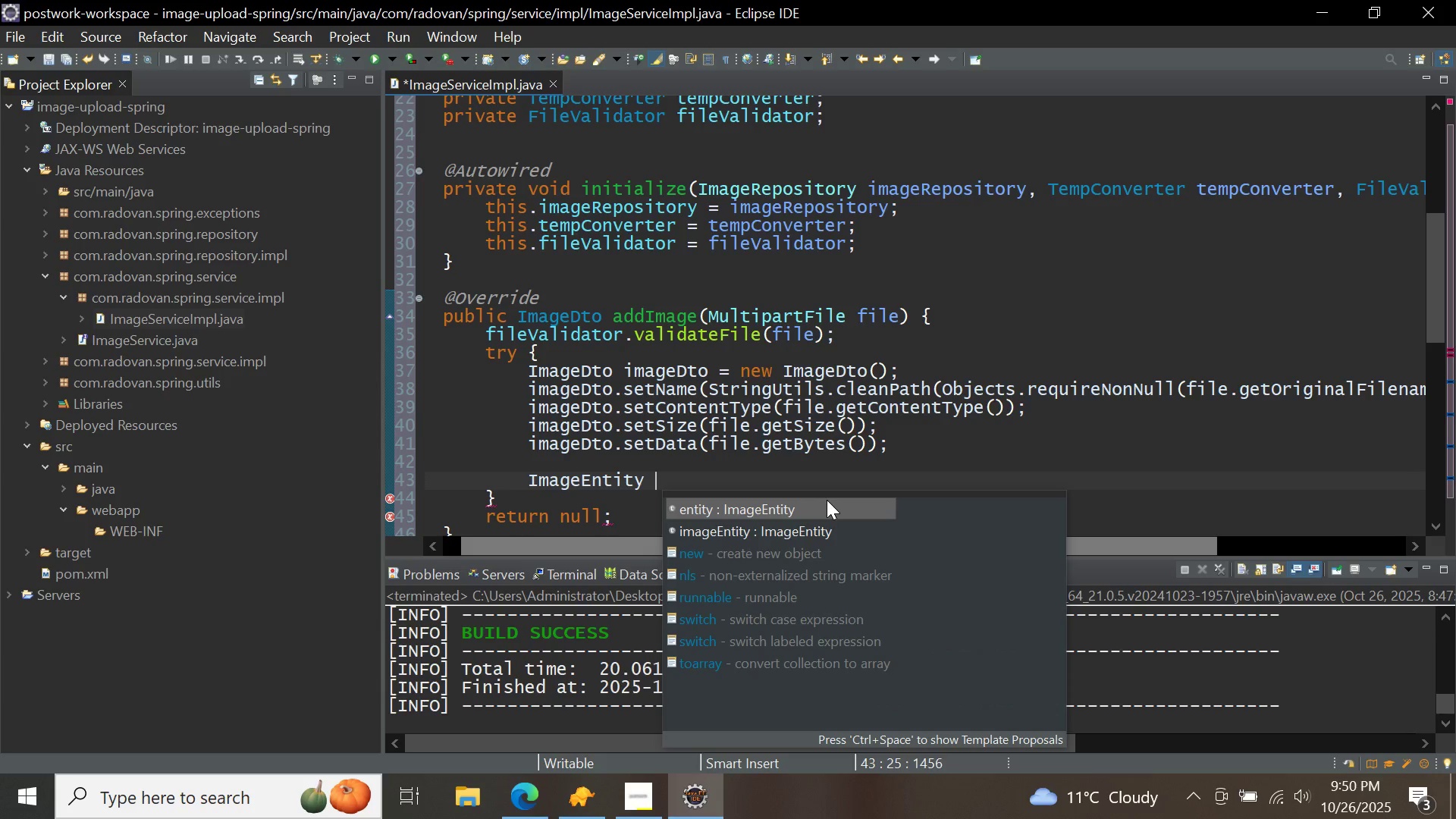 
type(storedImage = image)
 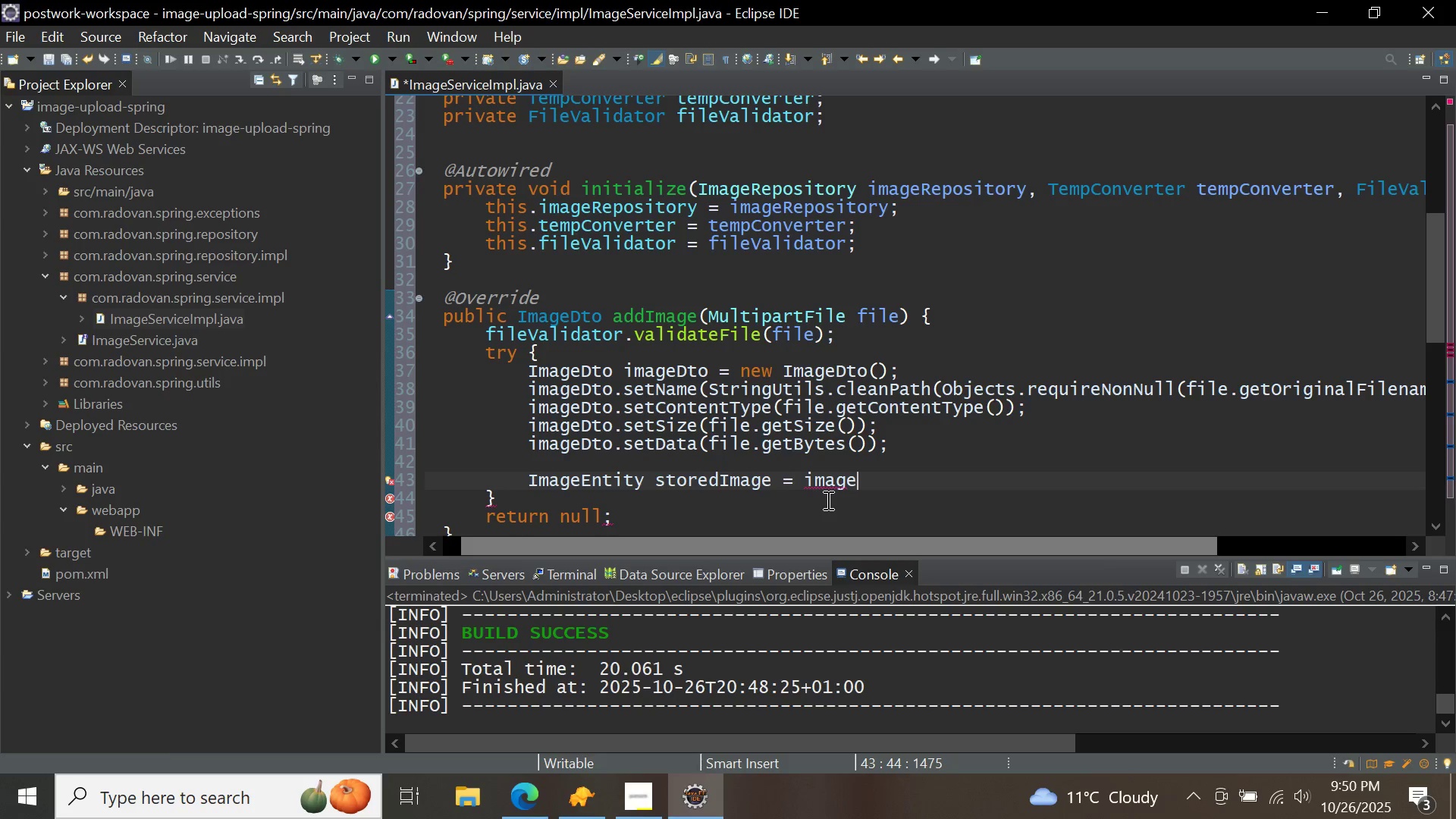 
key(Control+ControlLeft)
 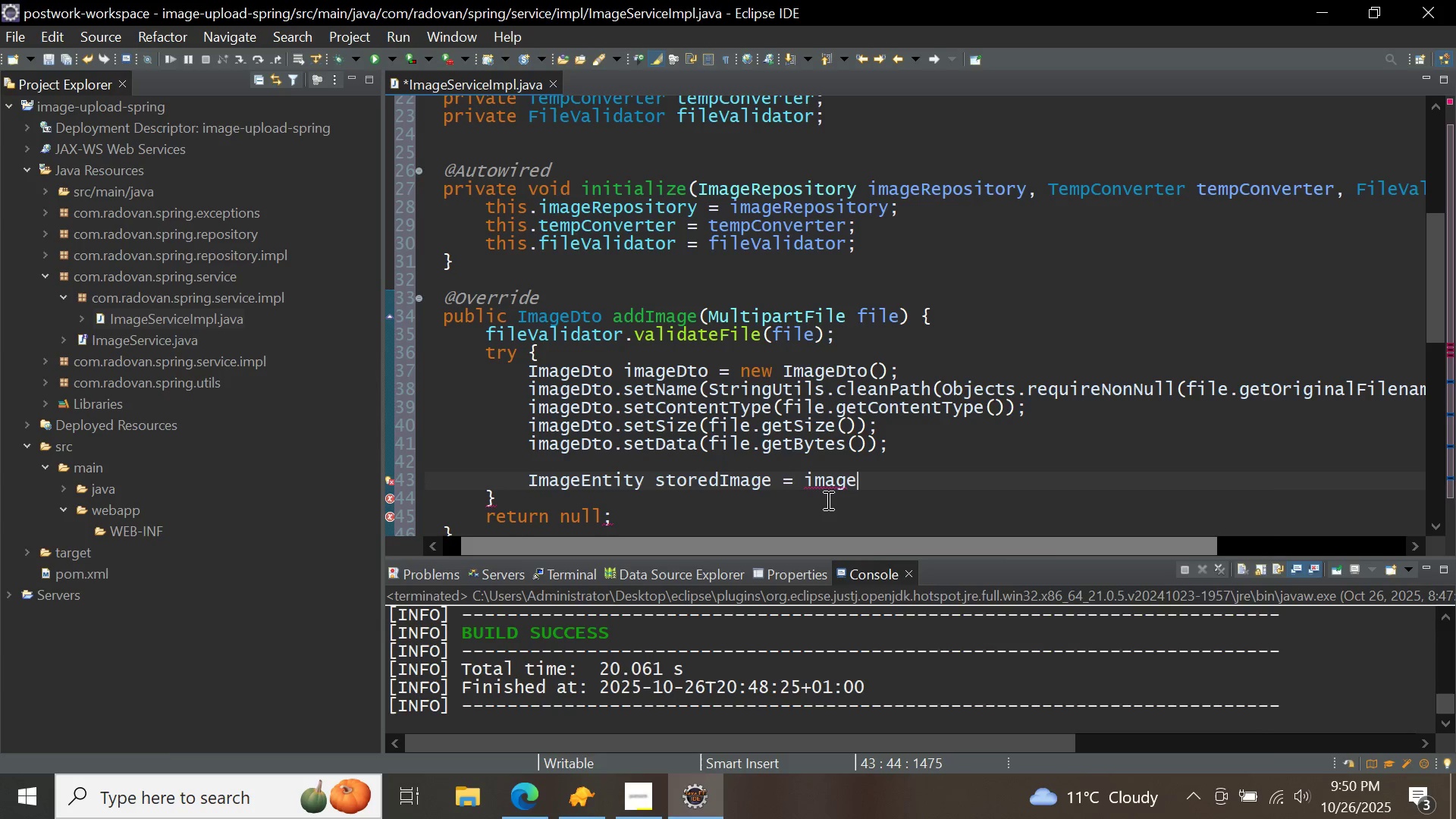 
key(Control+Space)
 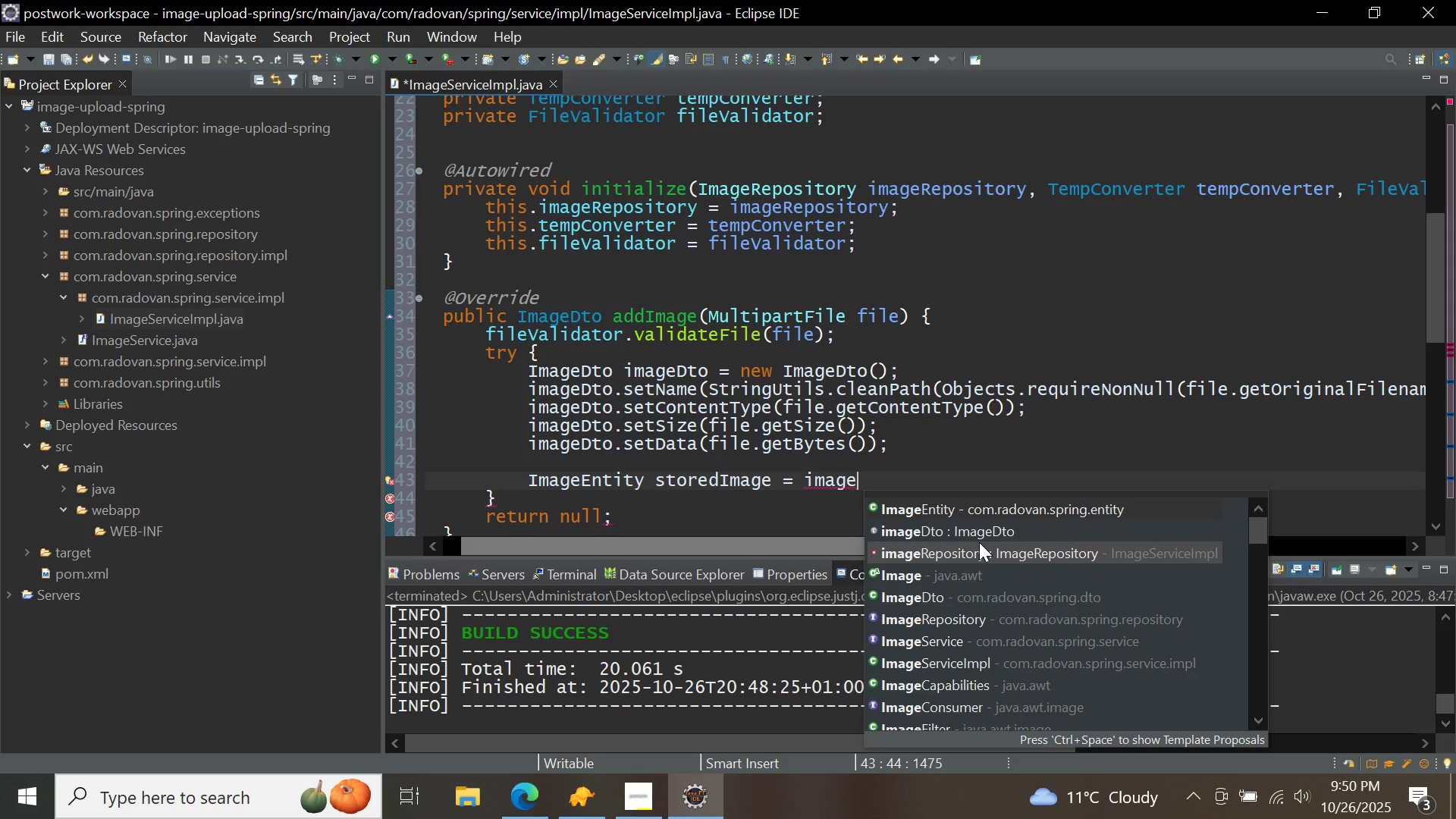 
double_click([979, 542])
 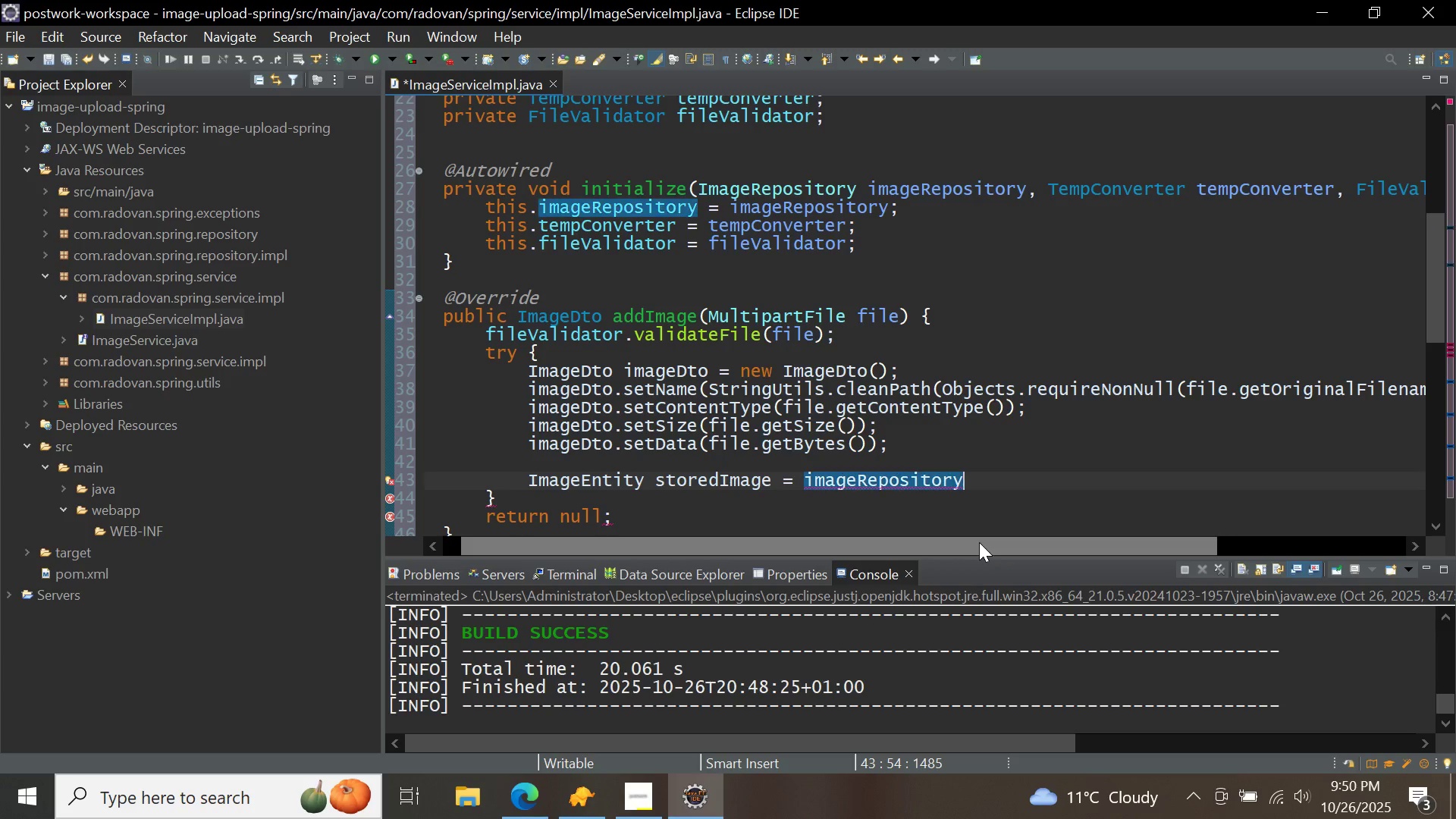 
type(.sa)
 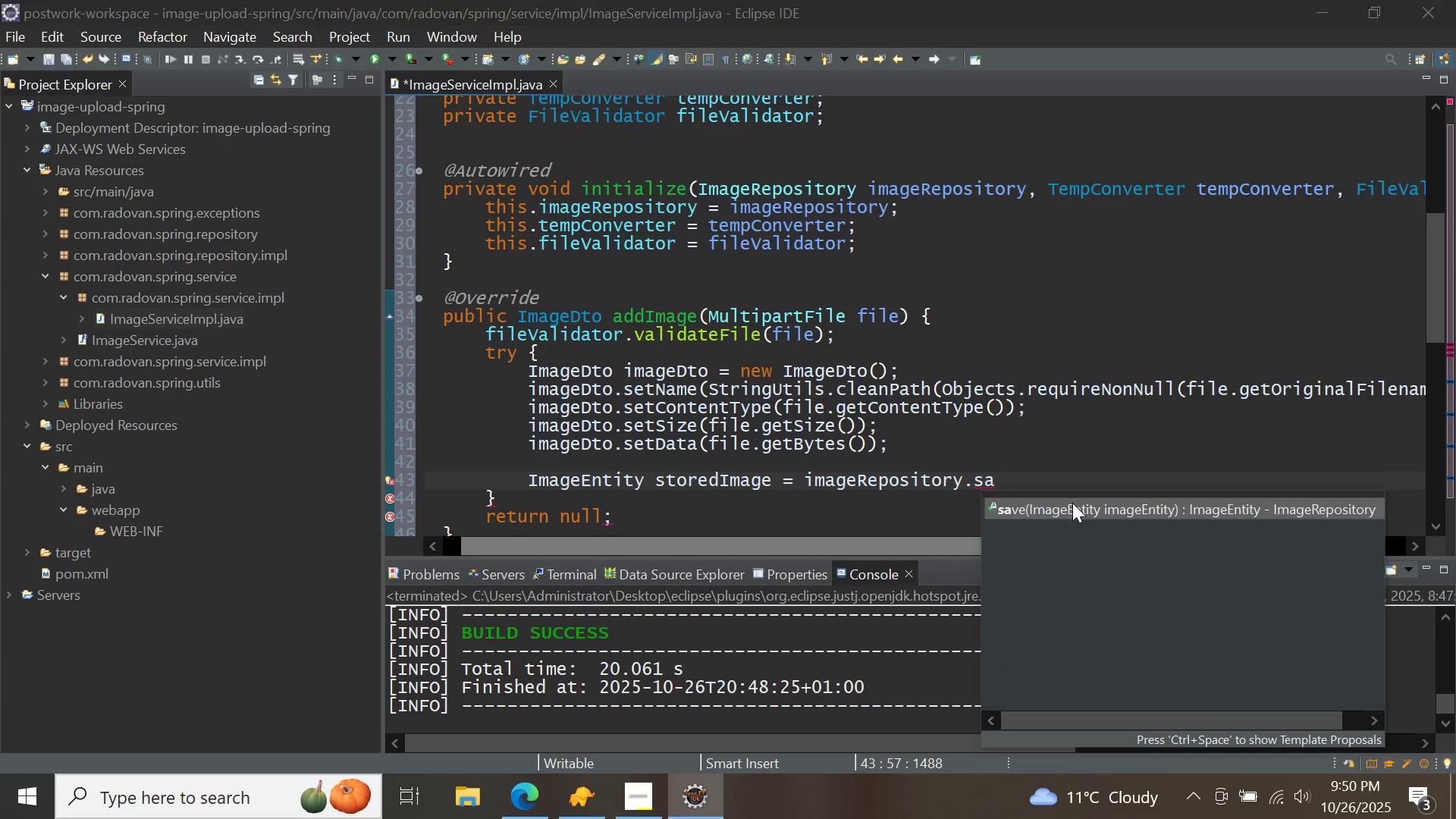 
double_click([1072, 503])
 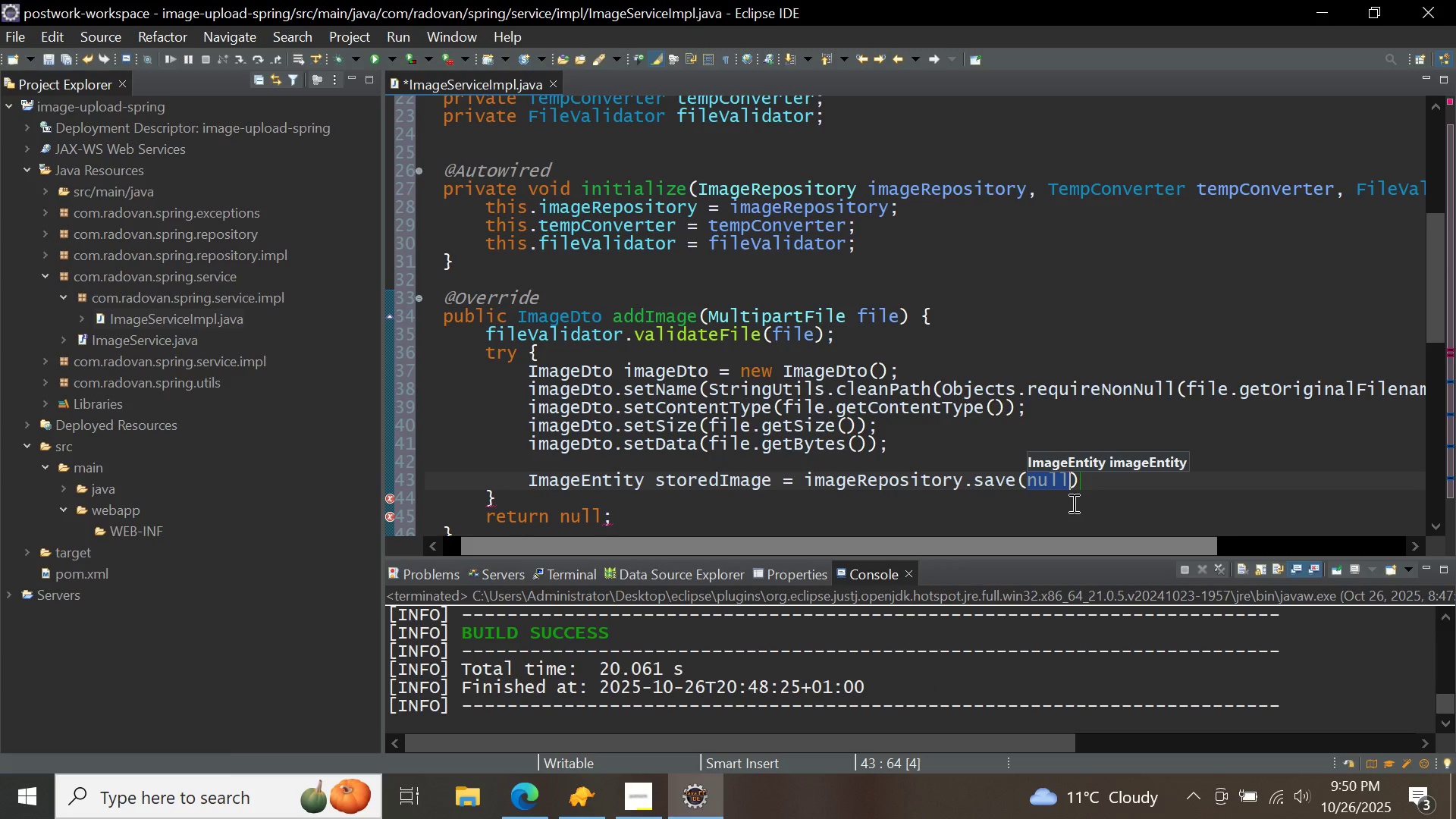 
key(Backspace)
type(temp)
 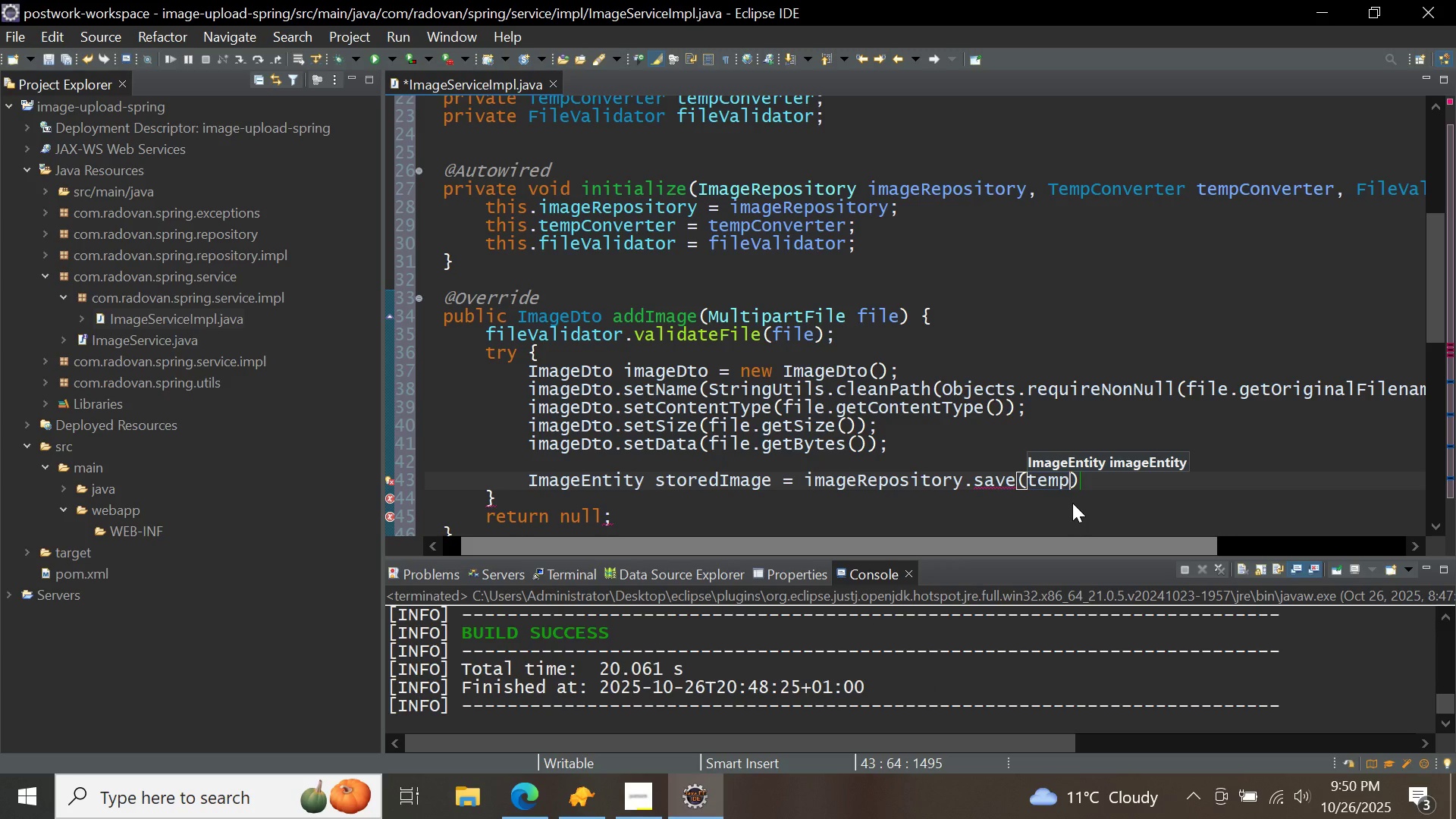 
key(Control+ControlLeft)
 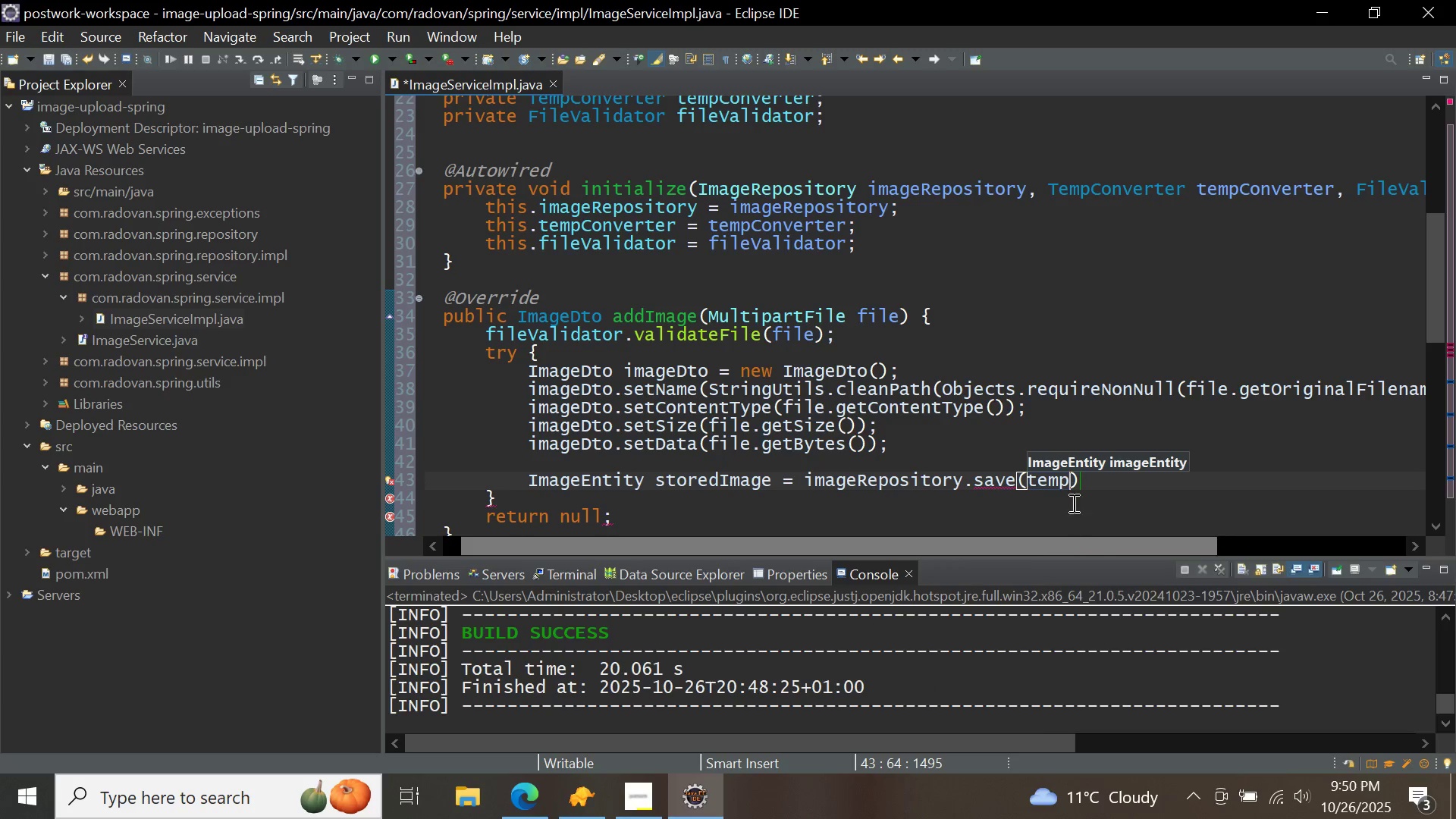 
key(Control+Space)
 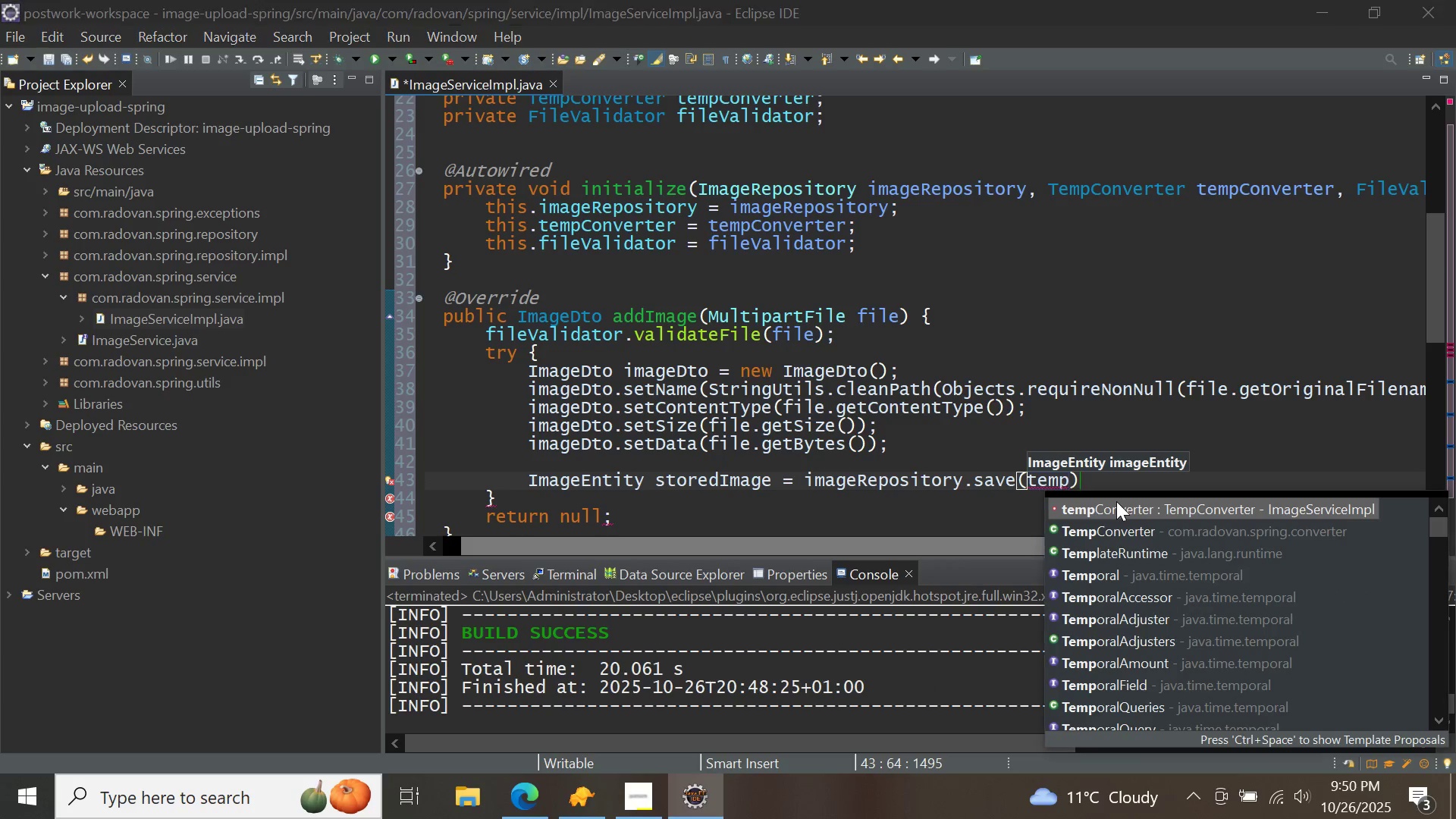 
double_click([1116, 501])
 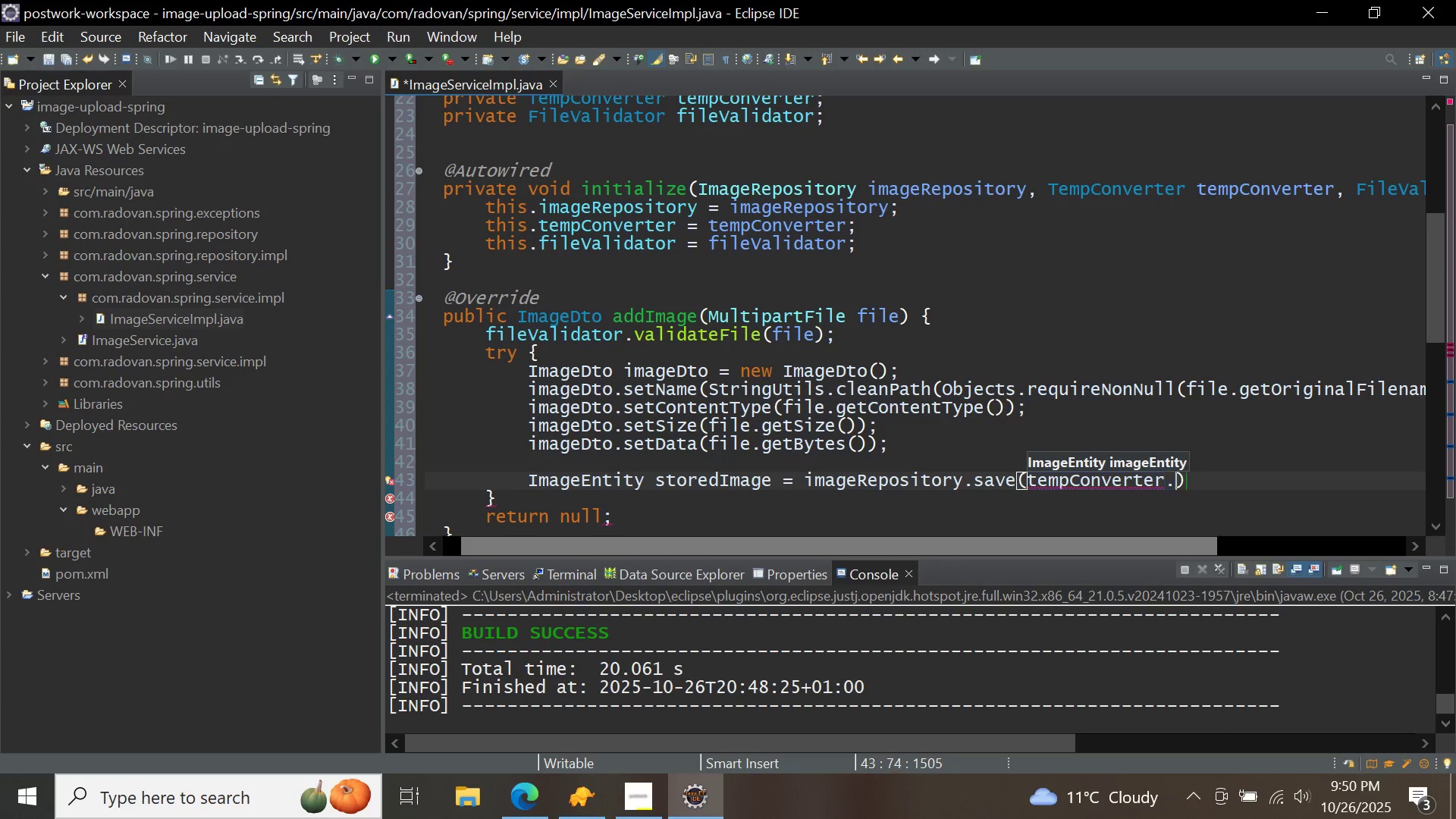 
key(Period)
 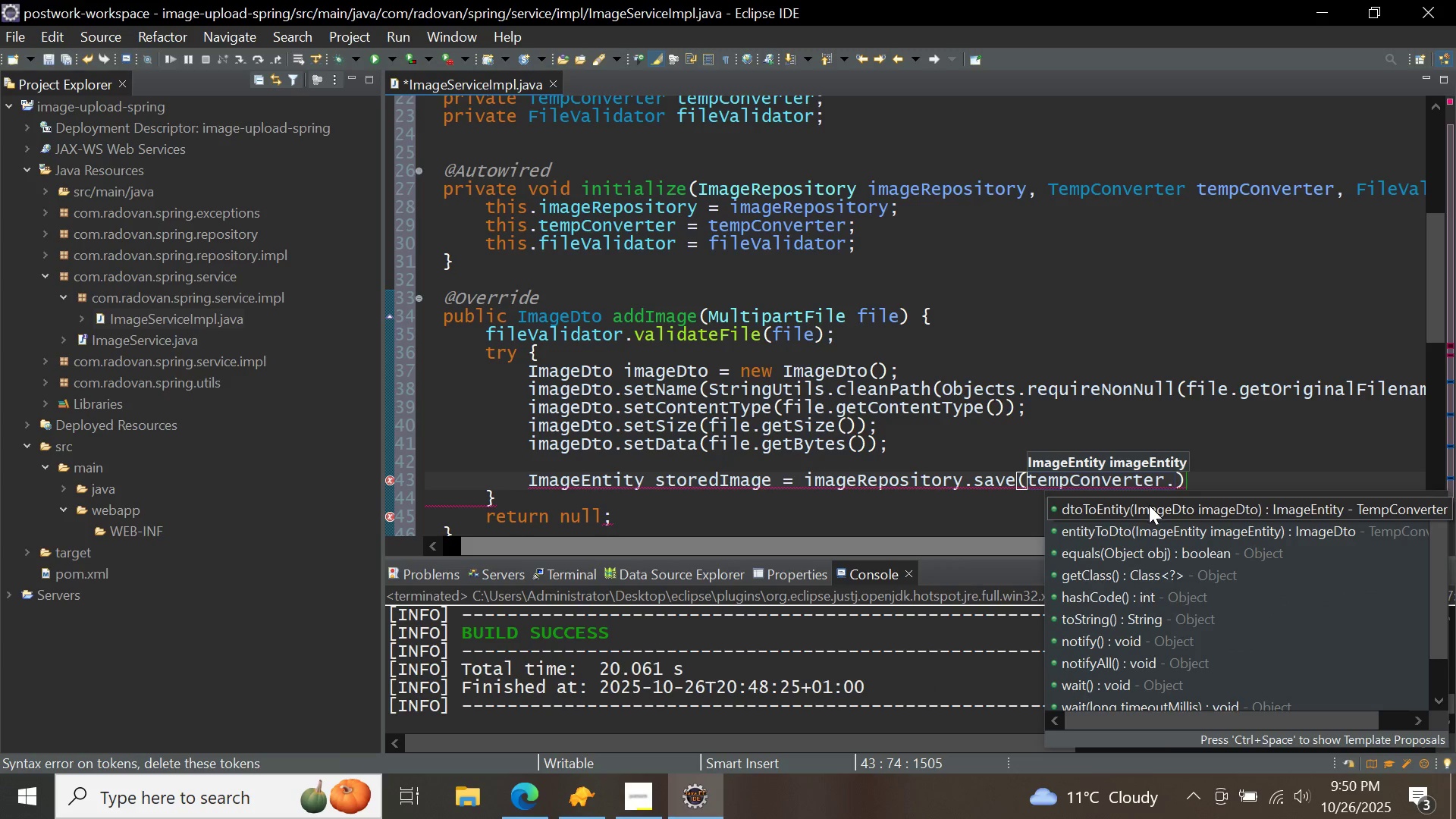 
double_click([1149, 505])
 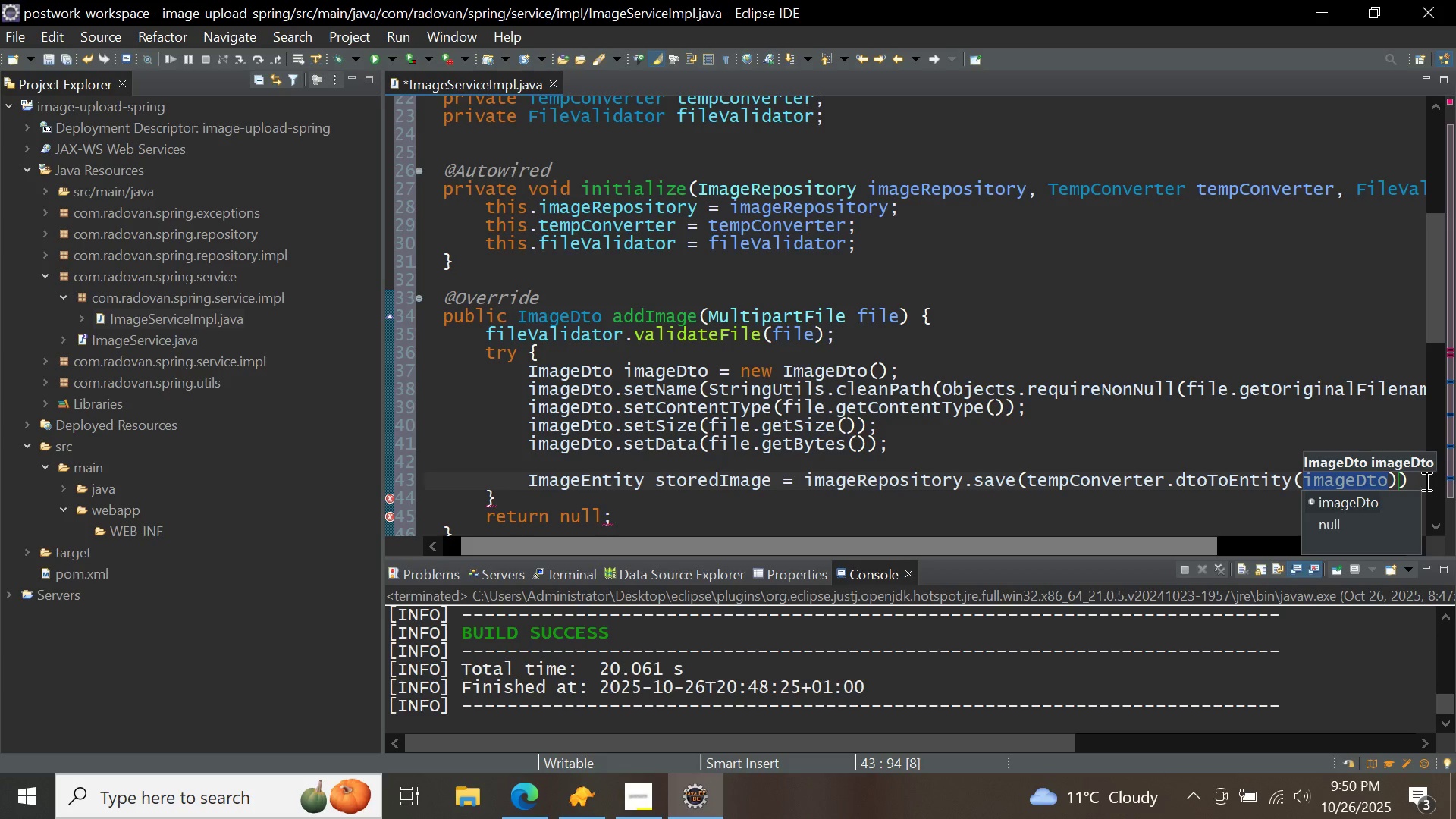 
left_click([1419, 479])
 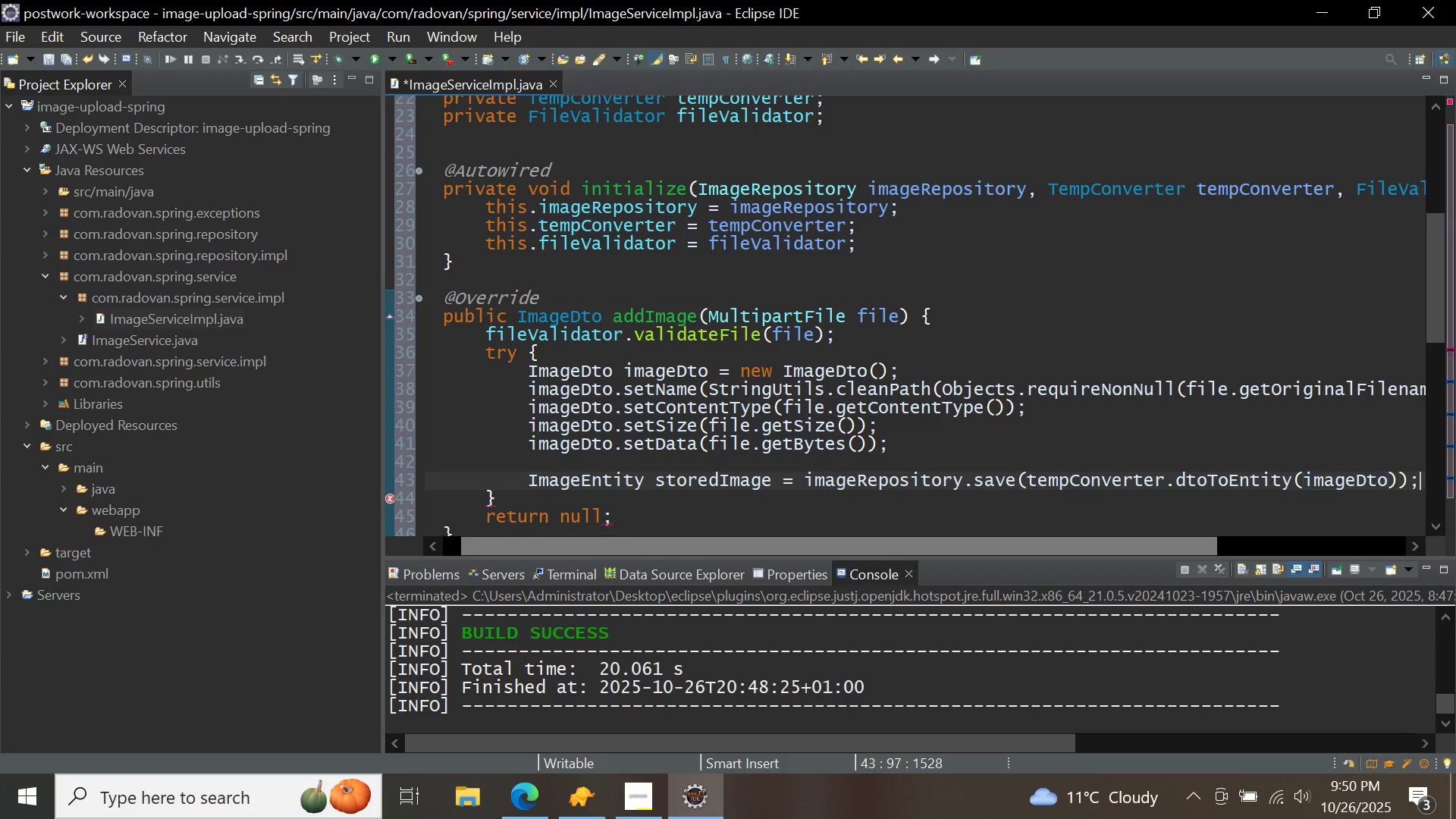 
key(Semicolon)
 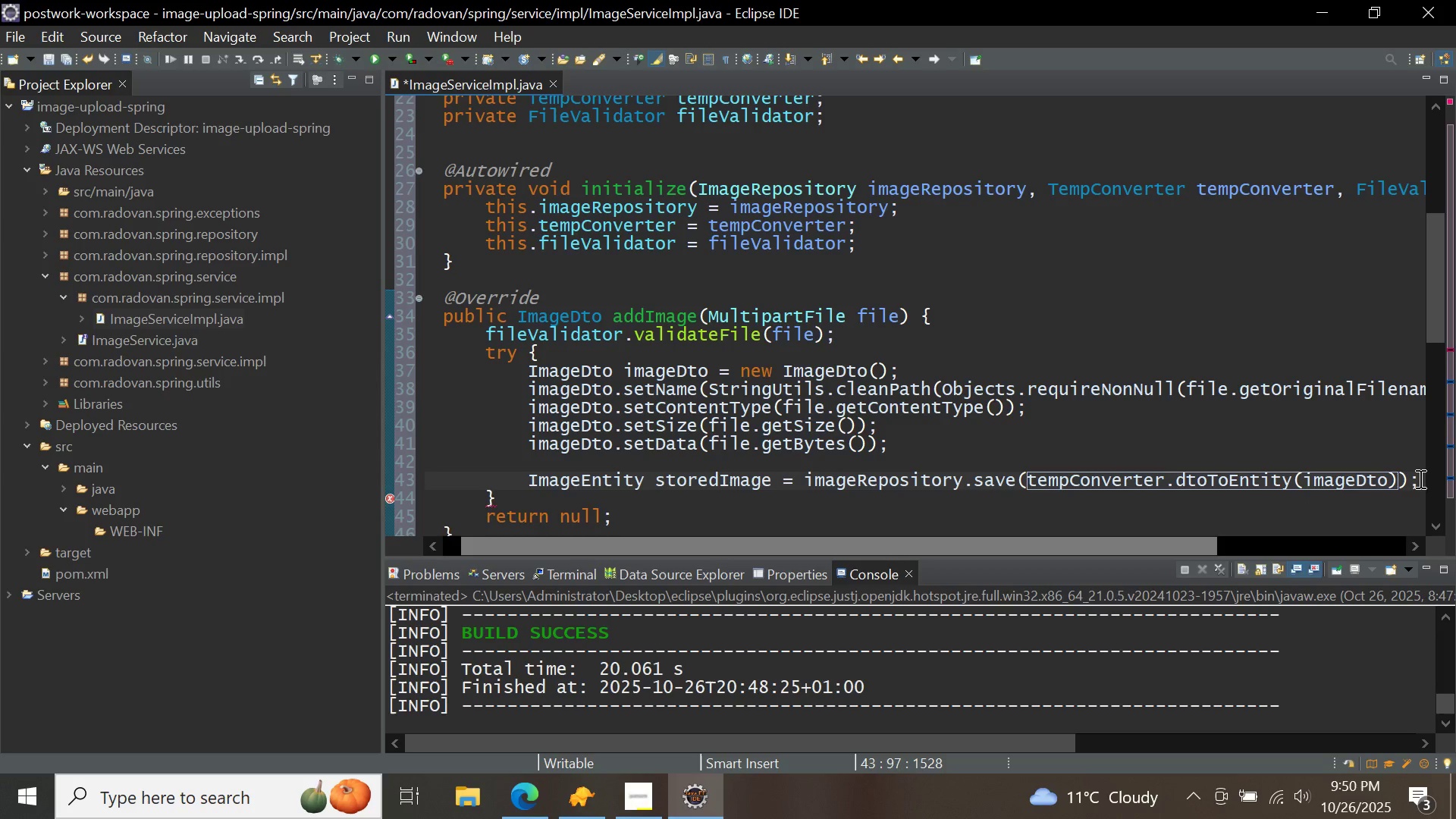 
key(Enter)
 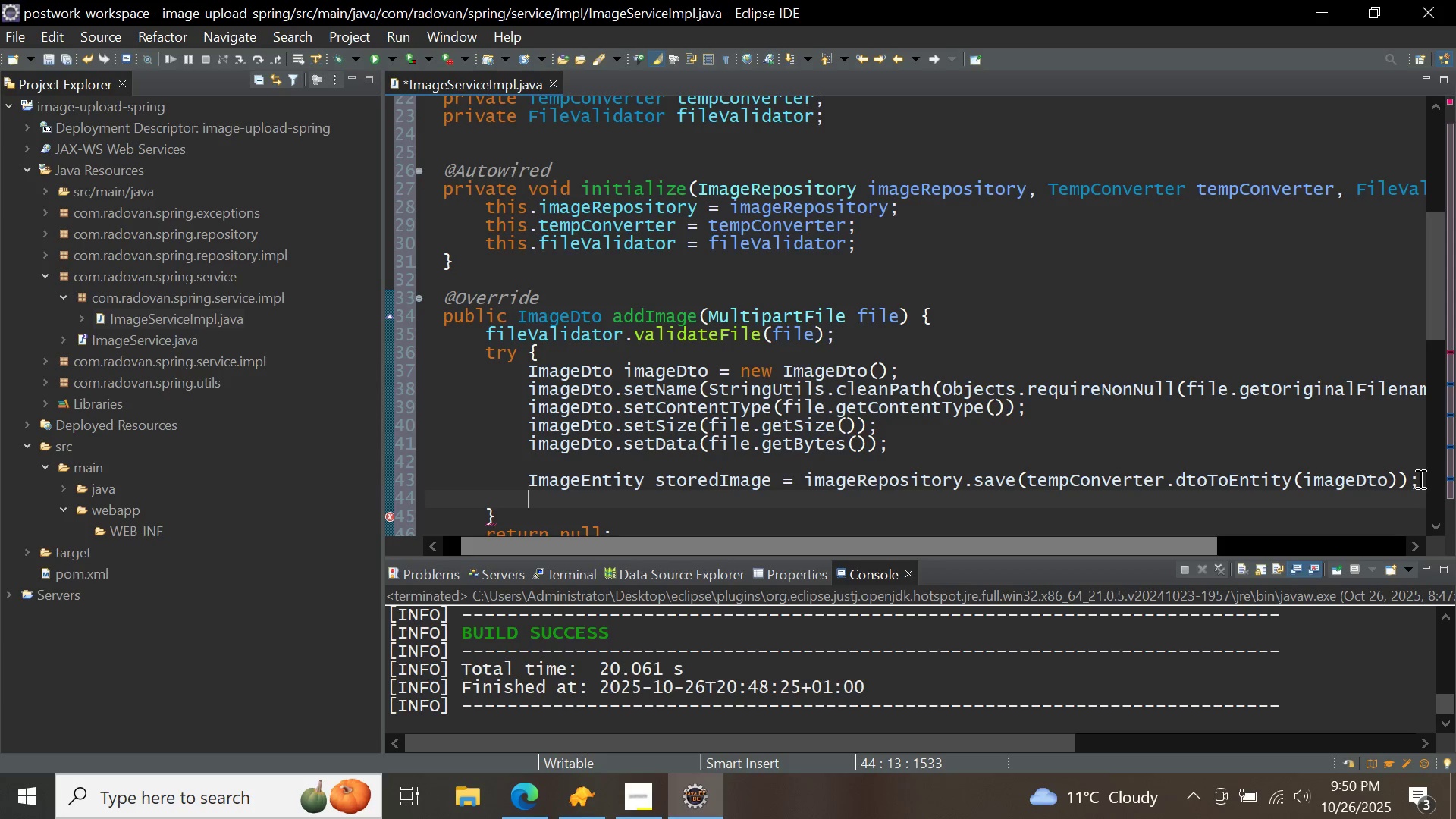 
type(return temp)
 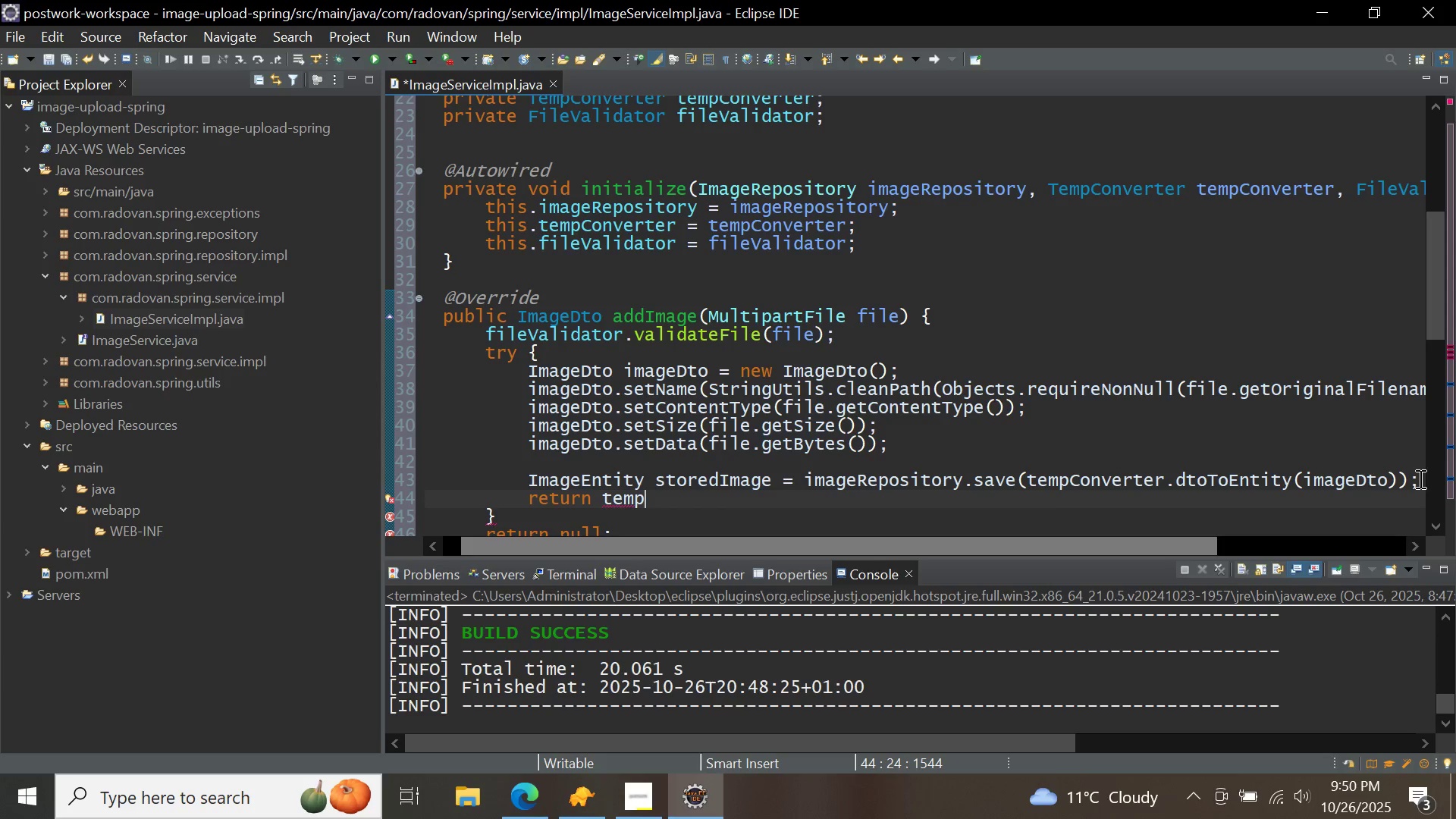 
key(Control+ControlLeft)
 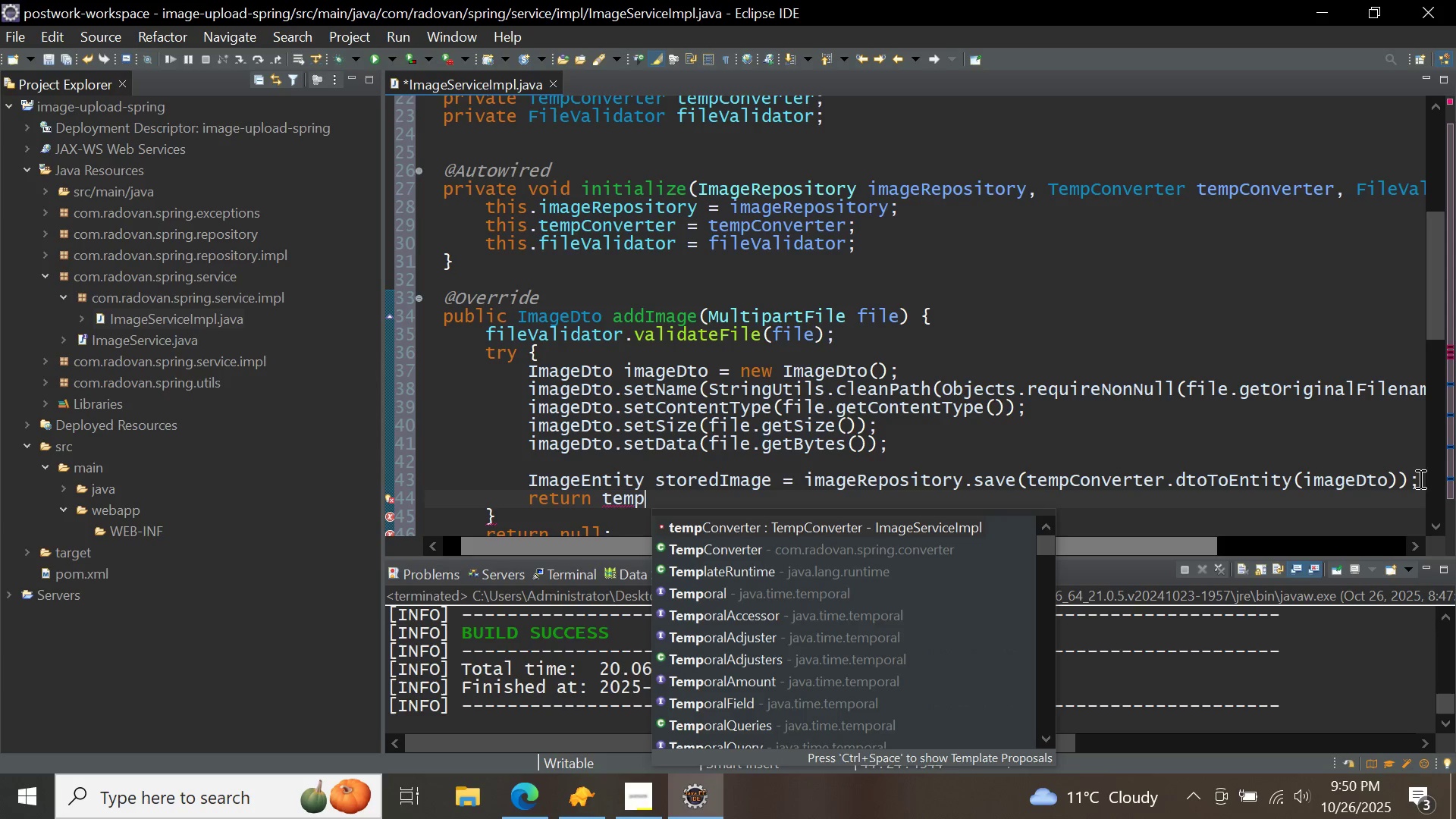 
key(Control+Space)
 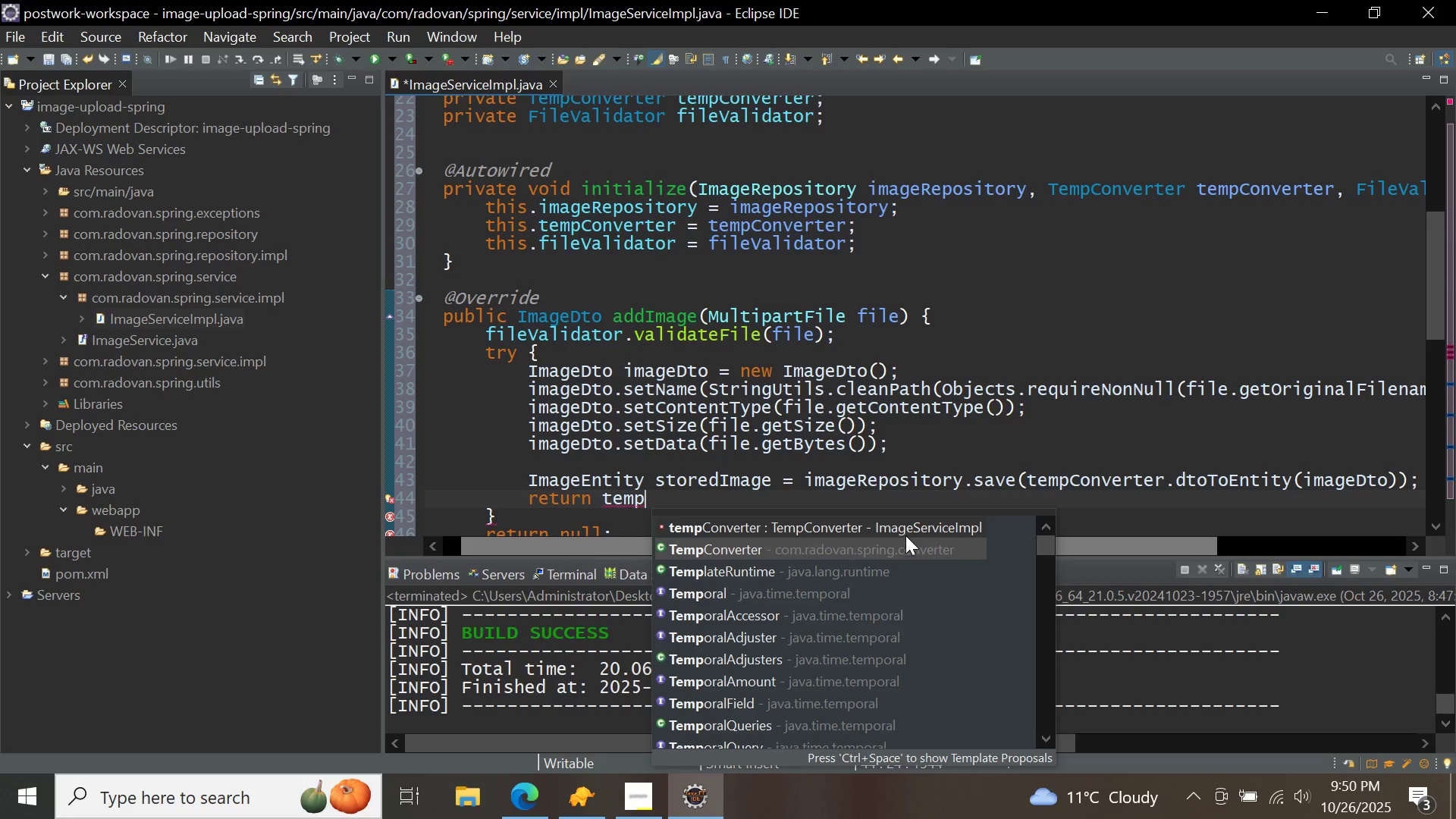 
double_click([905, 535])
 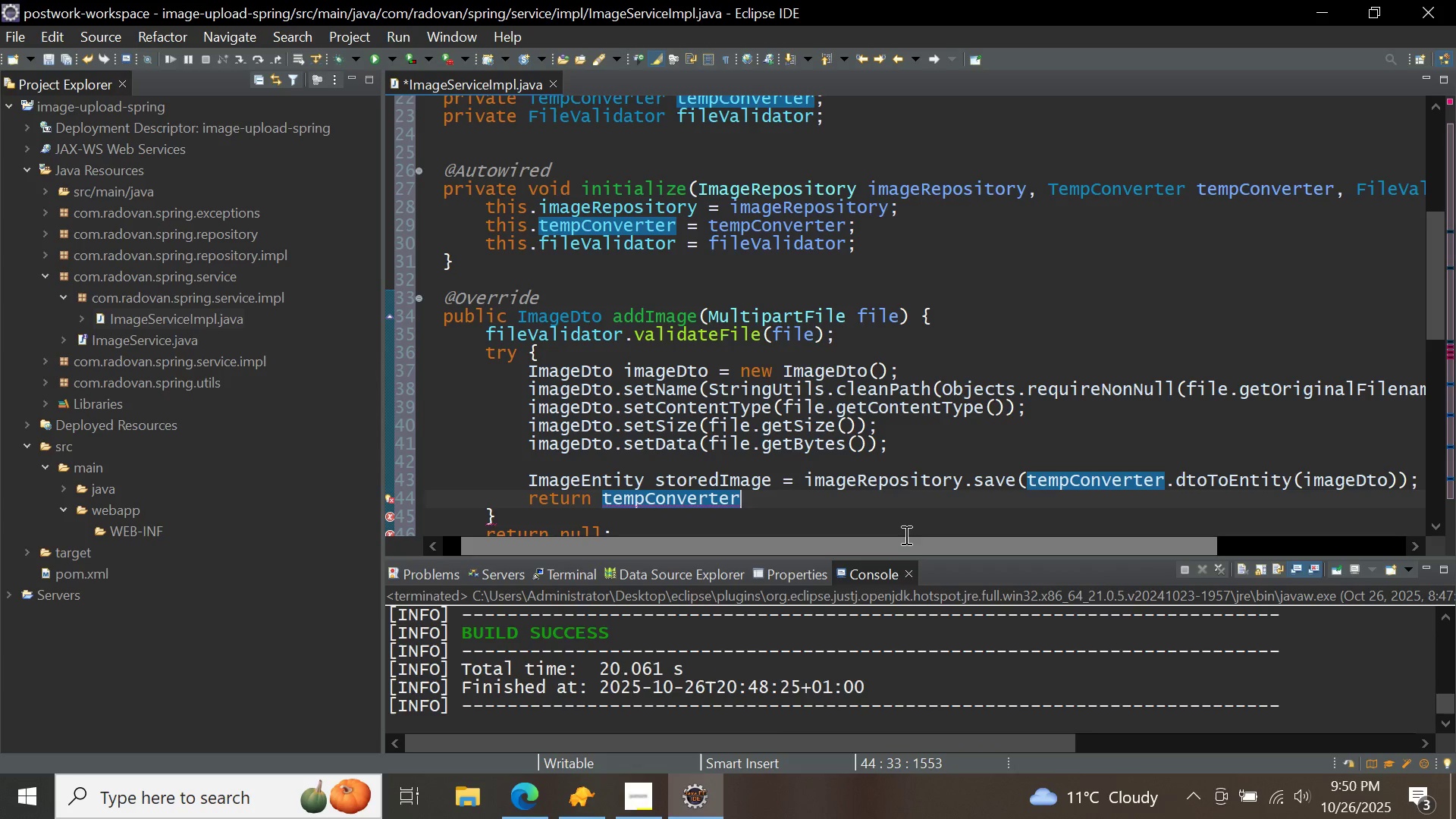 
key(Period)
 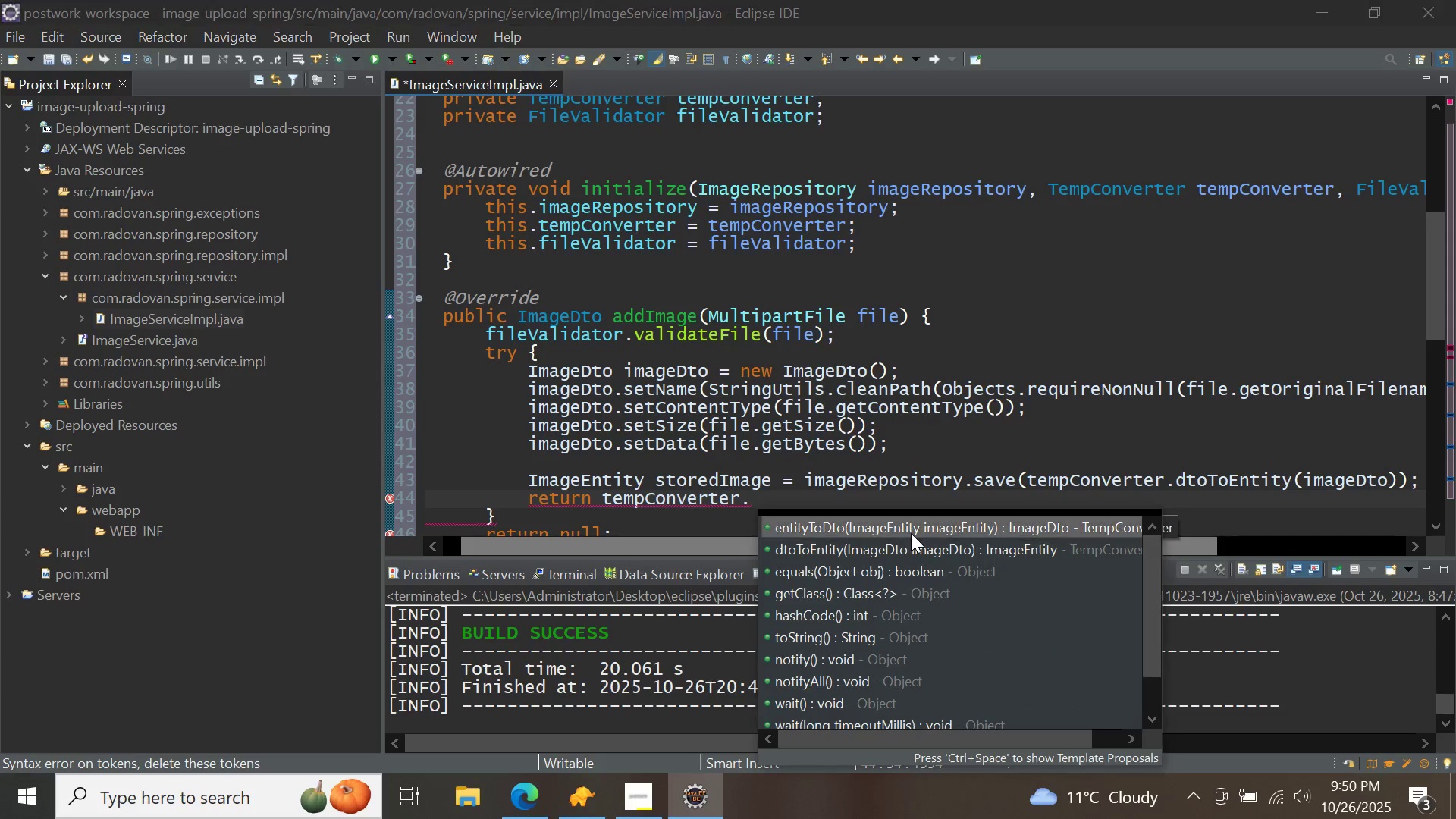 
double_click([911, 533])
 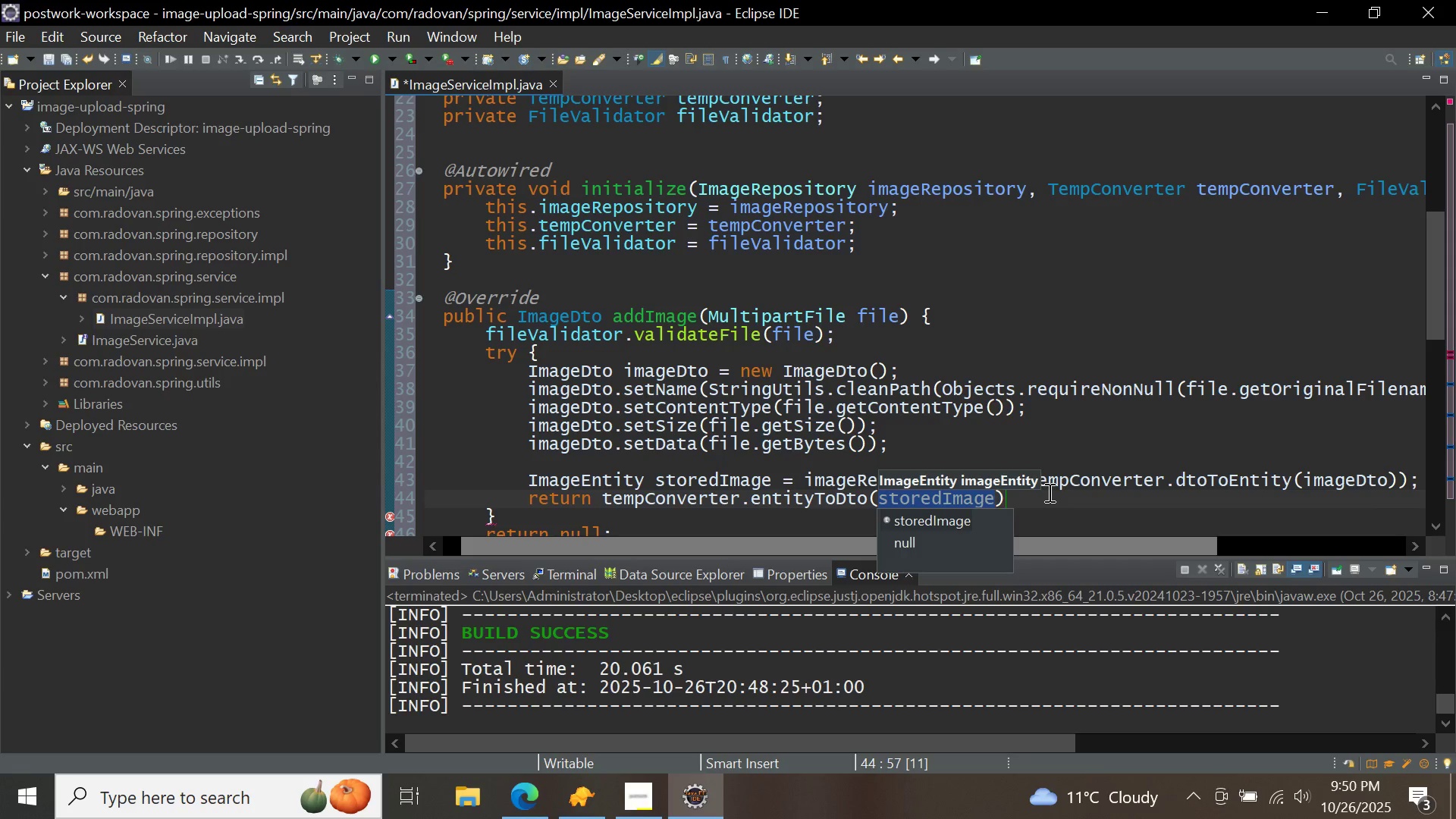 
left_click([1048, 492])
 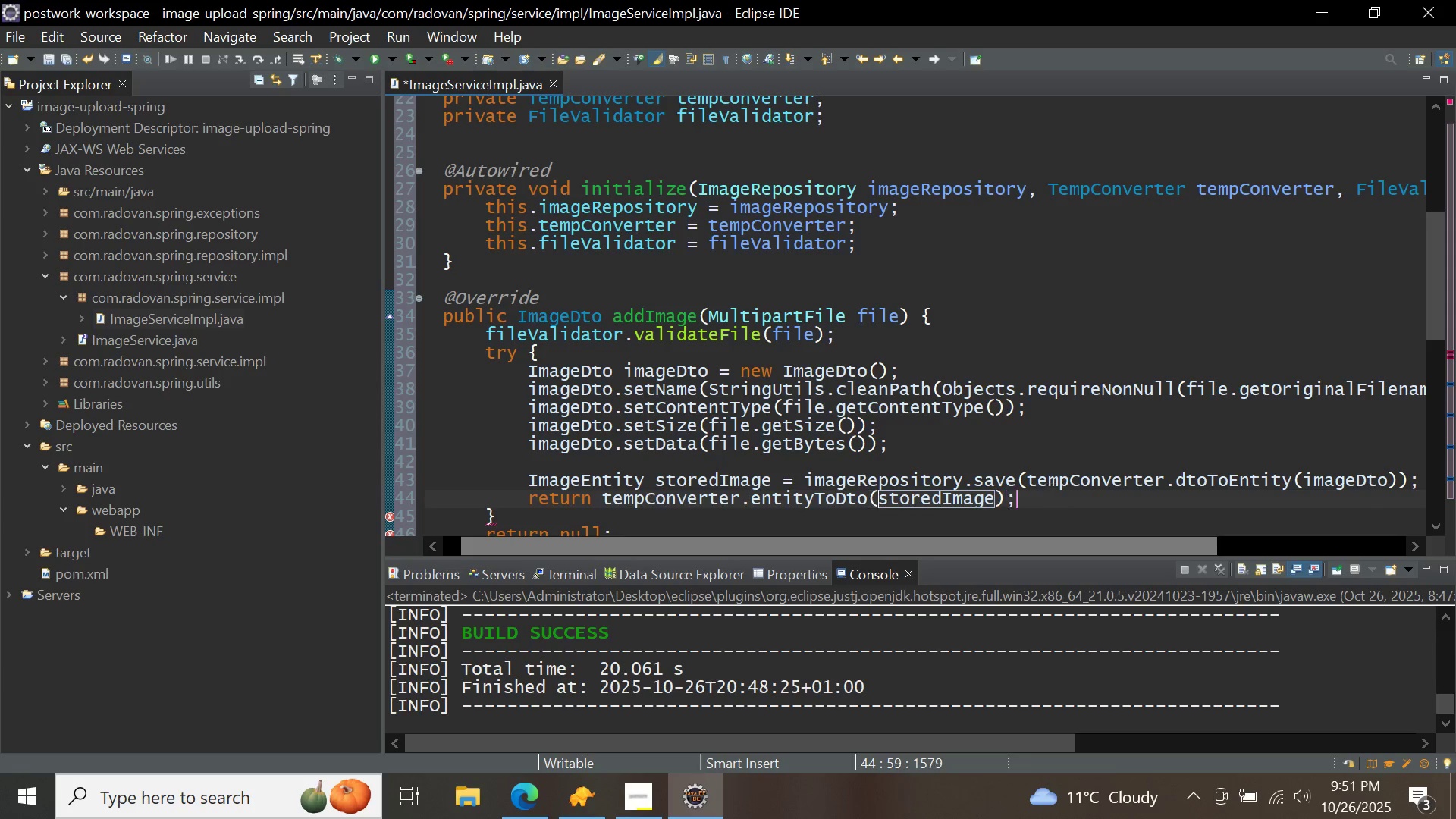 
key(Semicolon)
 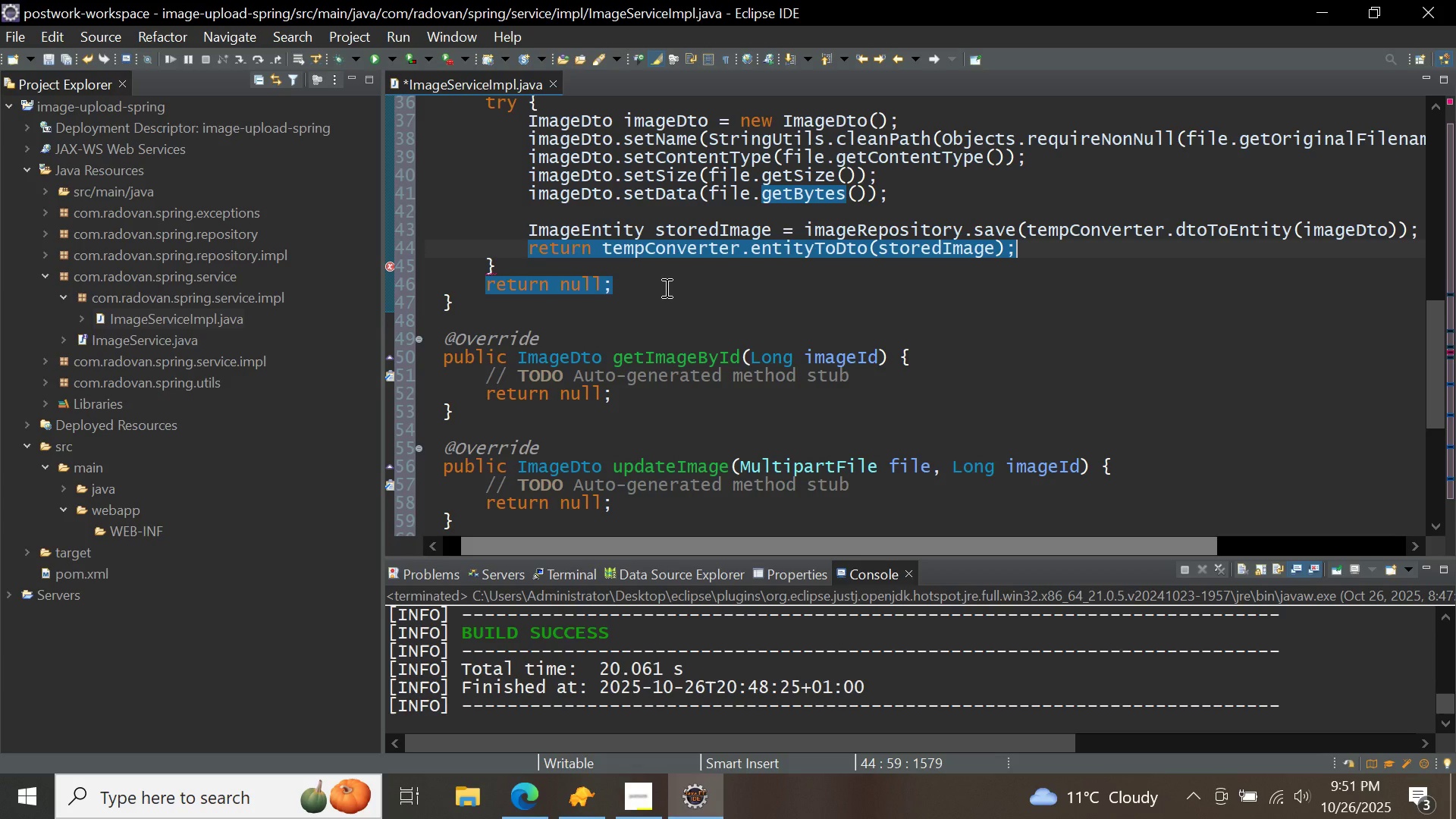 
wait(27.06)
 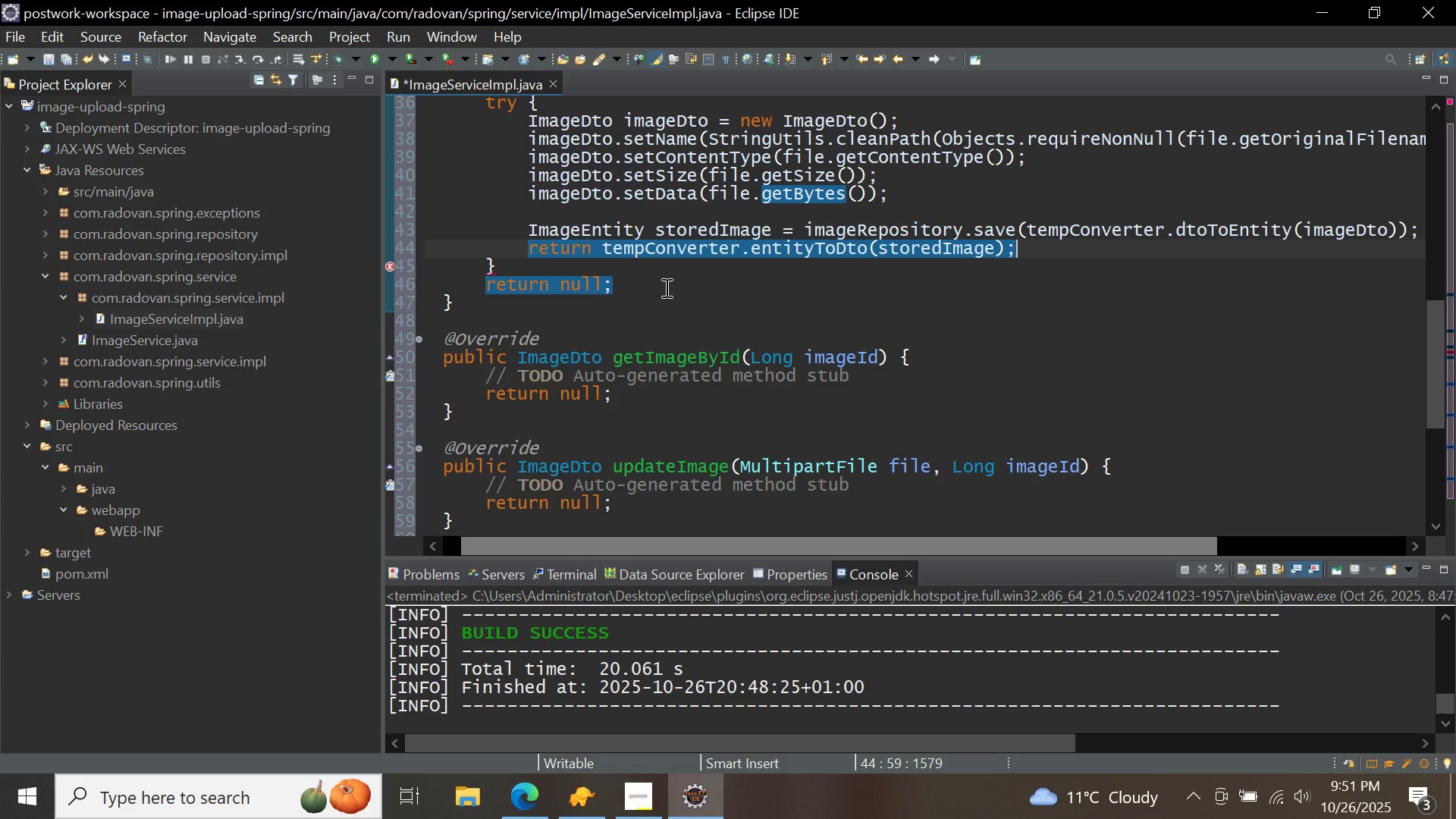 
left_click([534, 273])
 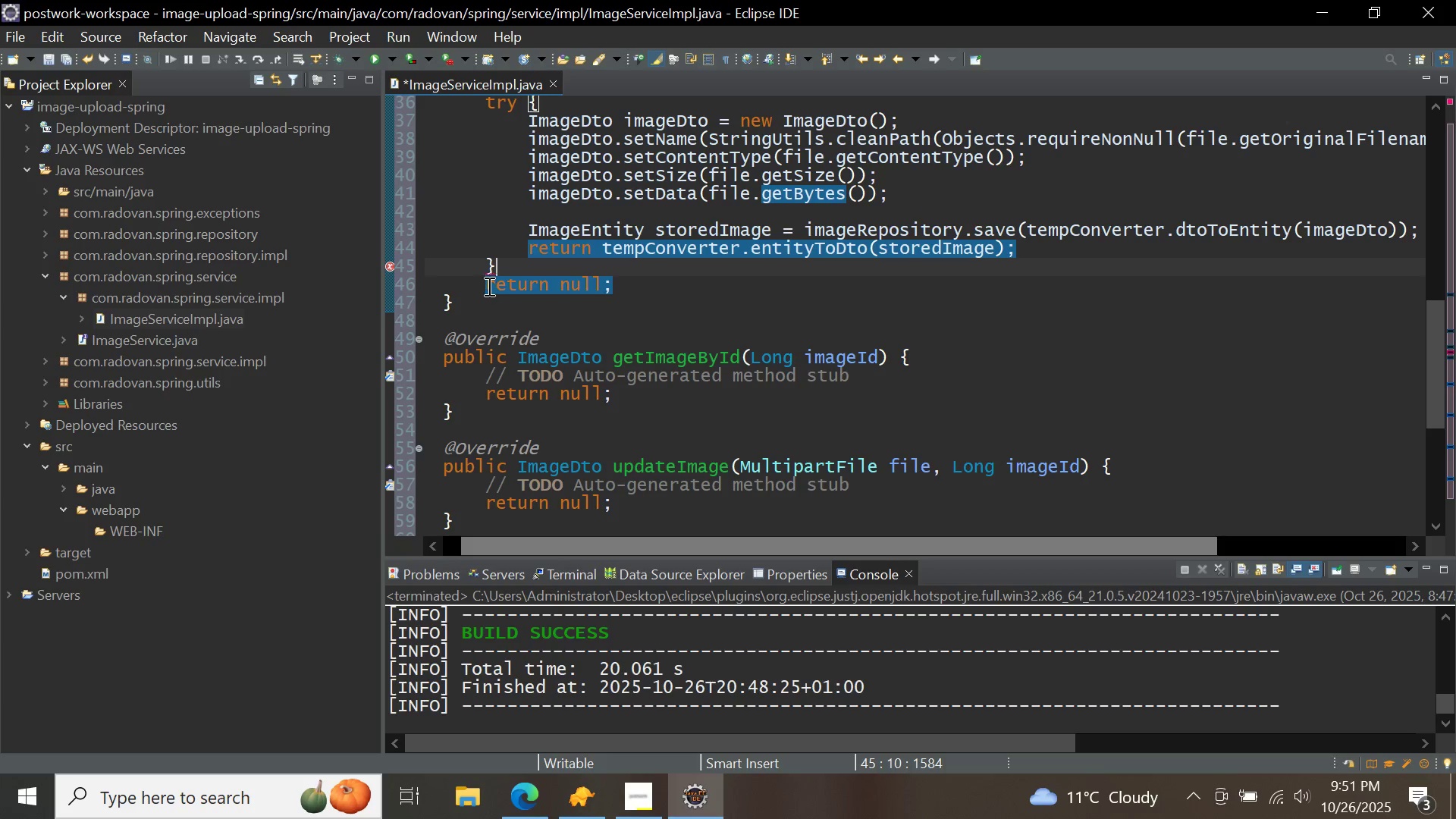 
wait(7.1)
 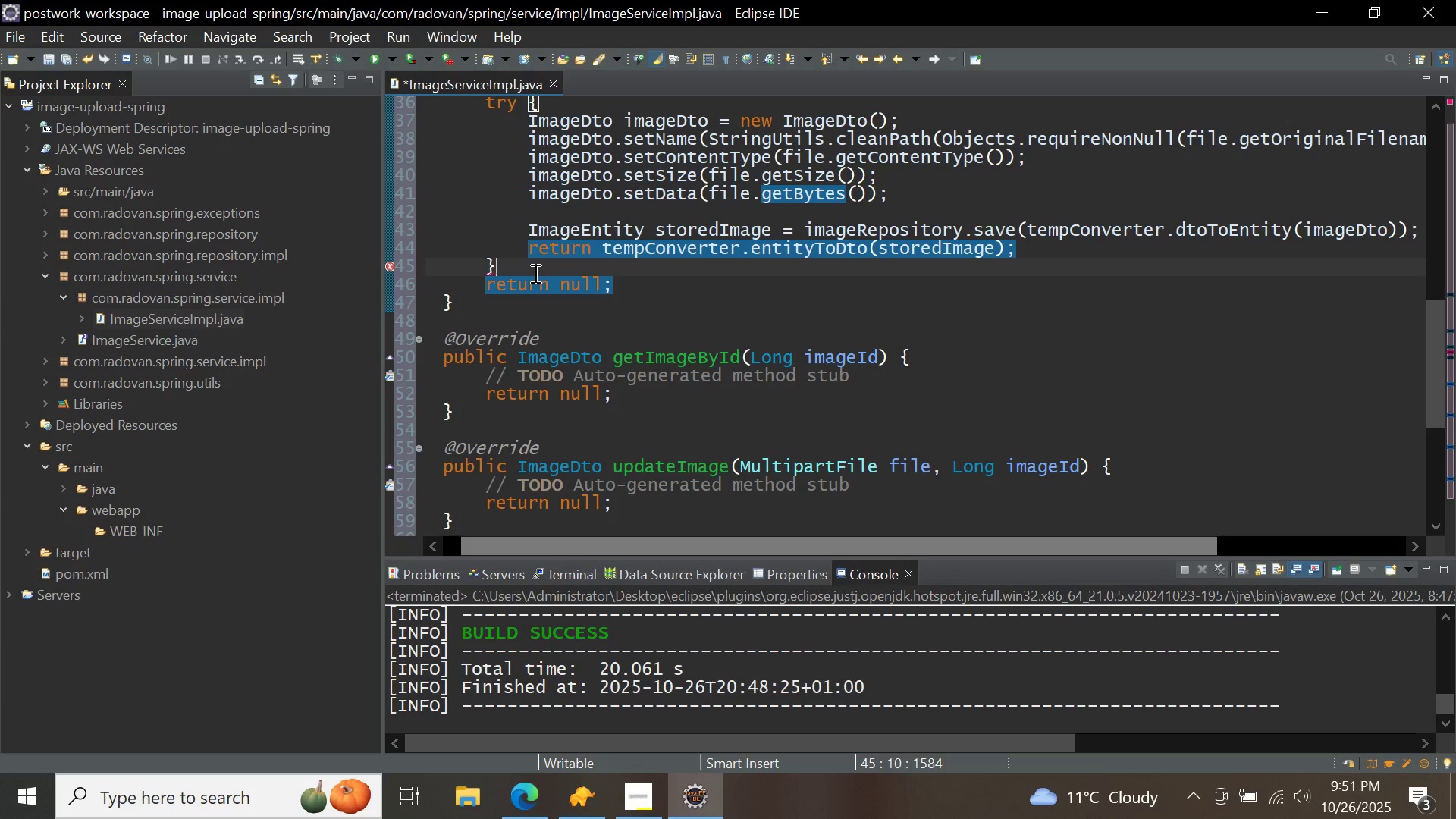 
key(Backspace)
key(Backspace)
key(Backspace)
key(Backspace)
type(catch(excep)
 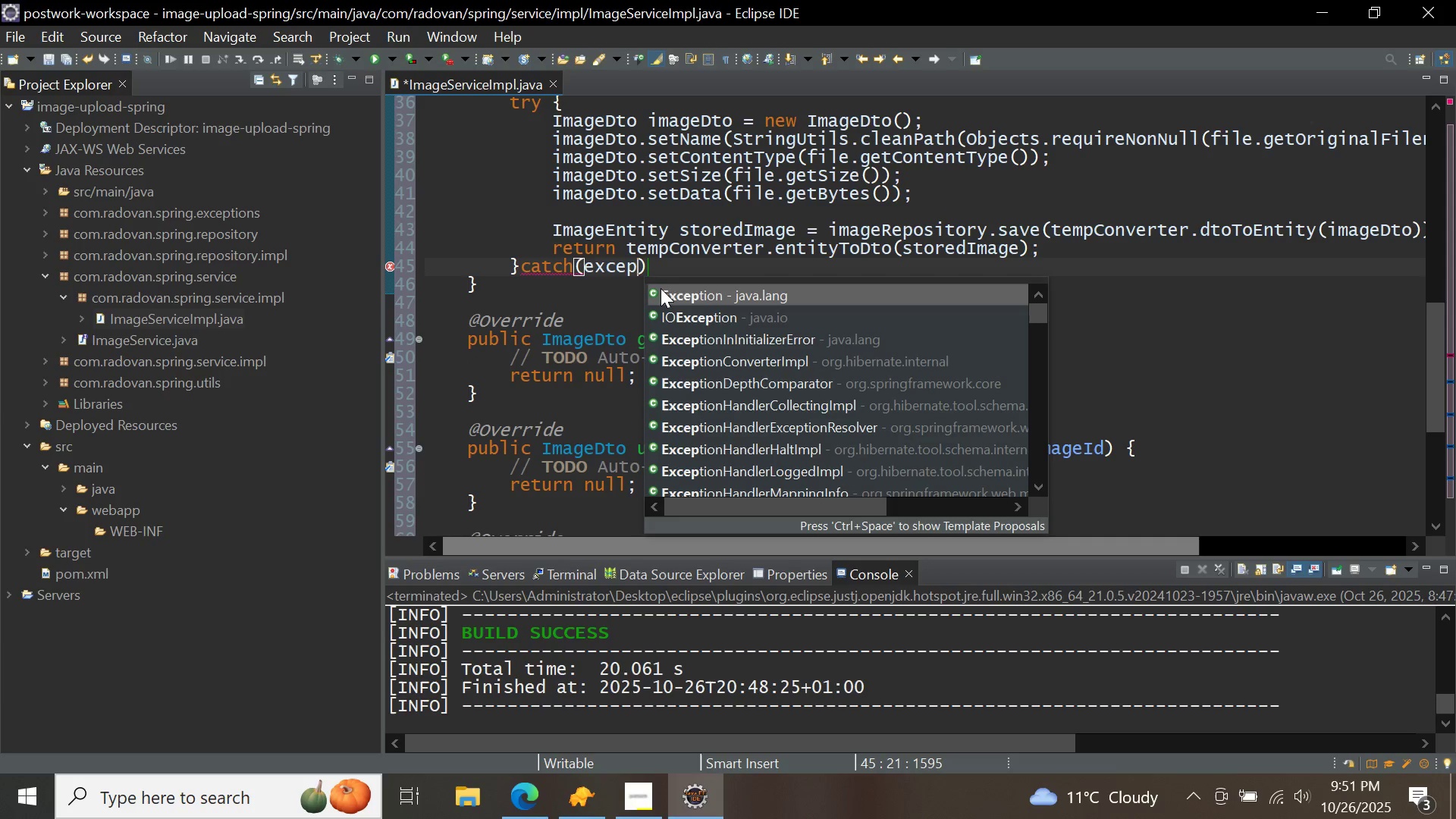 
 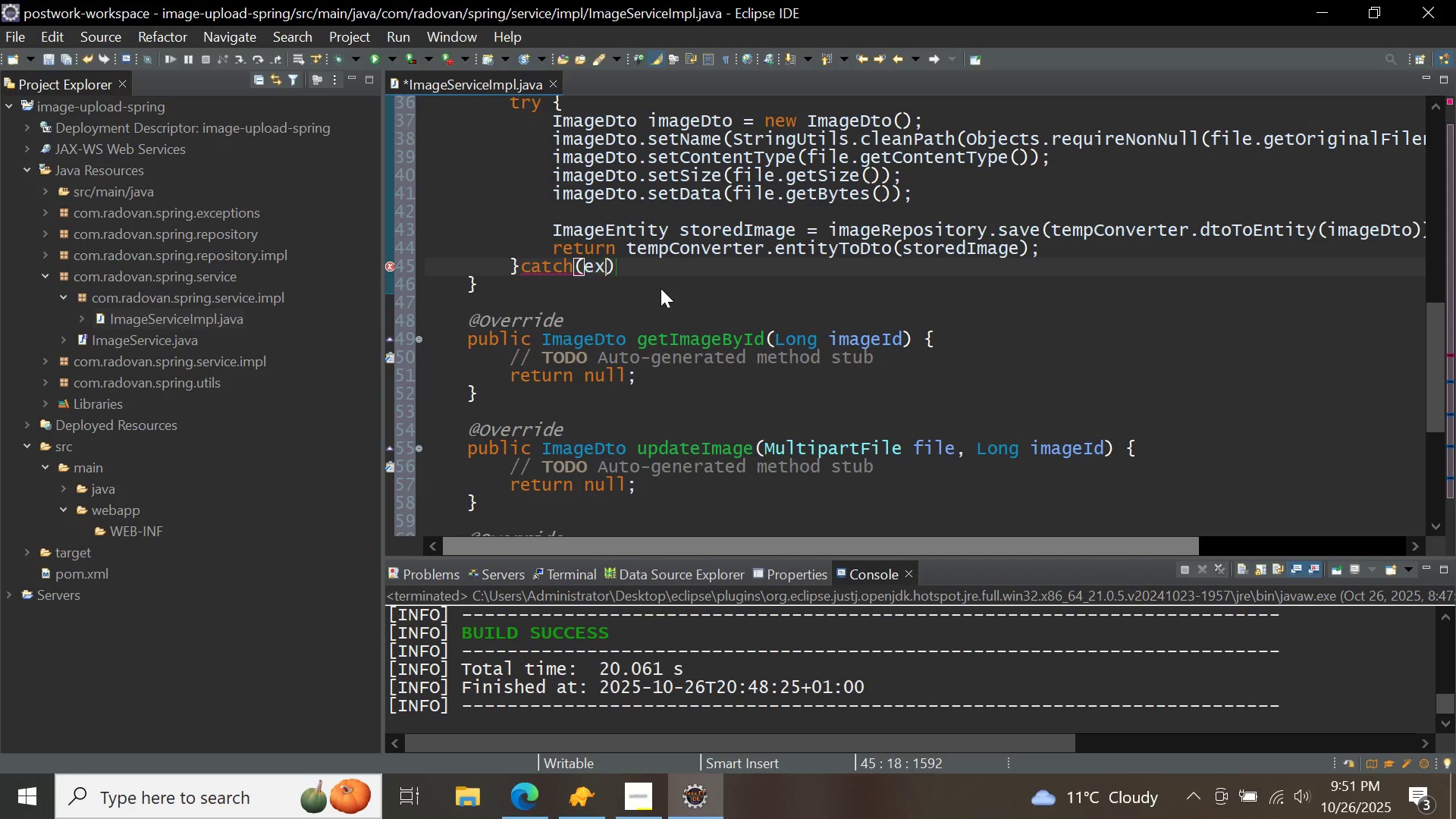 
key(Control+ControlLeft)
 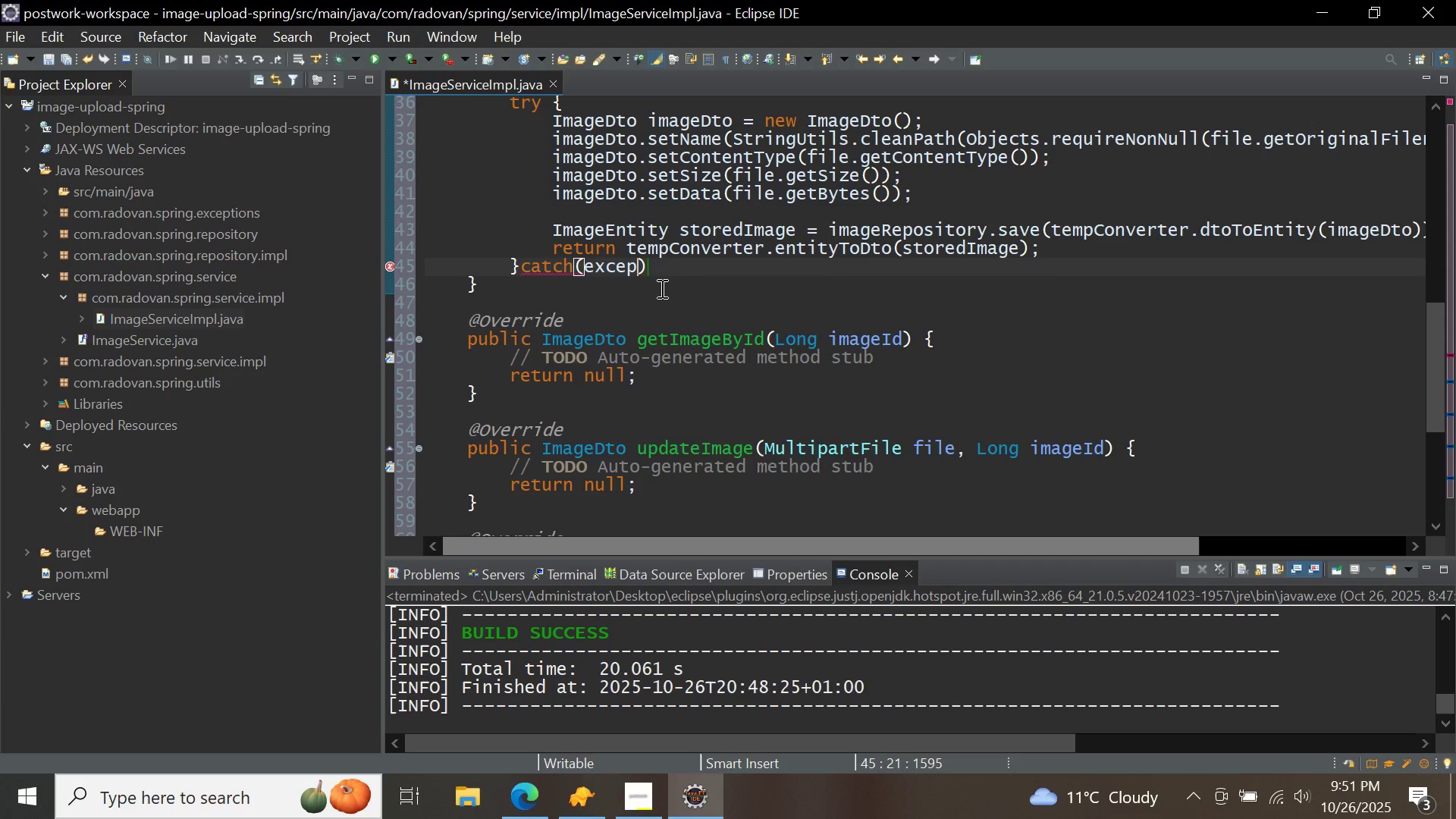 
key(Control+Space)
 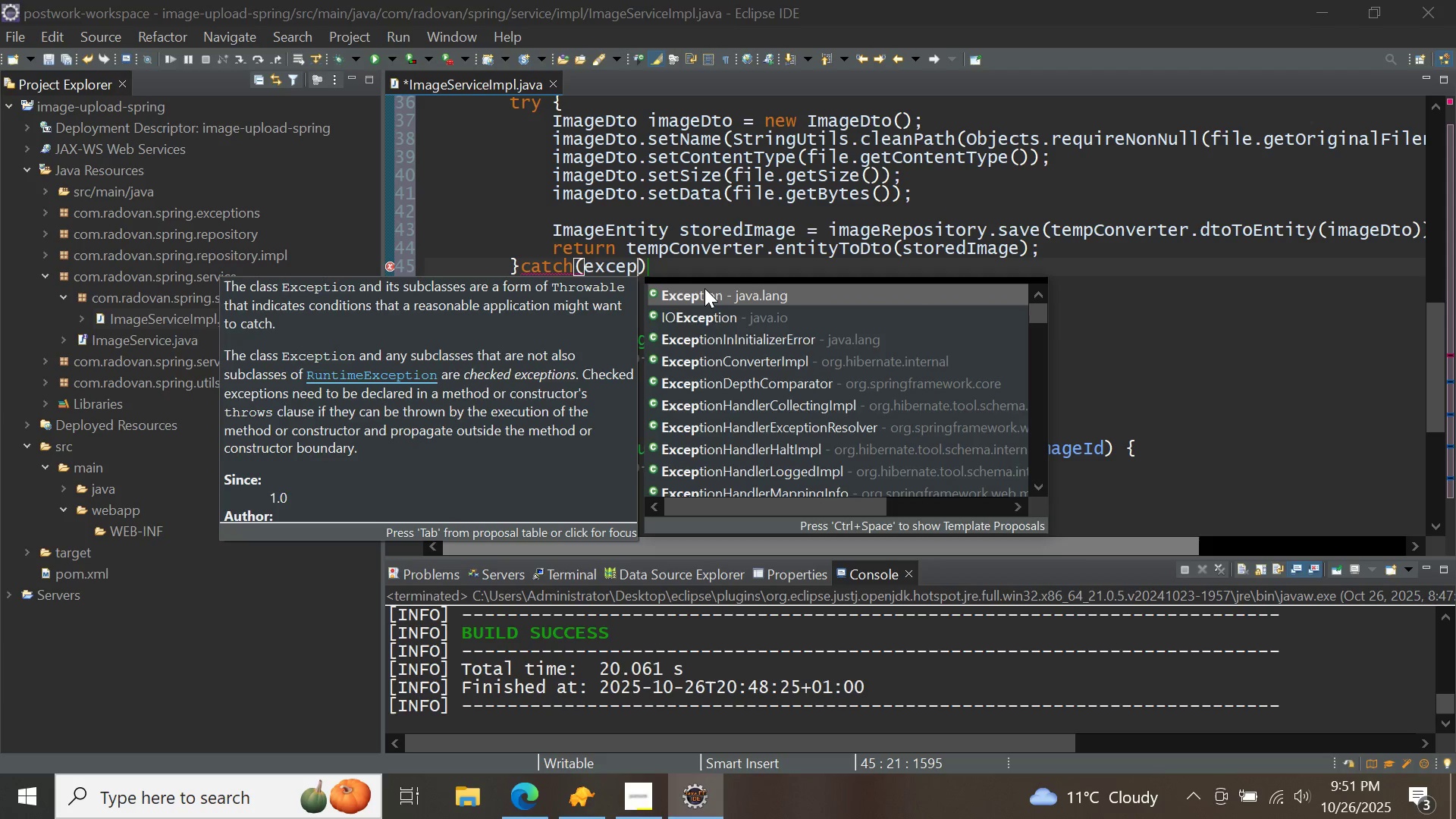 
double_click([704, 288])
 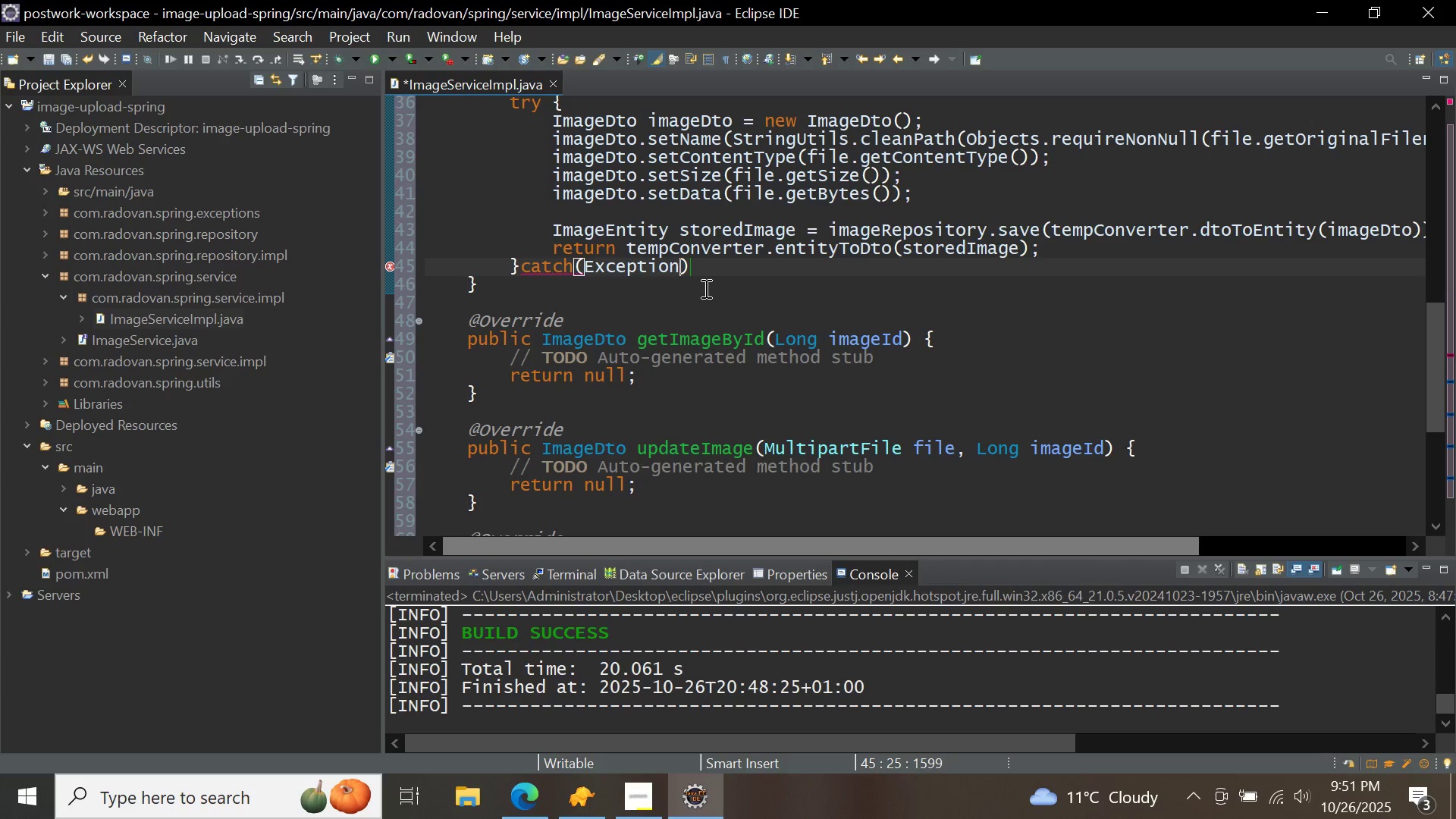 
type( exc)
 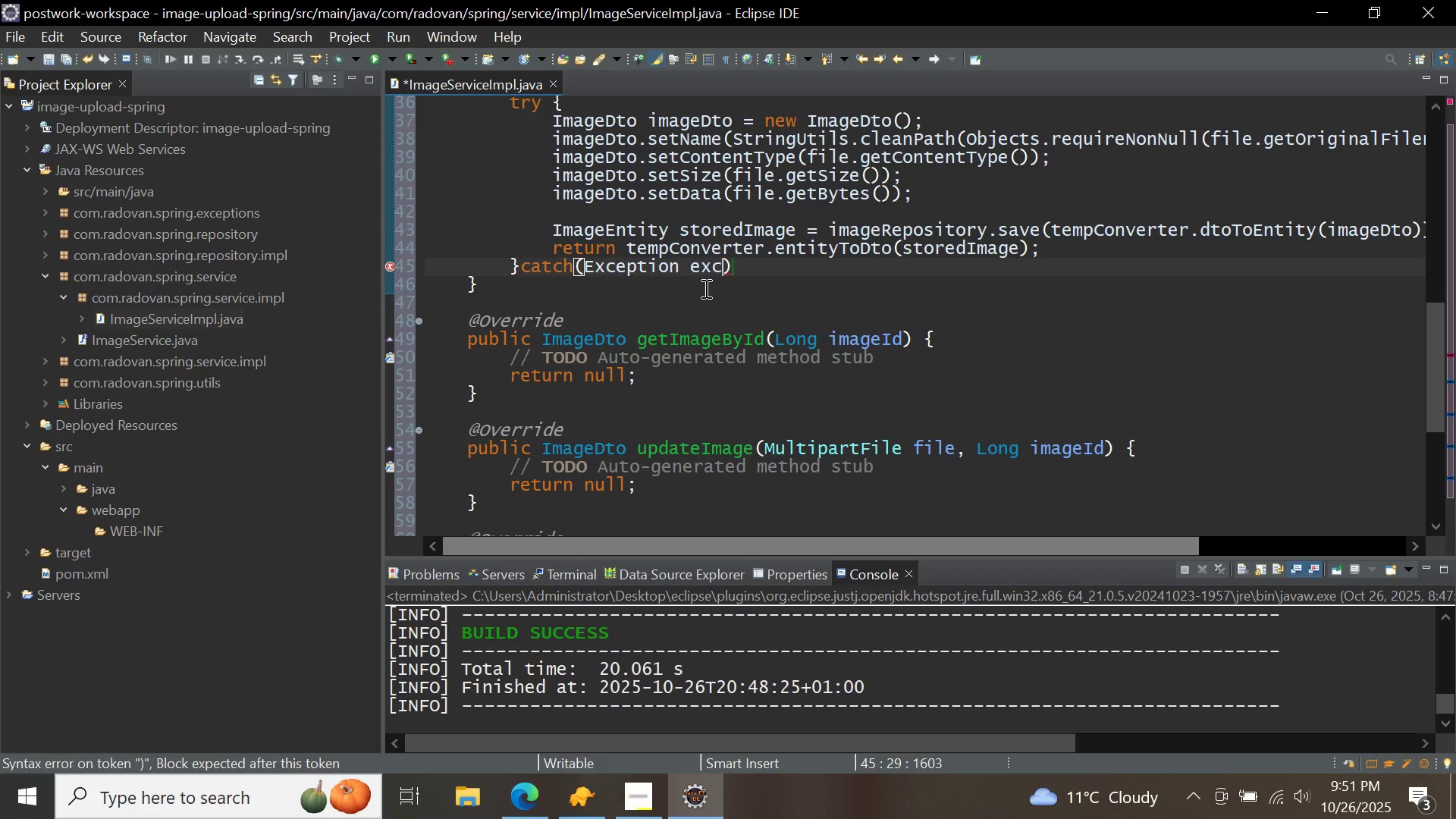 
key(ArrowRight)
 